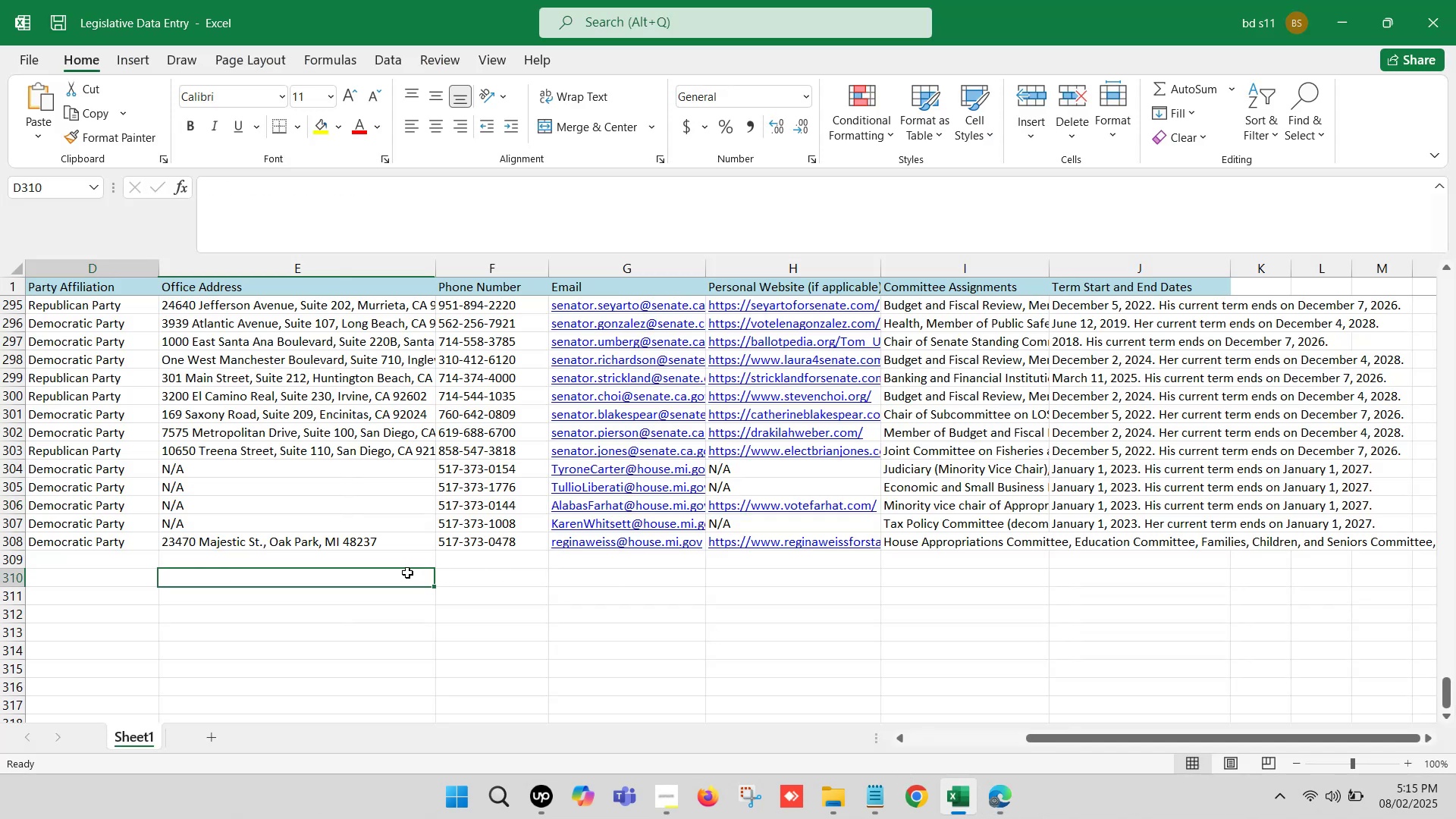 
key(ArrowLeft)
 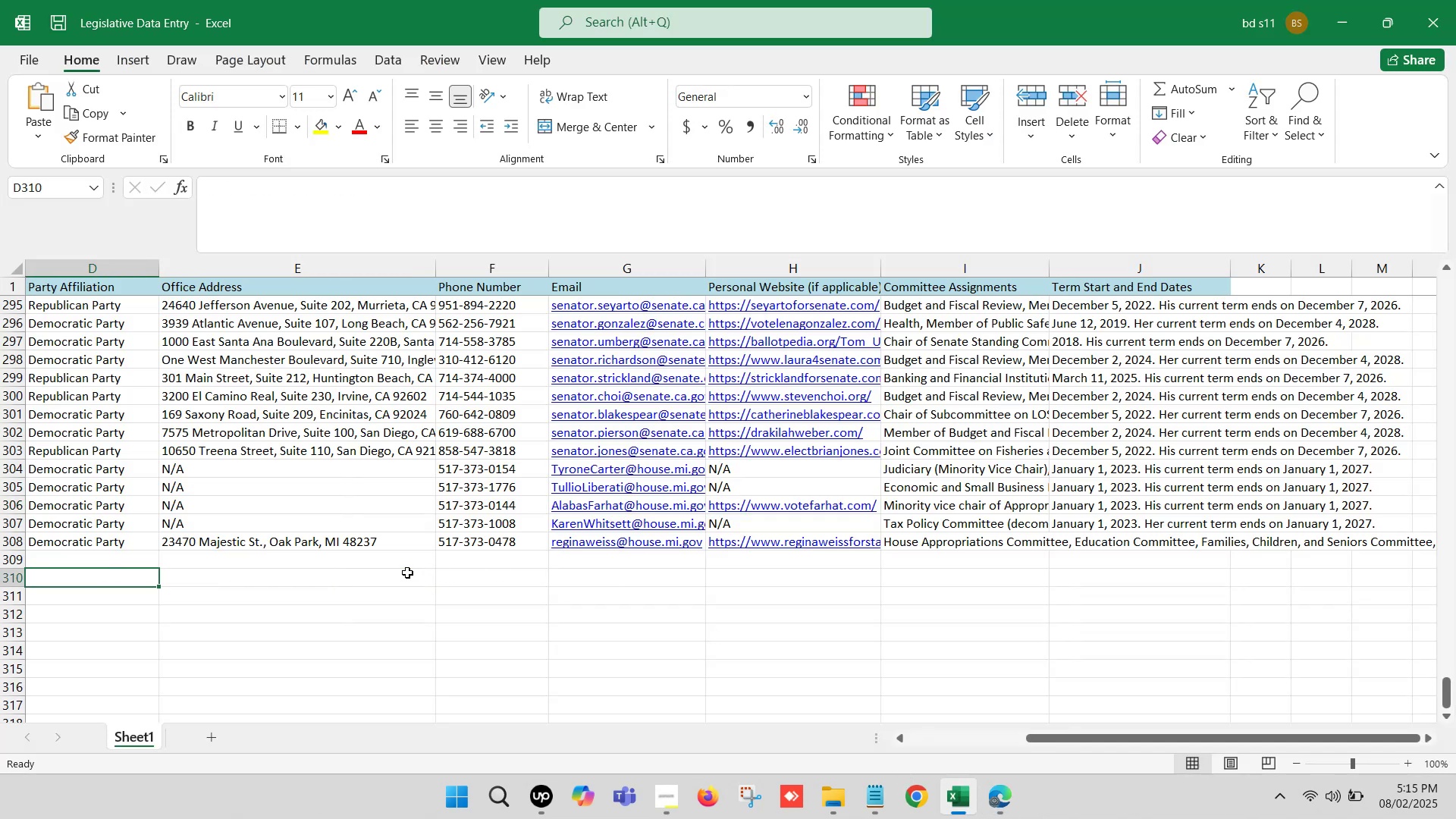 
key(ArrowLeft)
 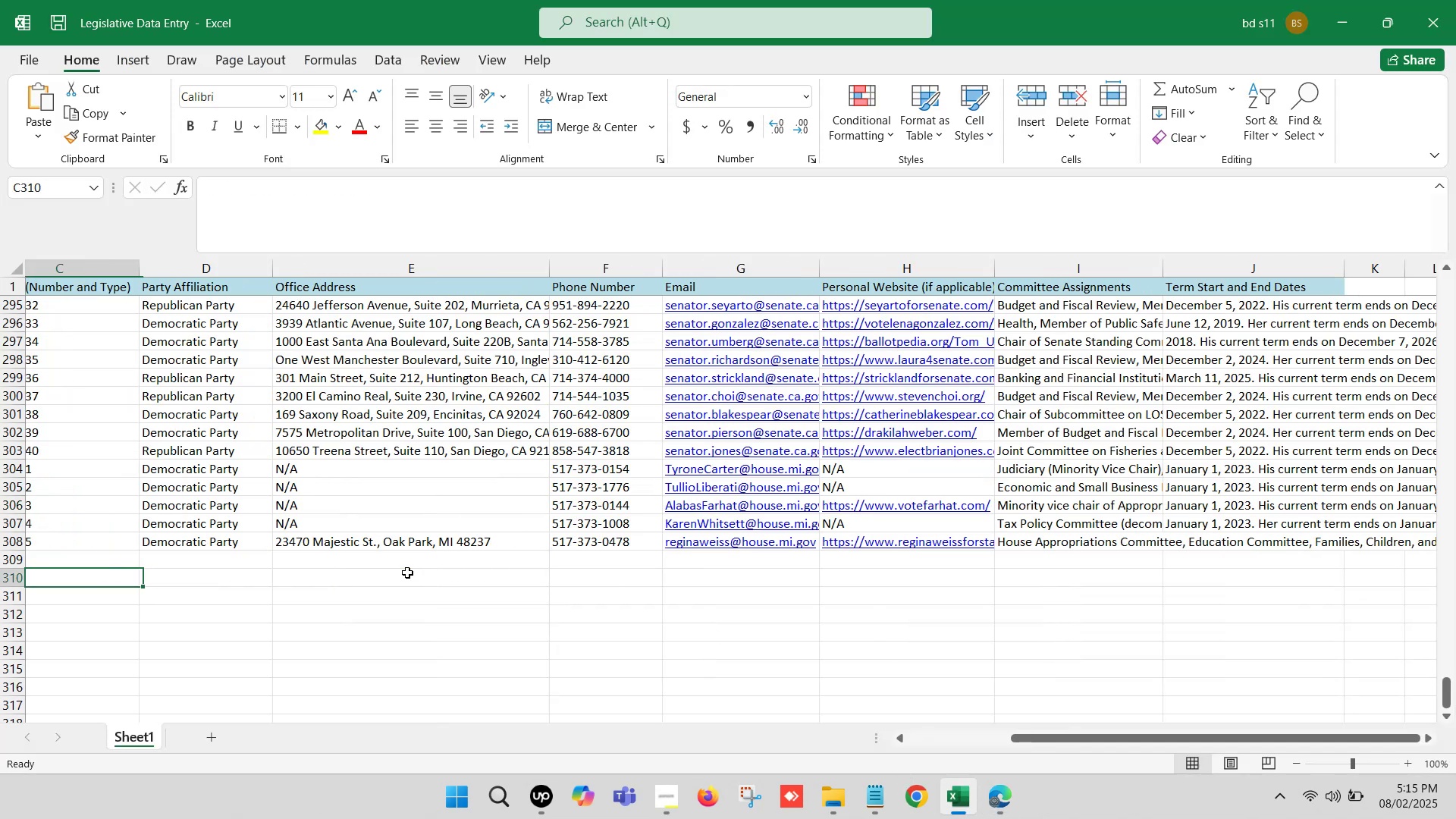 
key(ArrowLeft)
 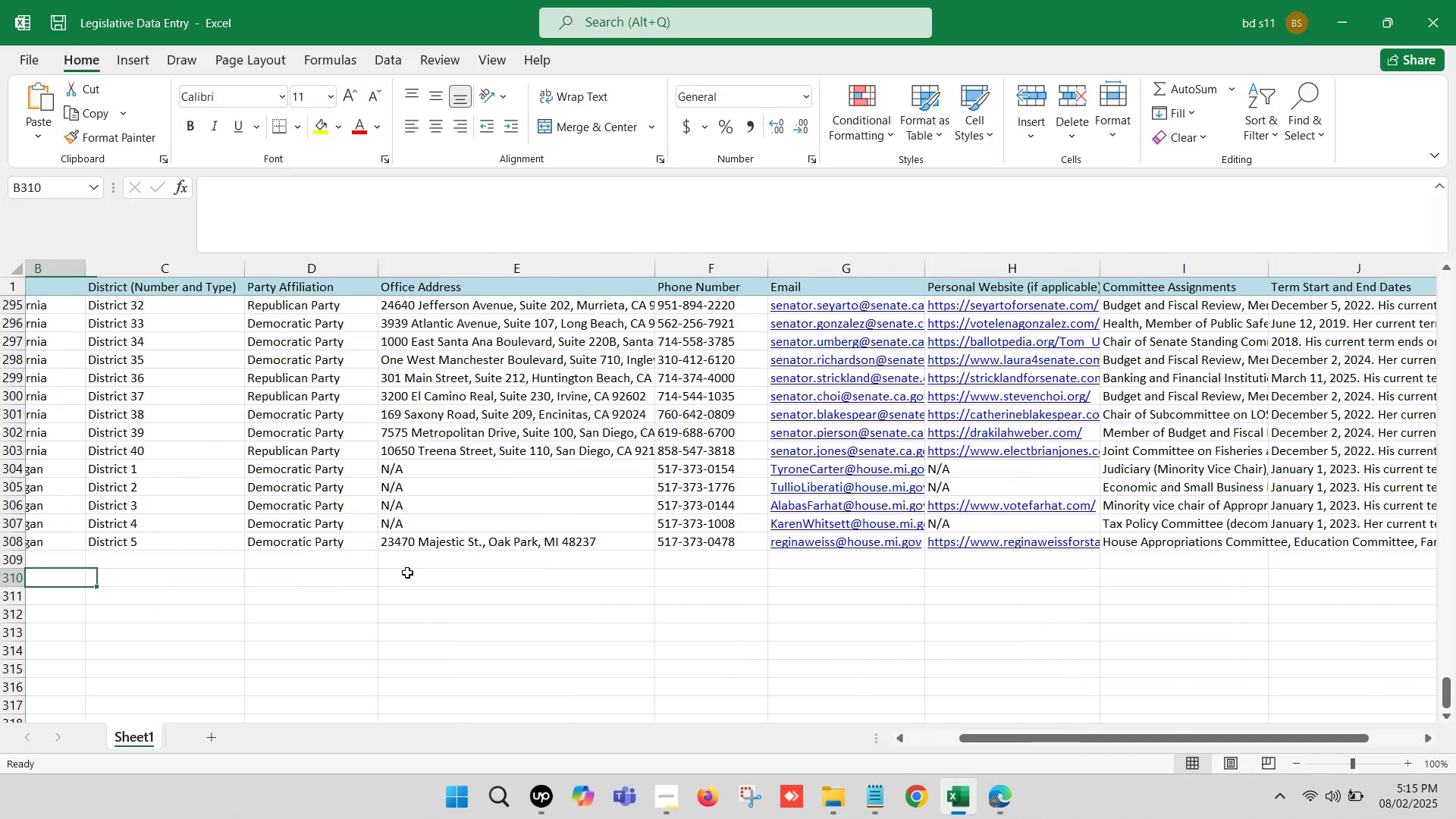 
key(ArrowLeft)
 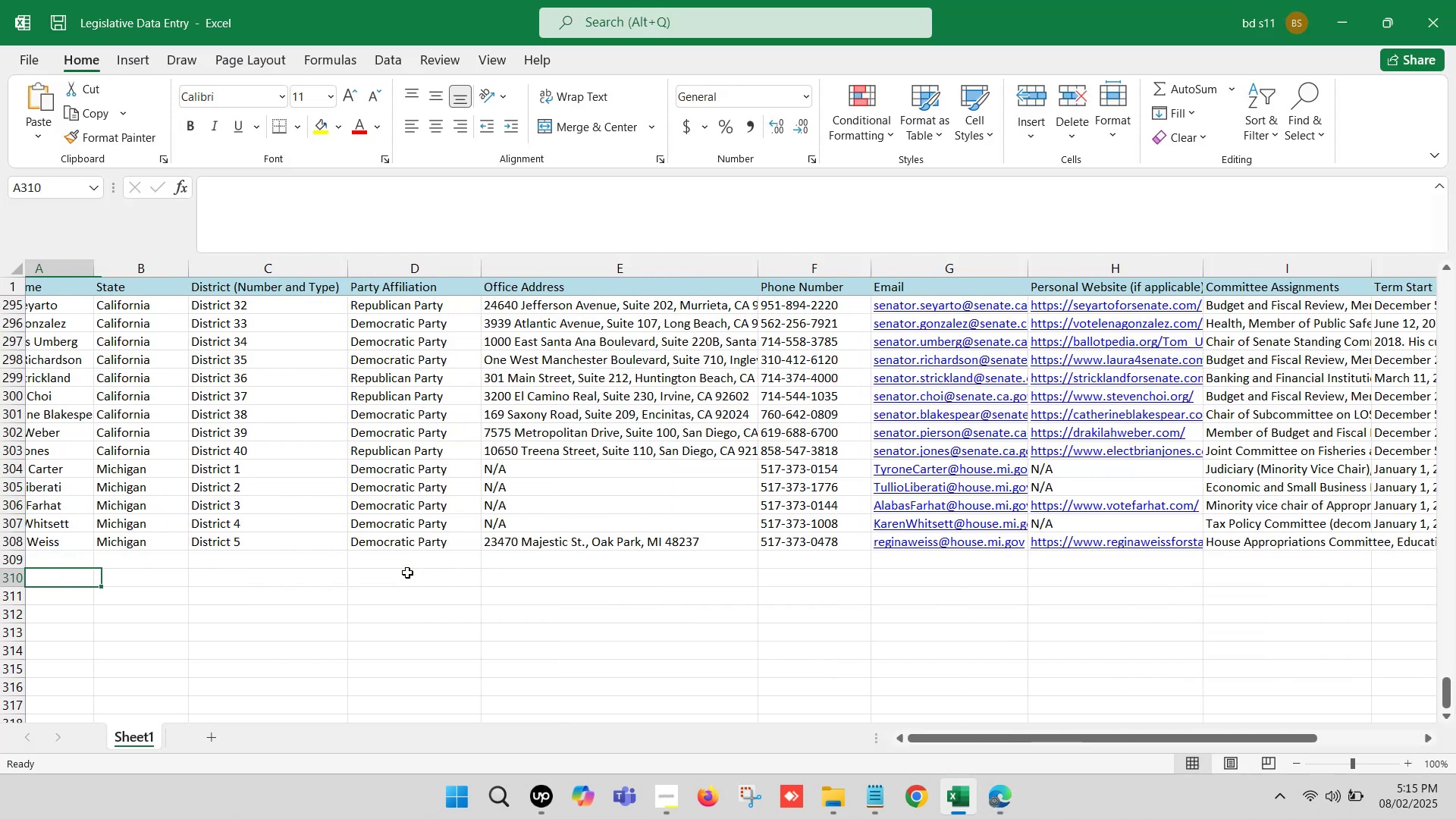 
key(ArrowLeft)
 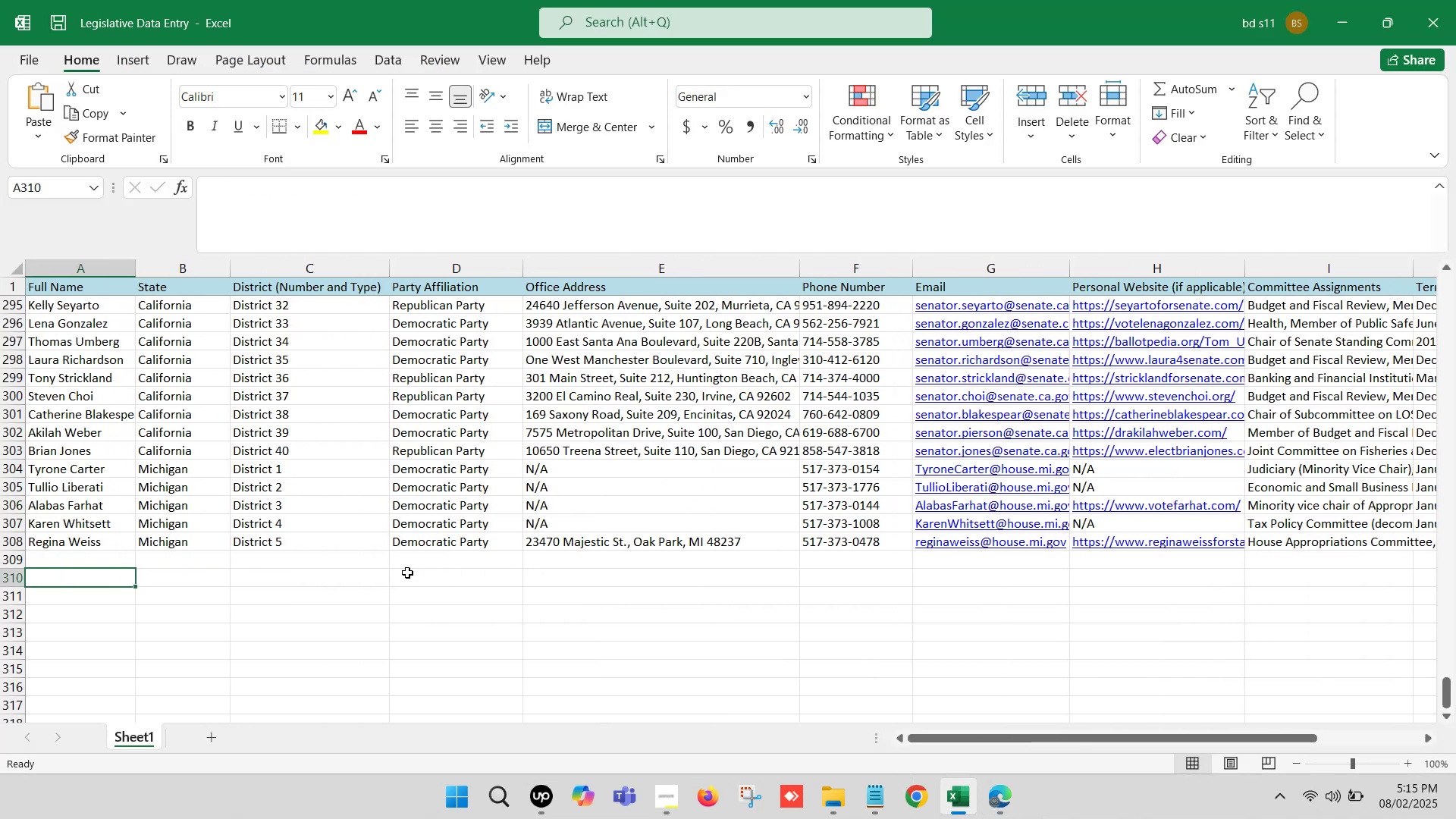 
key(ArrowLeft)
 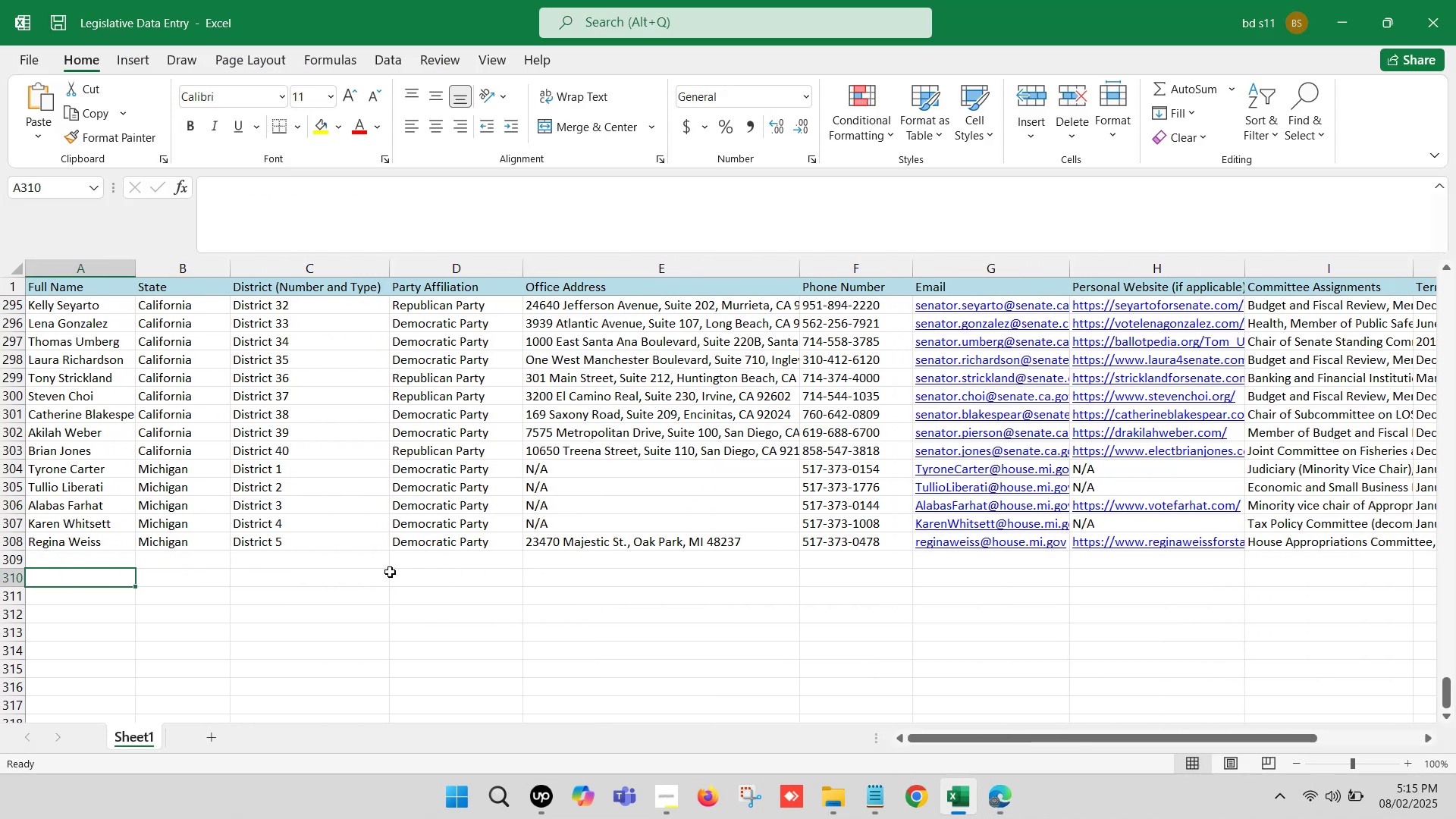 
key(ArrowLeft)
 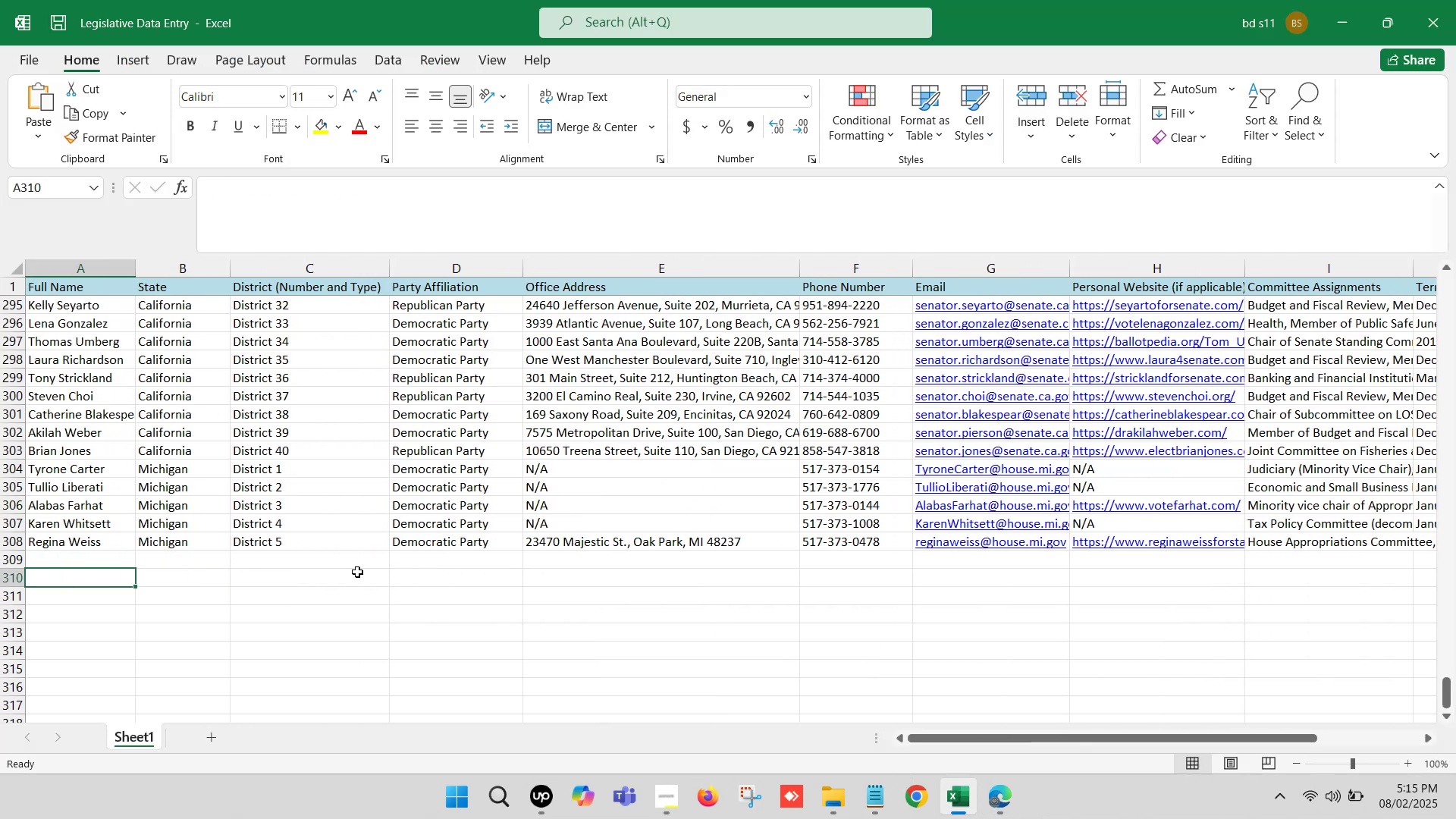 
key(ArrowLeft)
 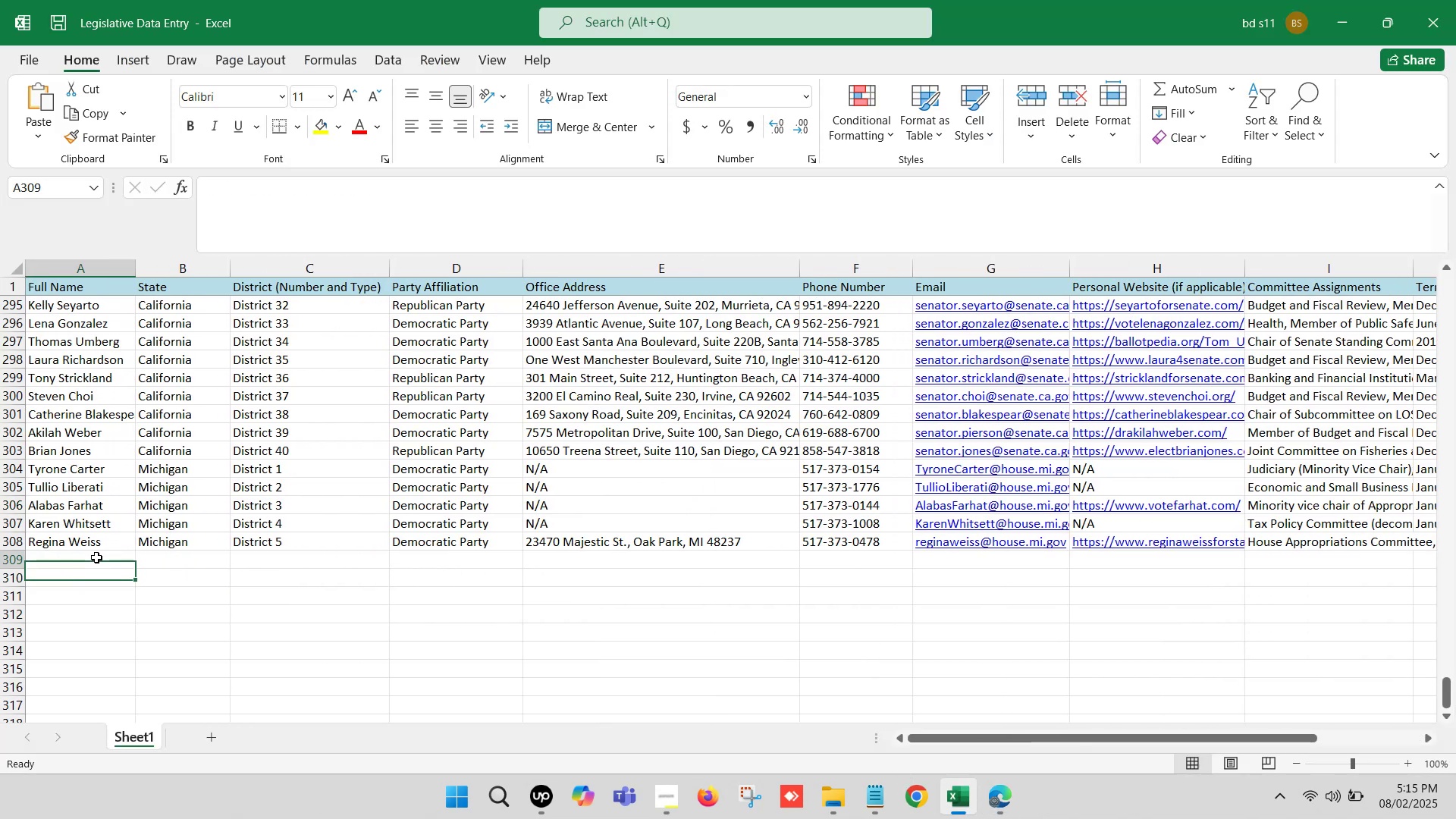 
double_click([96, 557])
 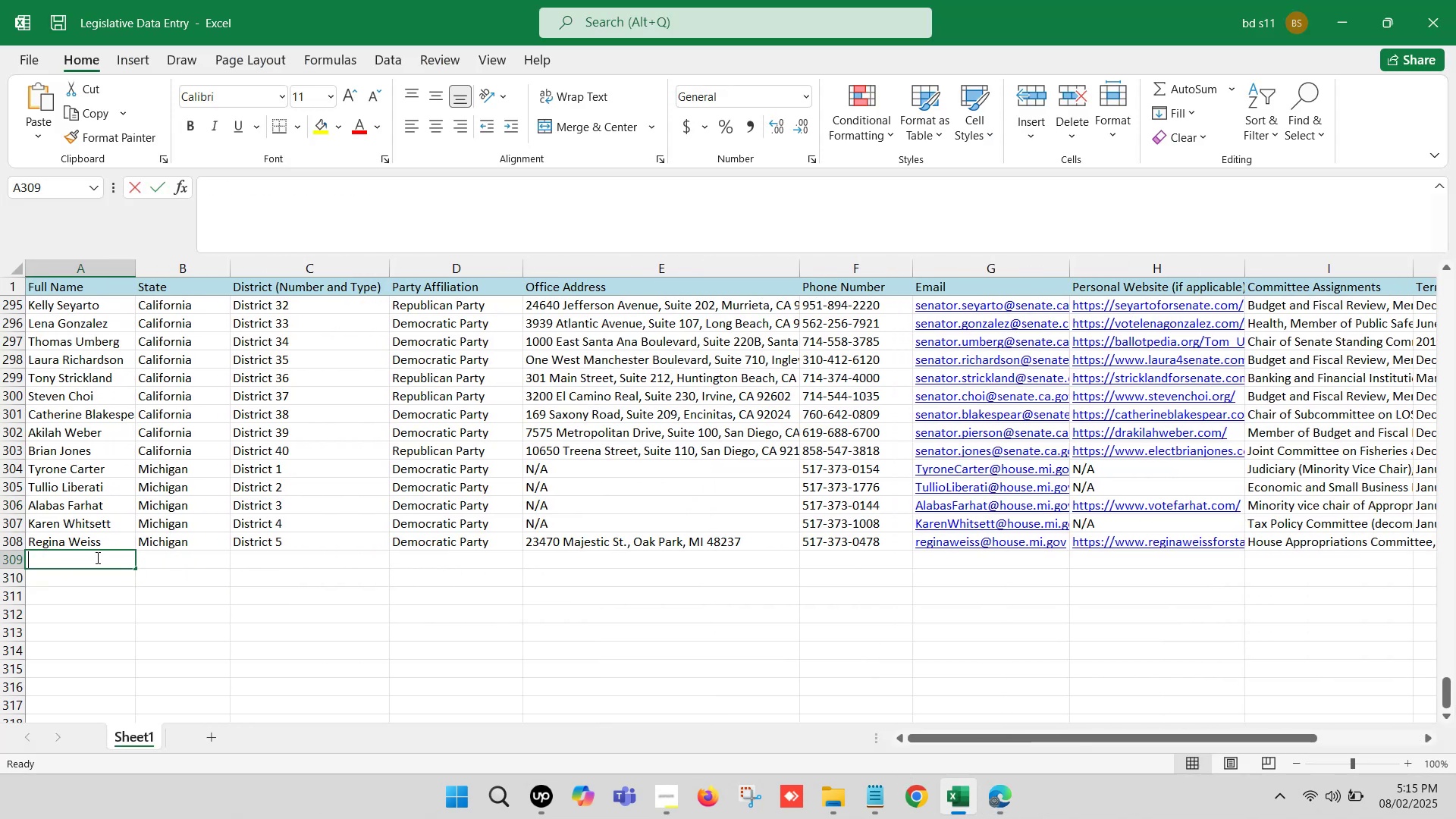 
key(Control+V)
 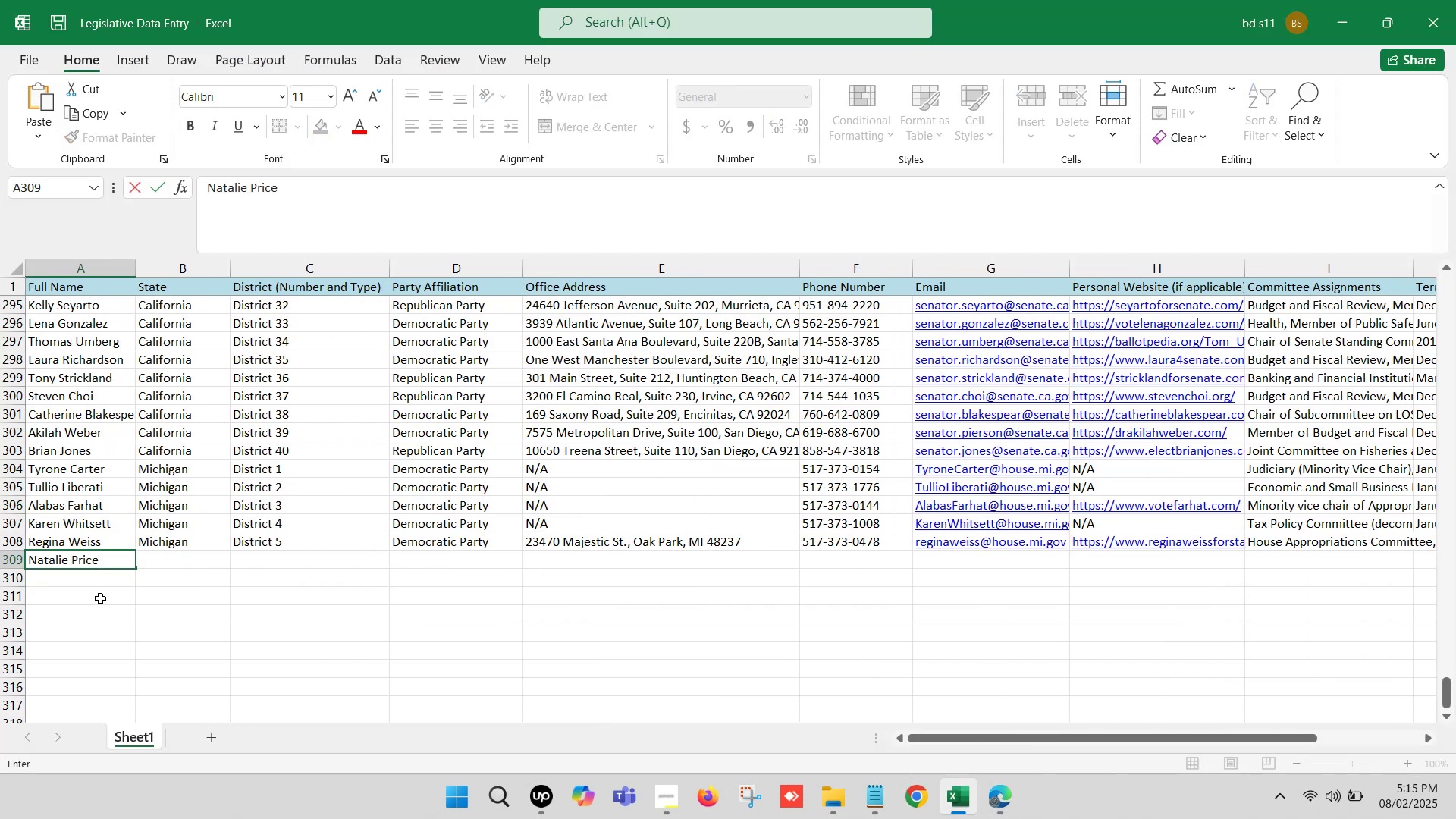 
left_click([100, 598])
 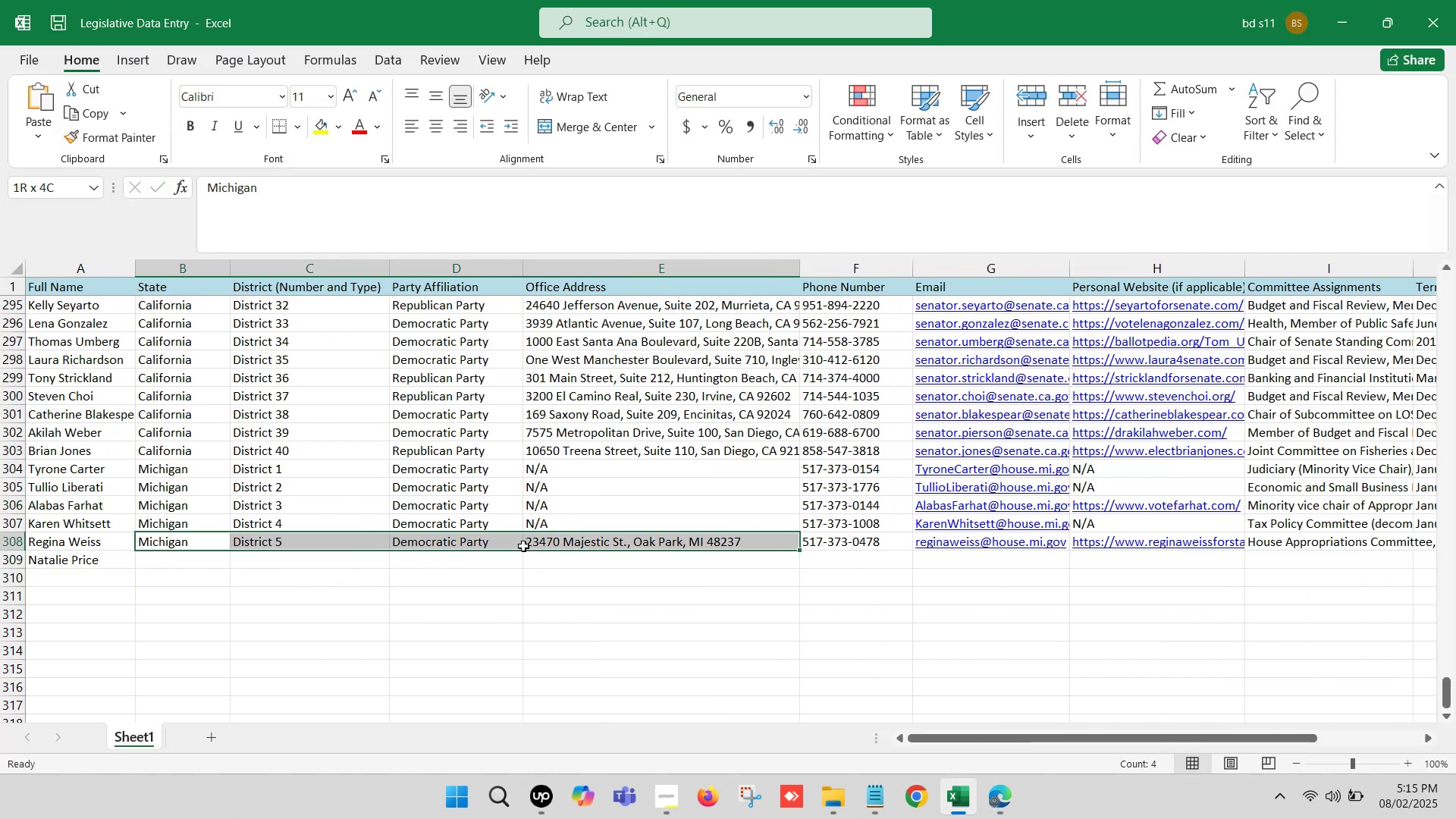 
key(Control+ControlLeft)
 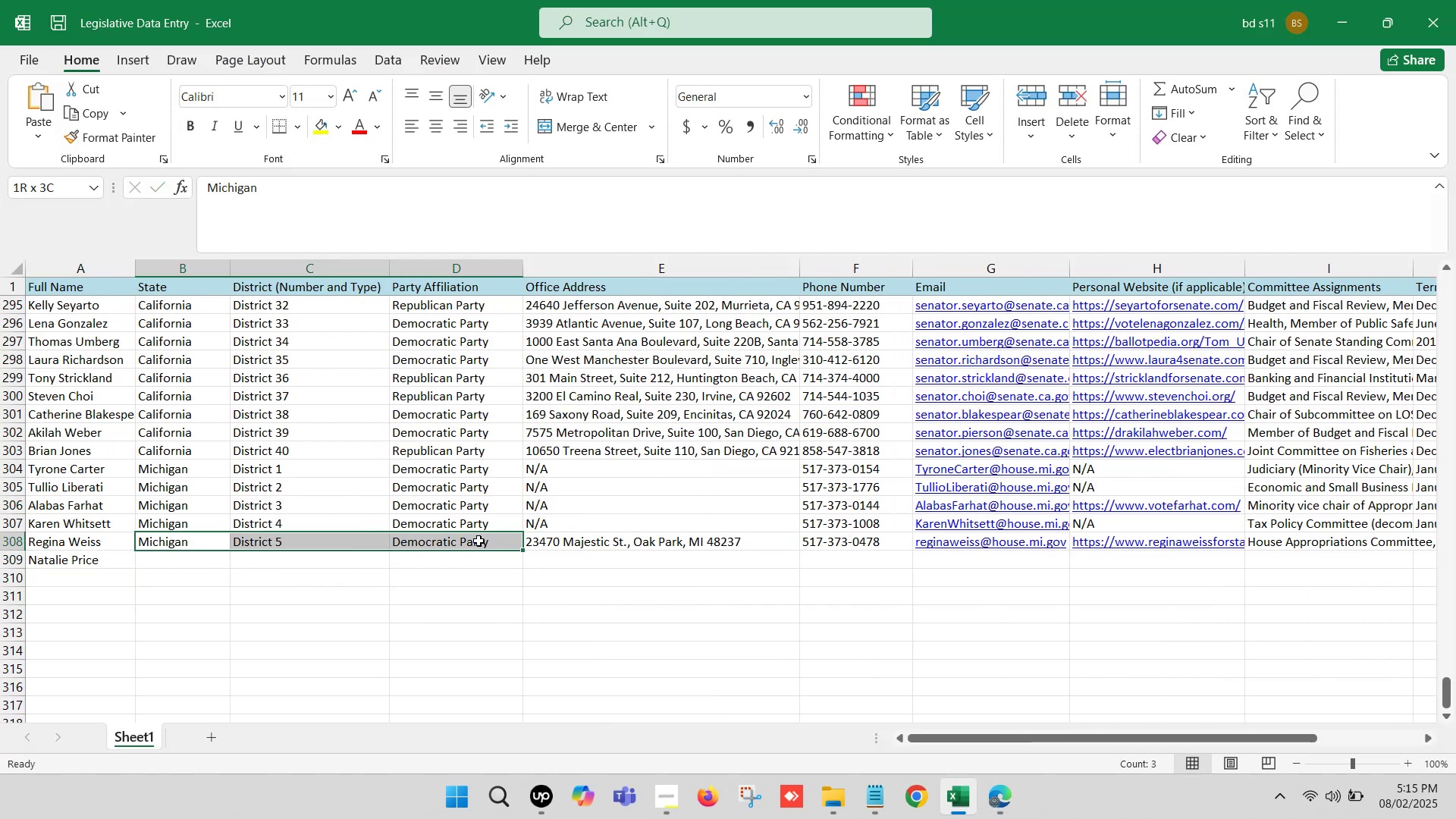 
key(Control+C)
 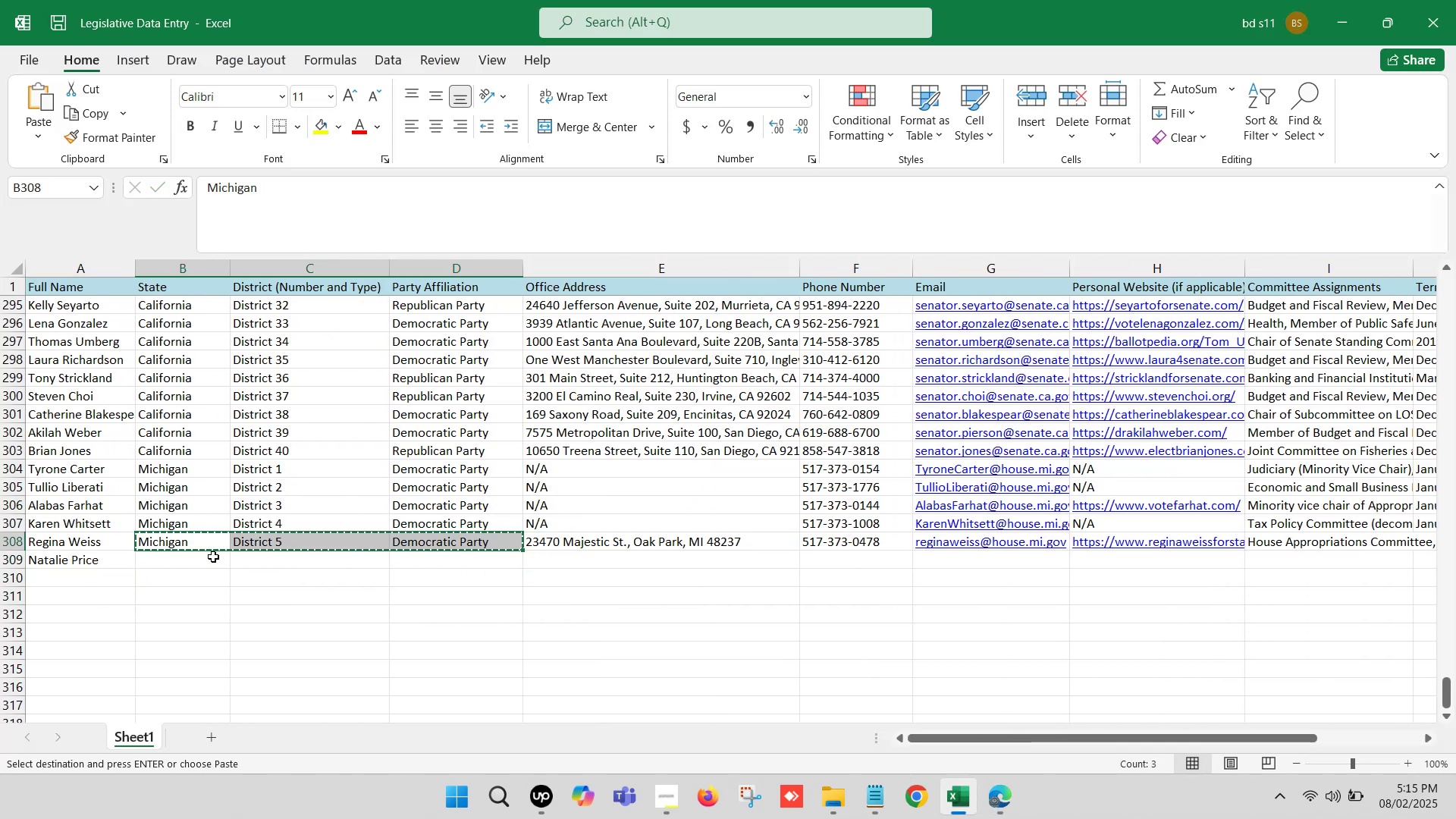 
left_click([199, 560])
 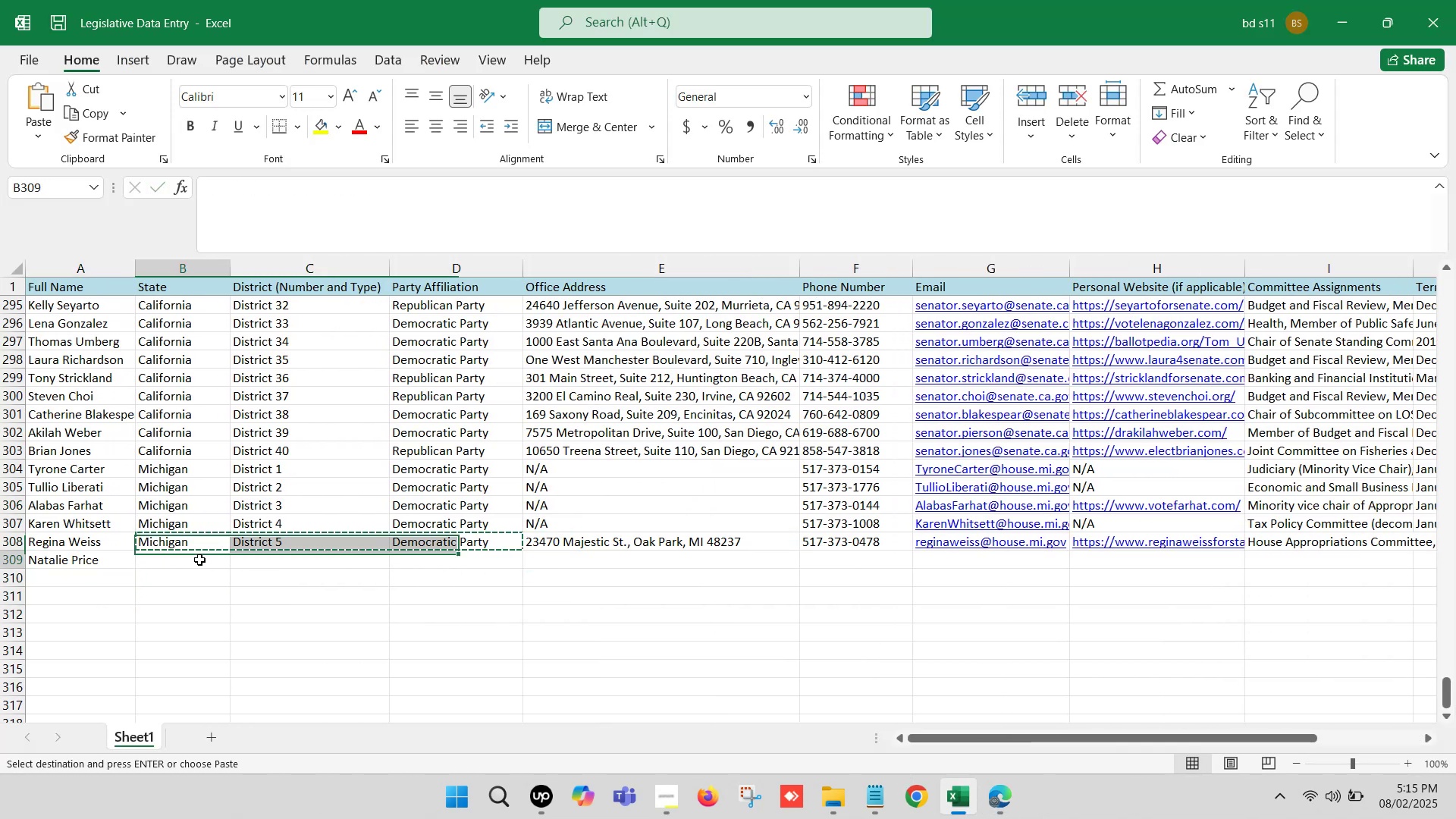 
key(Control+V)
 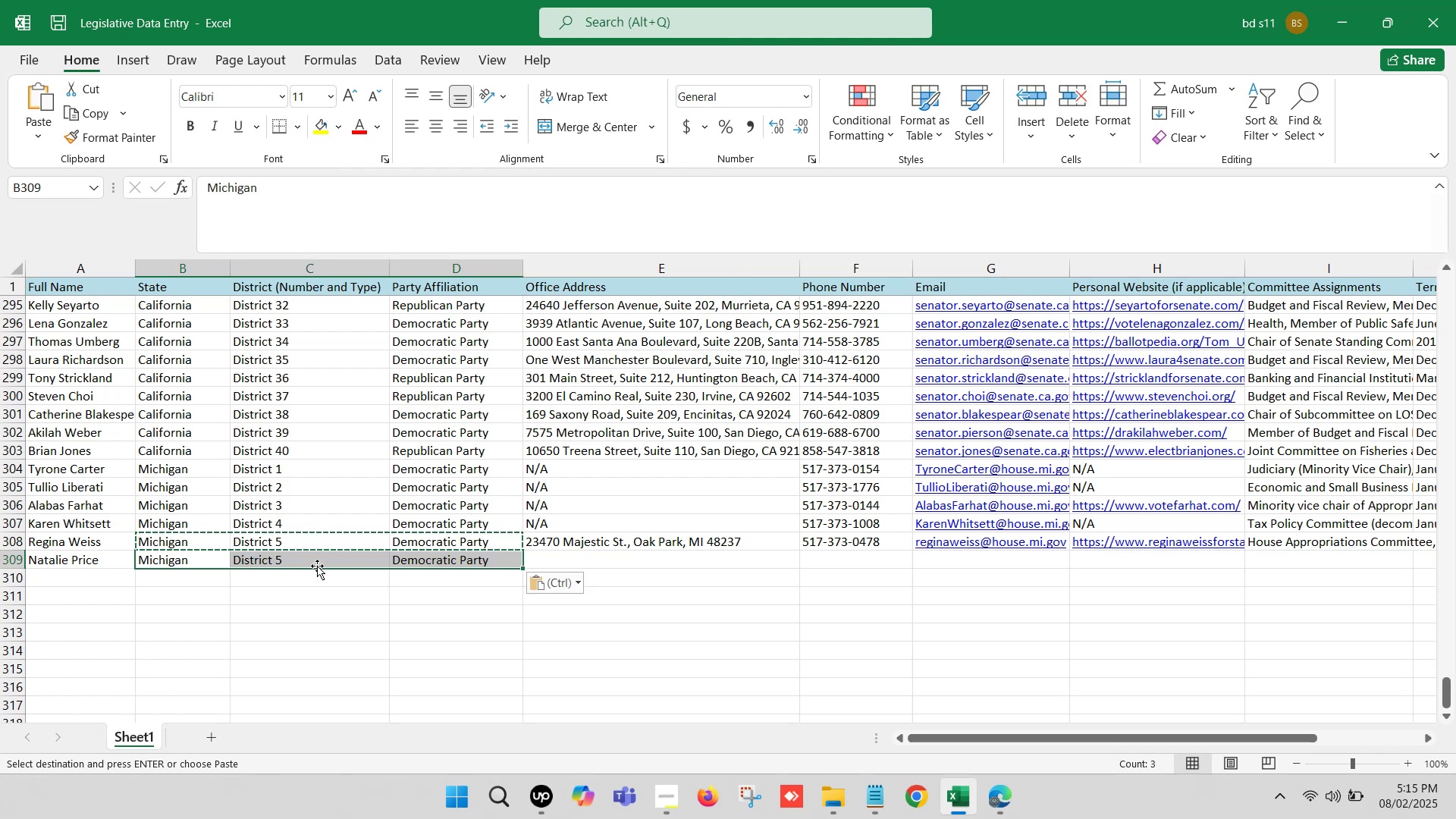 
left_click([319, 562])
 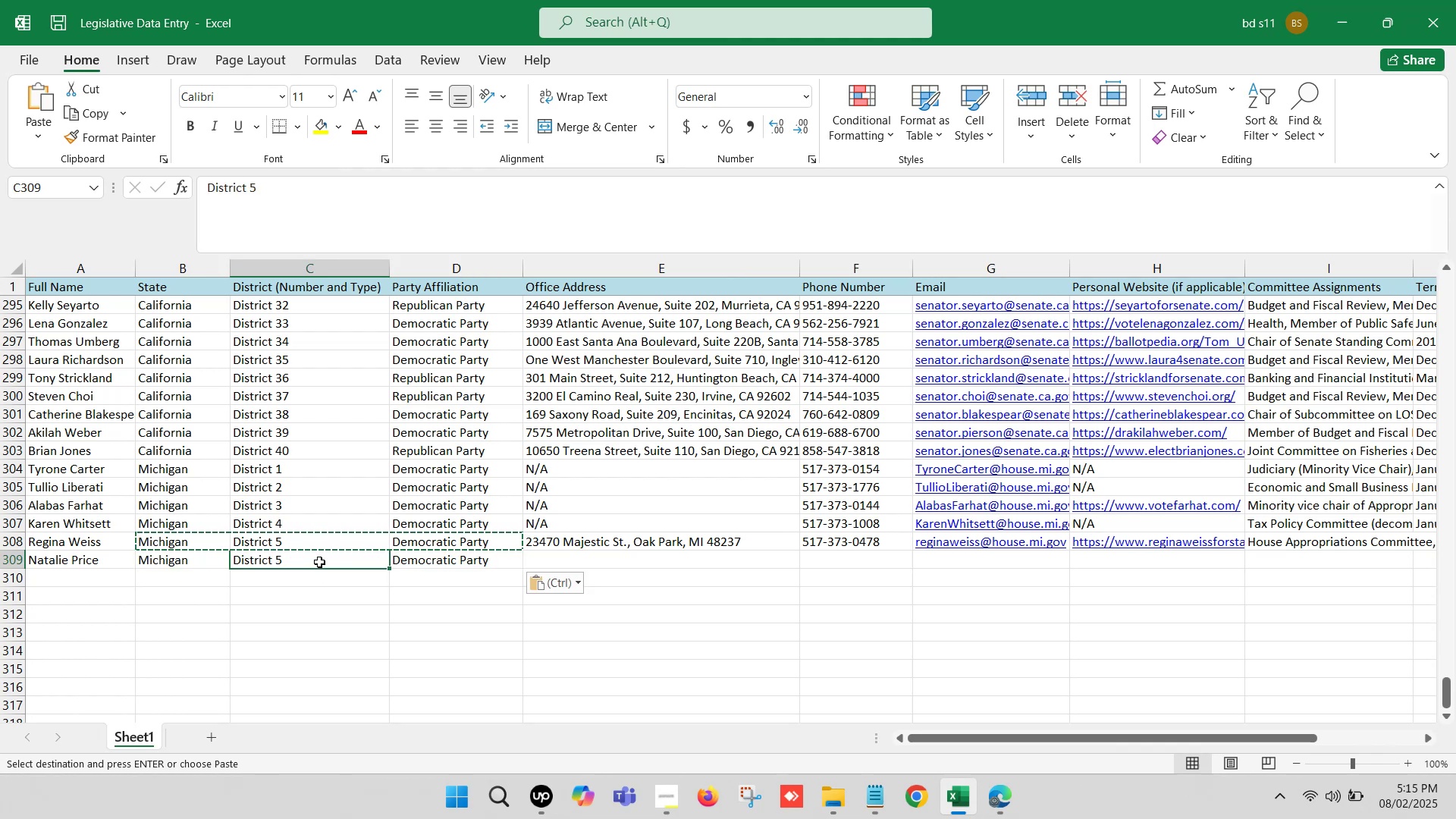 
key(Backspace)
 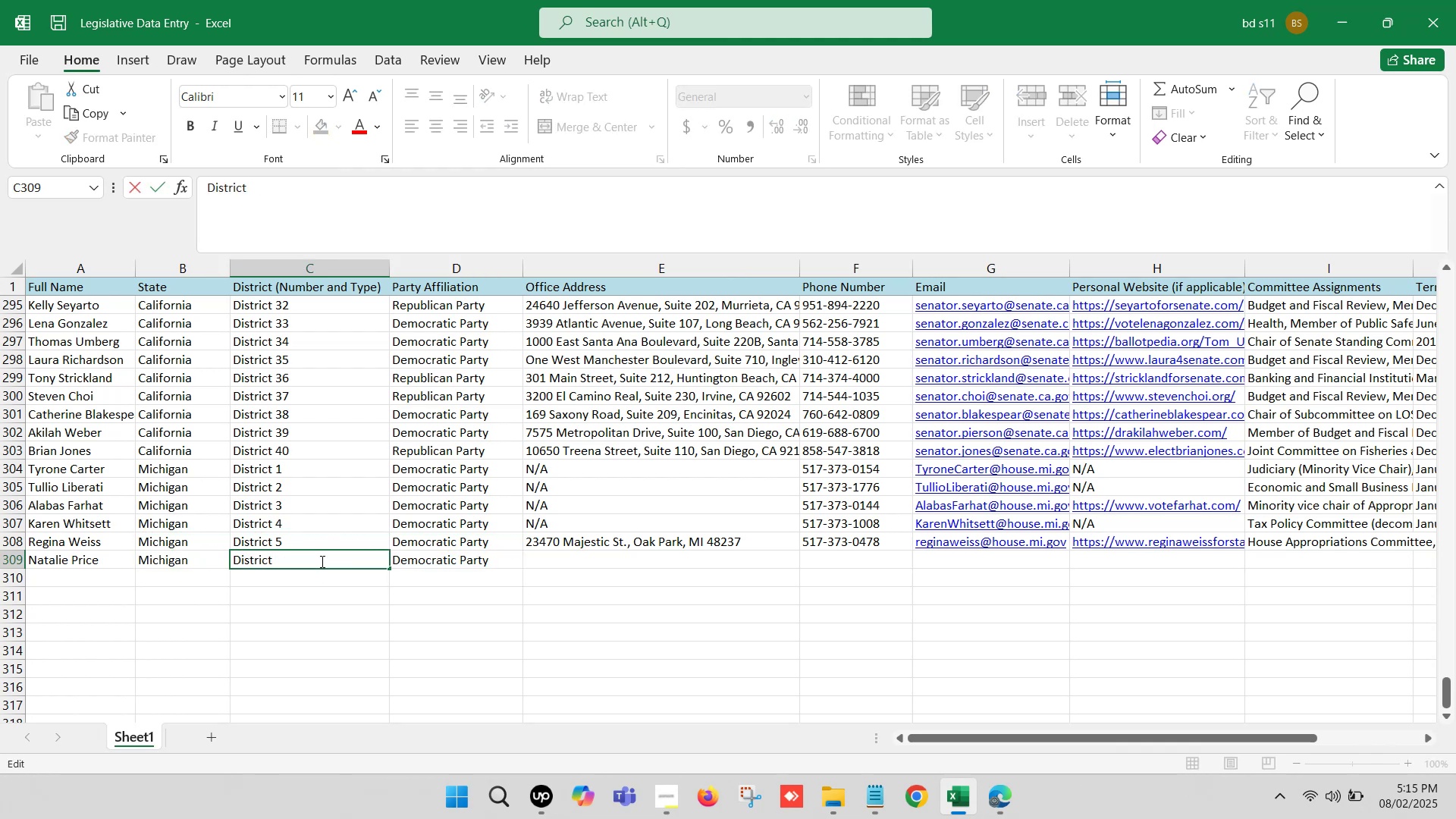 
key(6)
 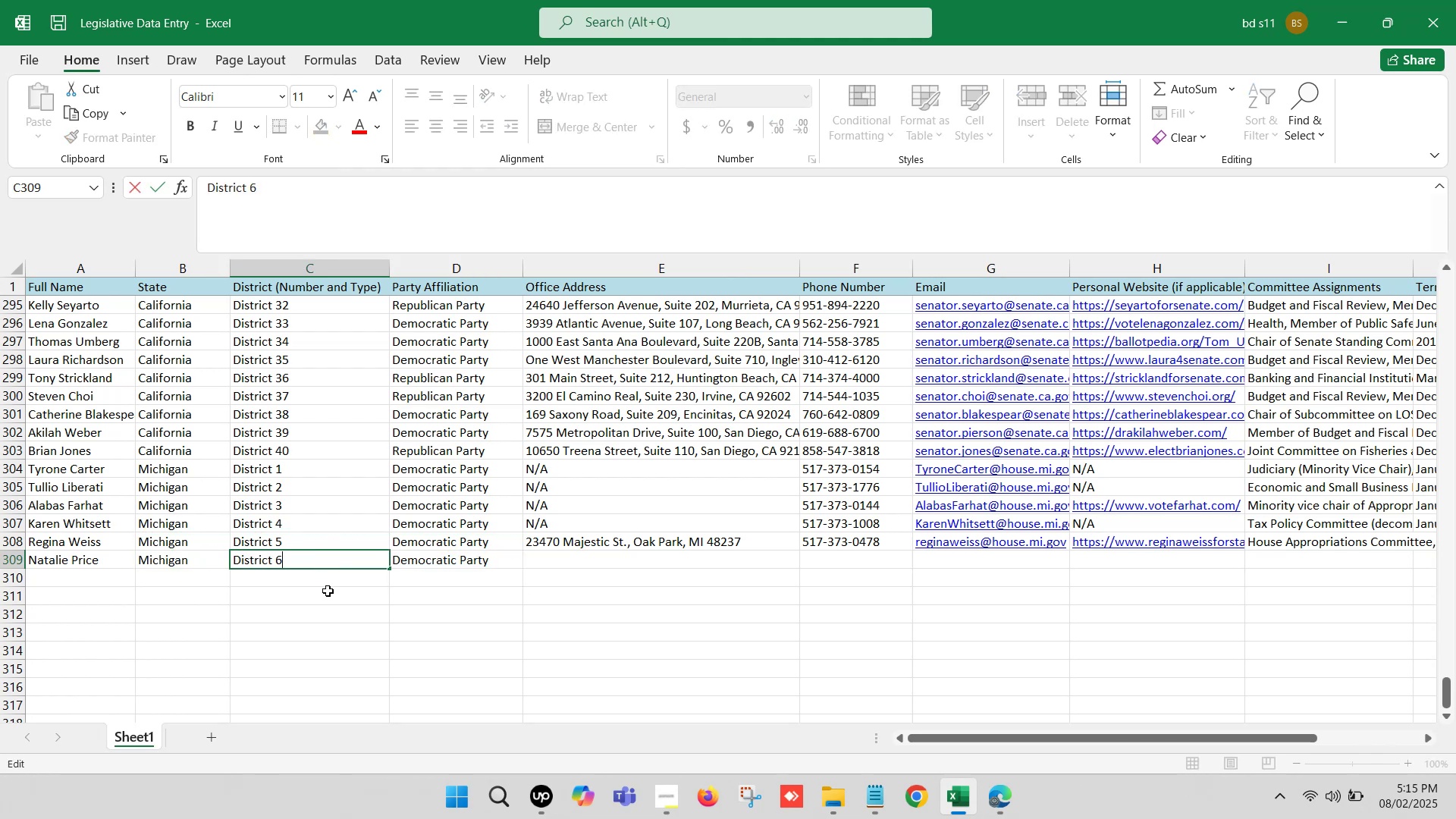 
left_click([337, 605])
 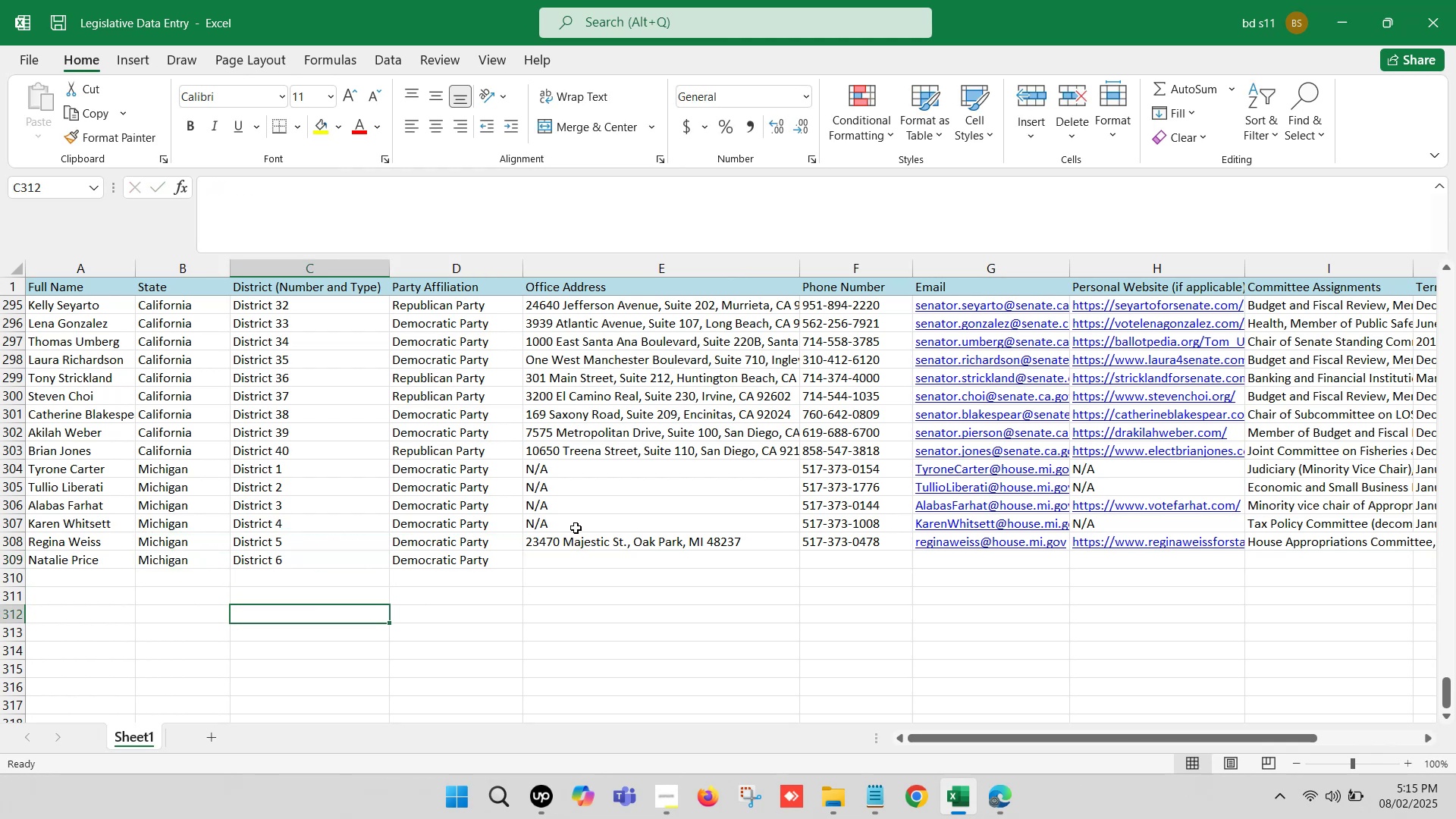 
left_click([576, 527])
 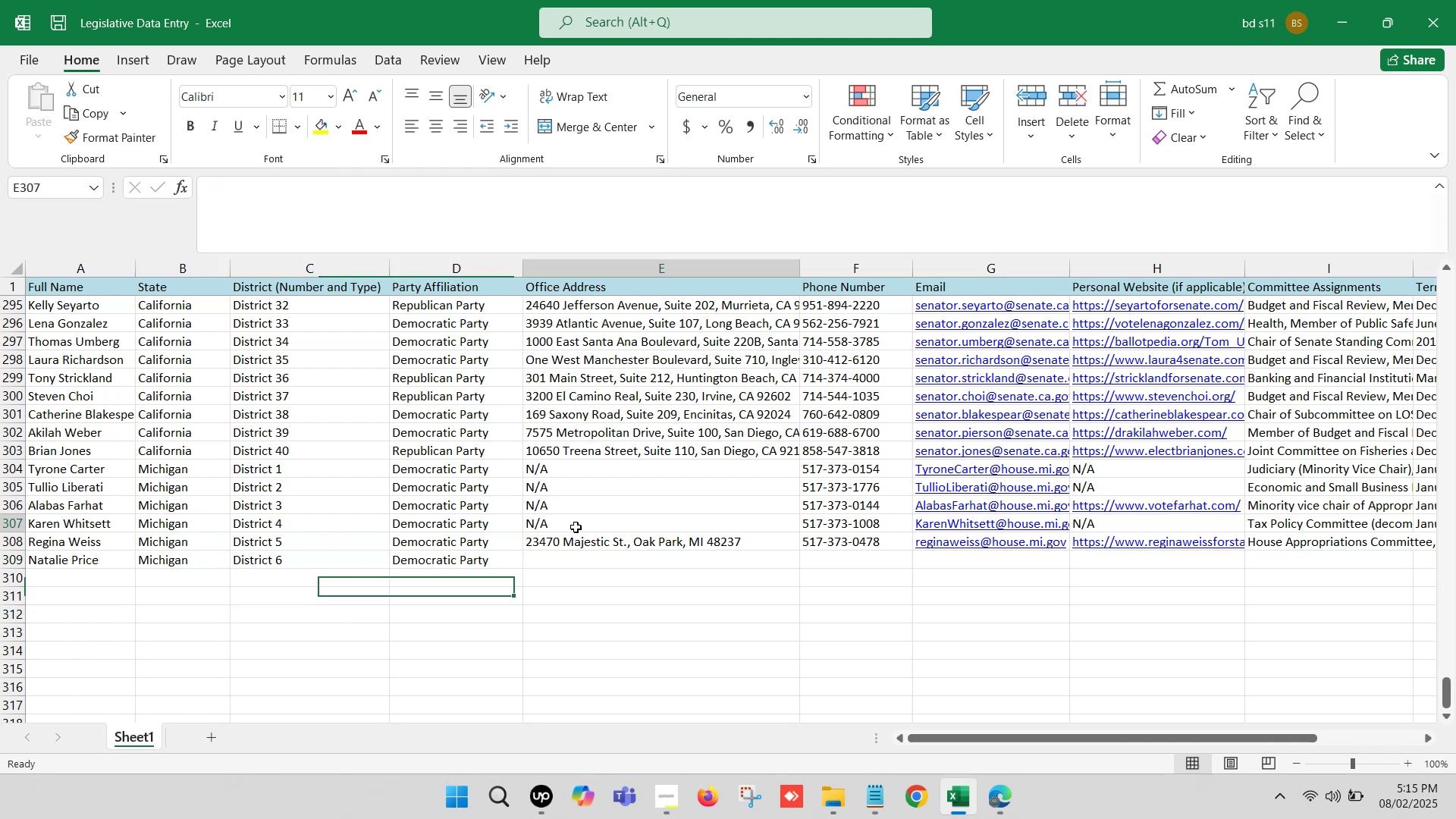 
key(Control+ControlLeft)
 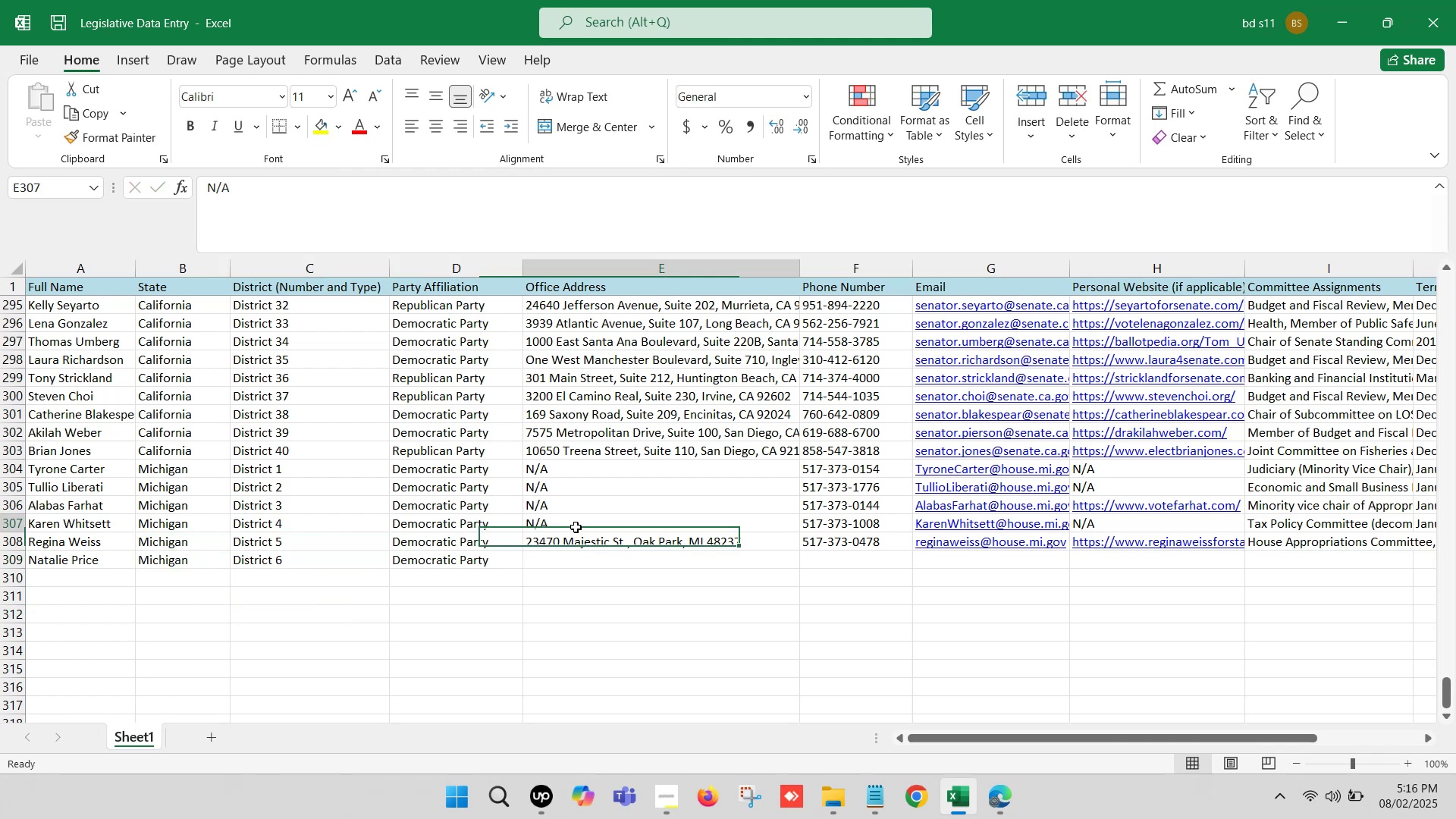 
key(Control+C)
 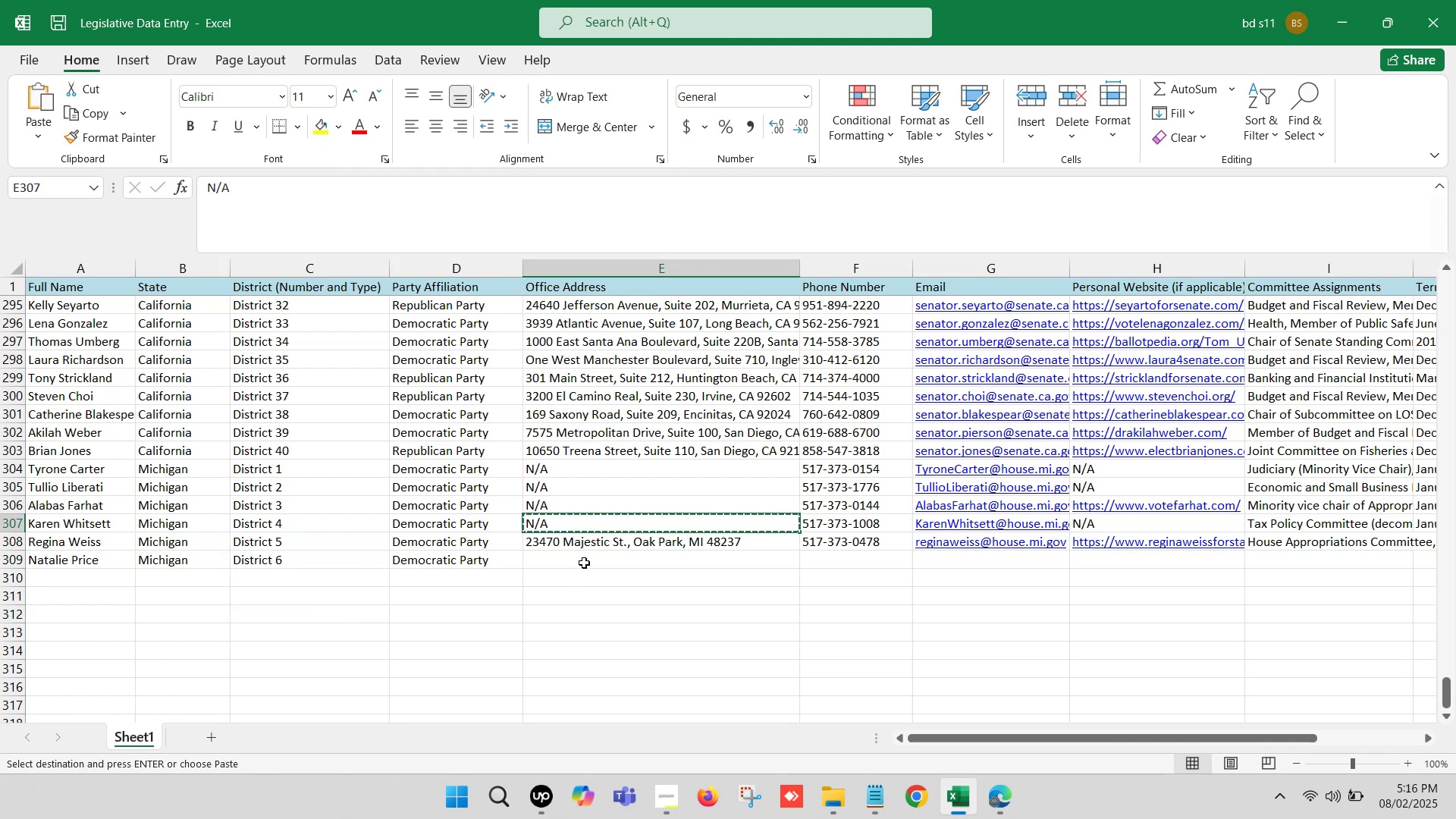 
key(Control+ControlLeft)
 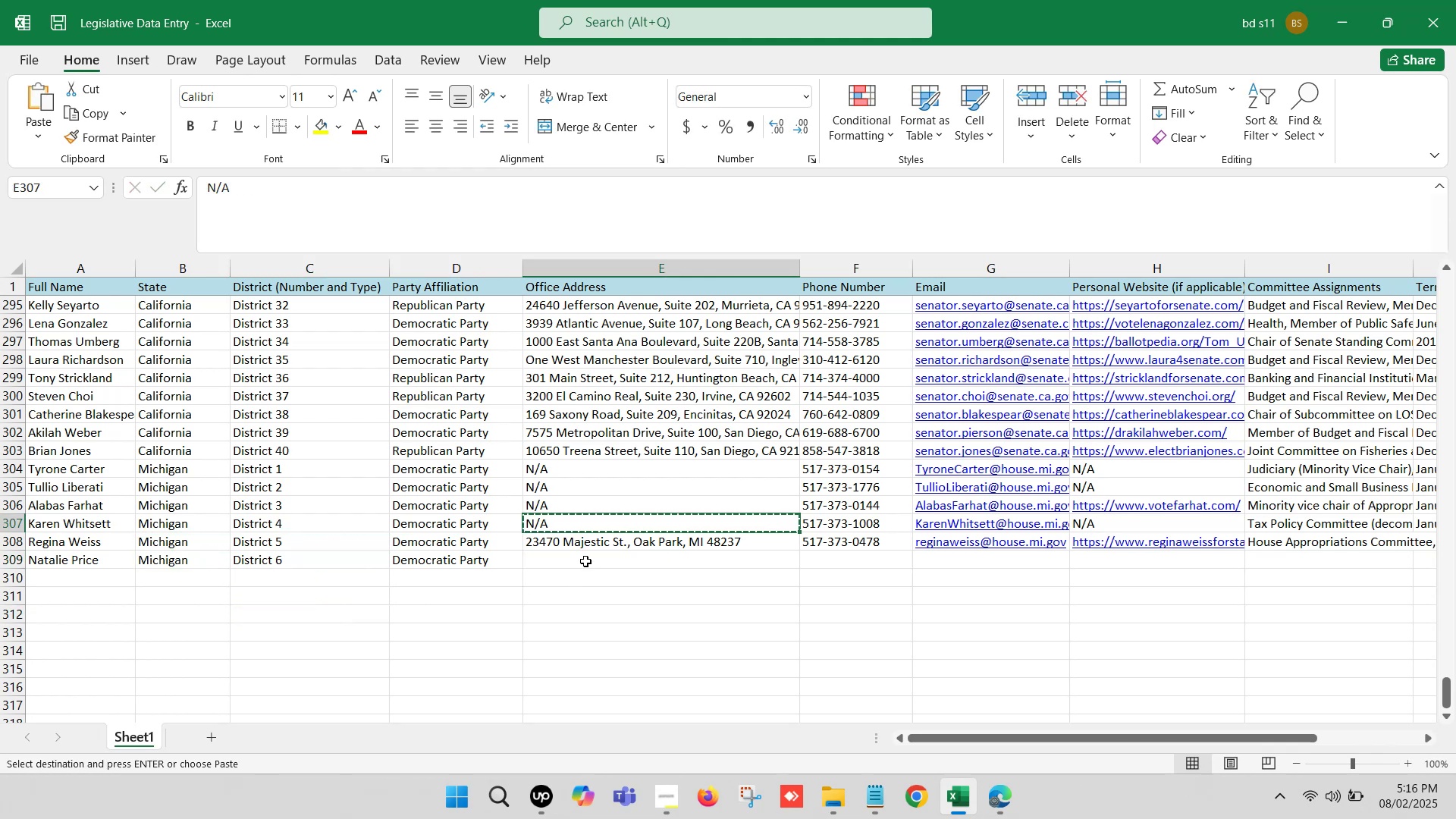 
key(Control+V)
 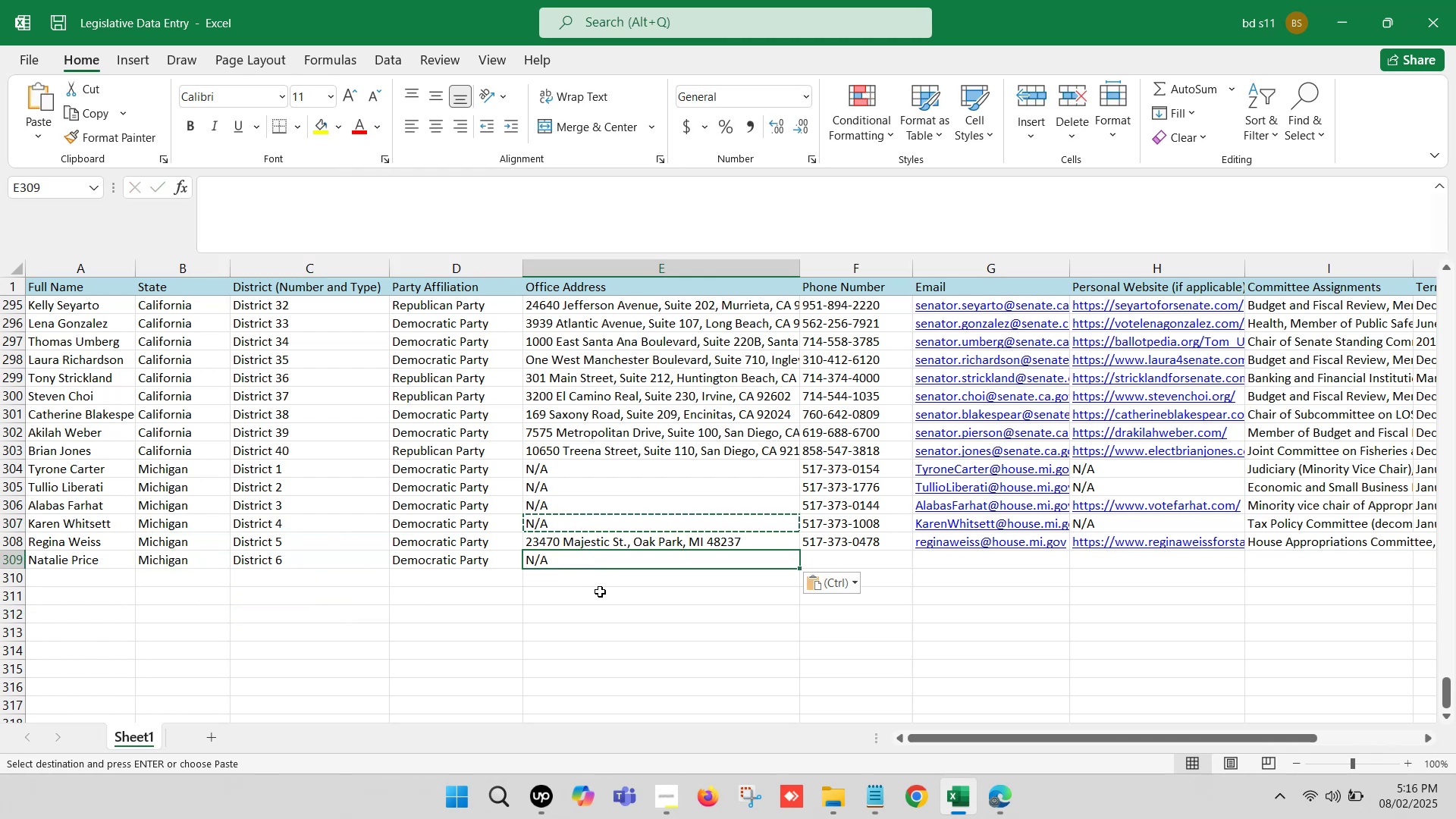 
left_click([603, 595])
 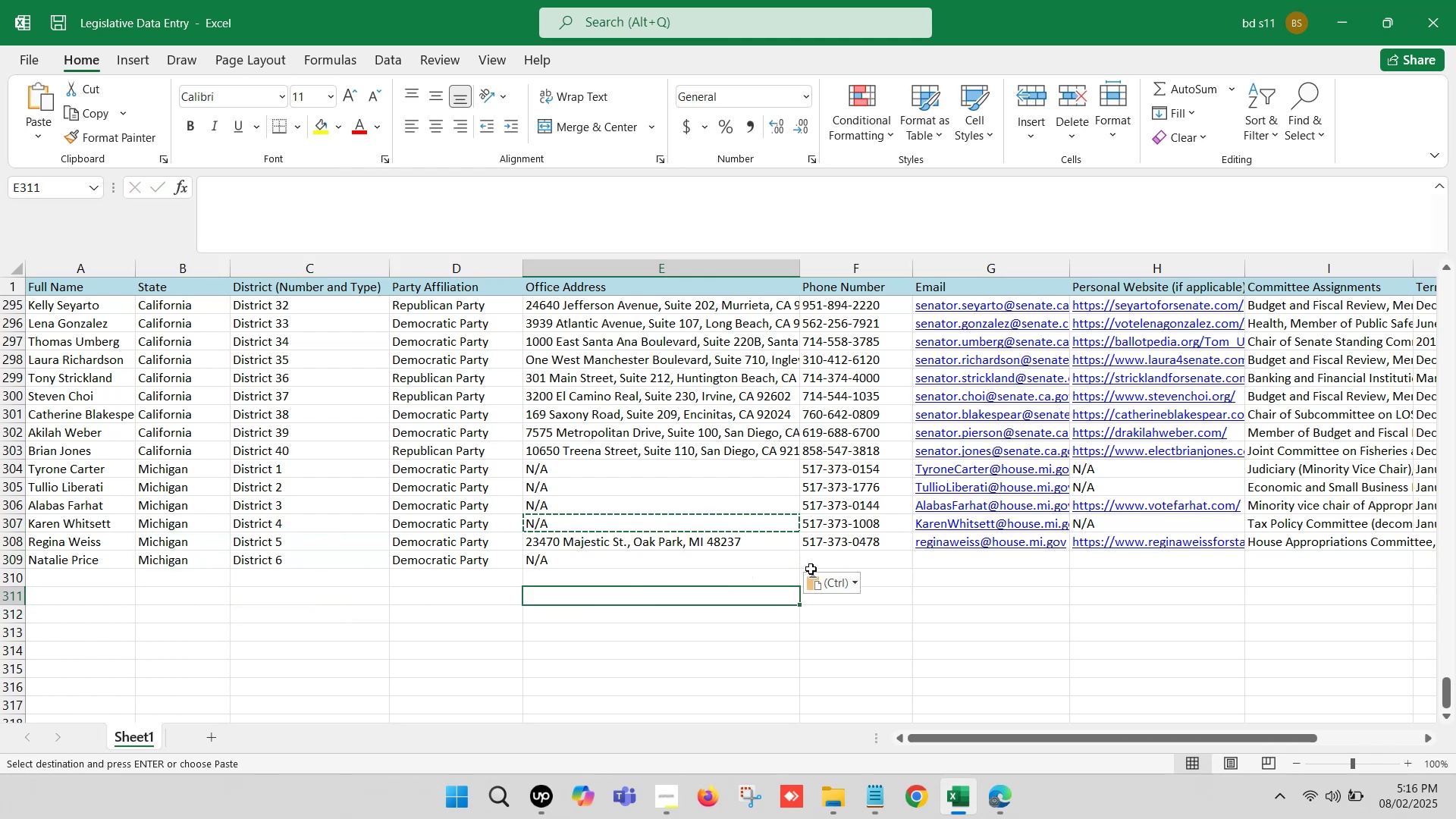 
left_click([828, 560])
 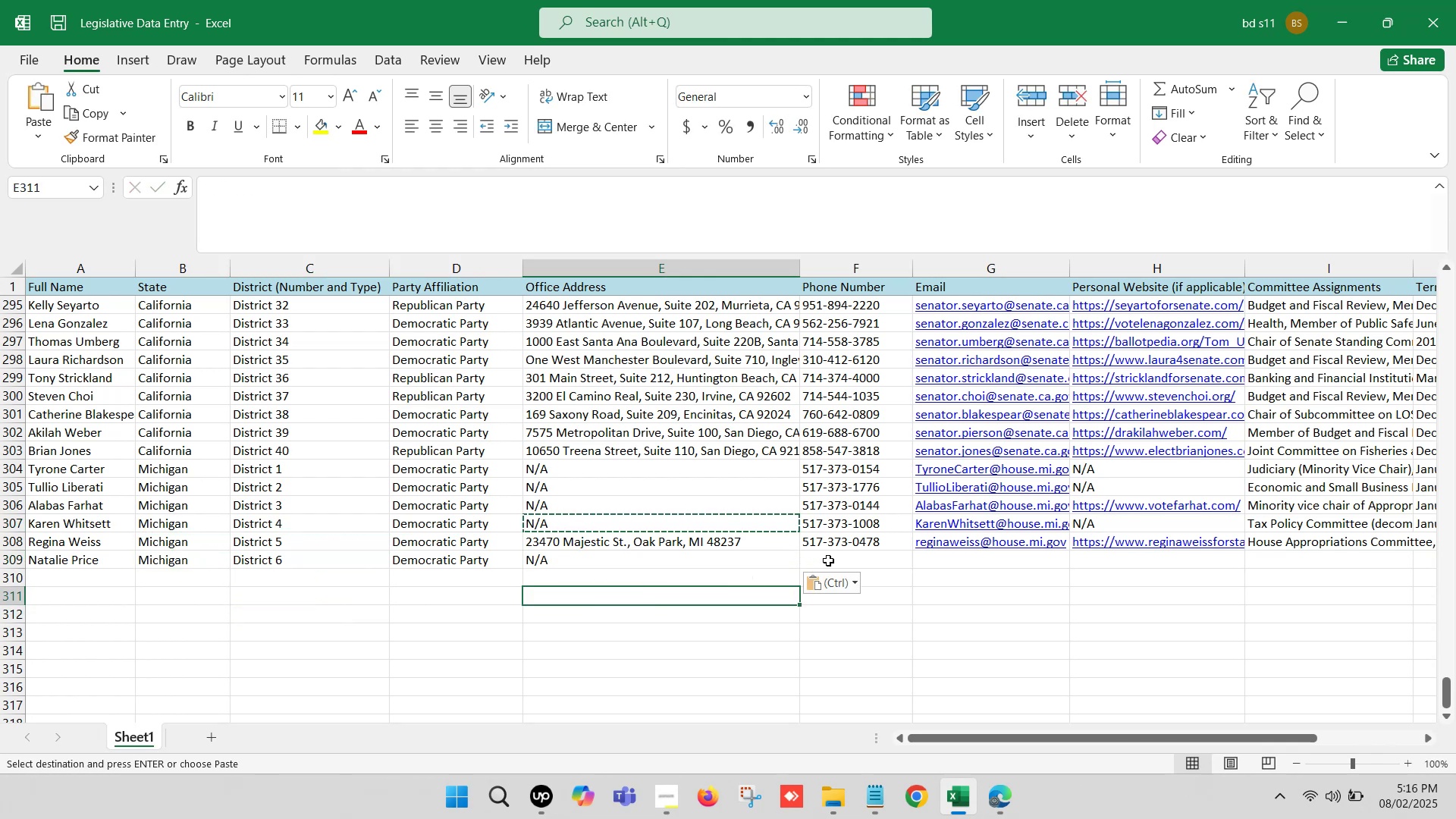 
key(Control+S)
 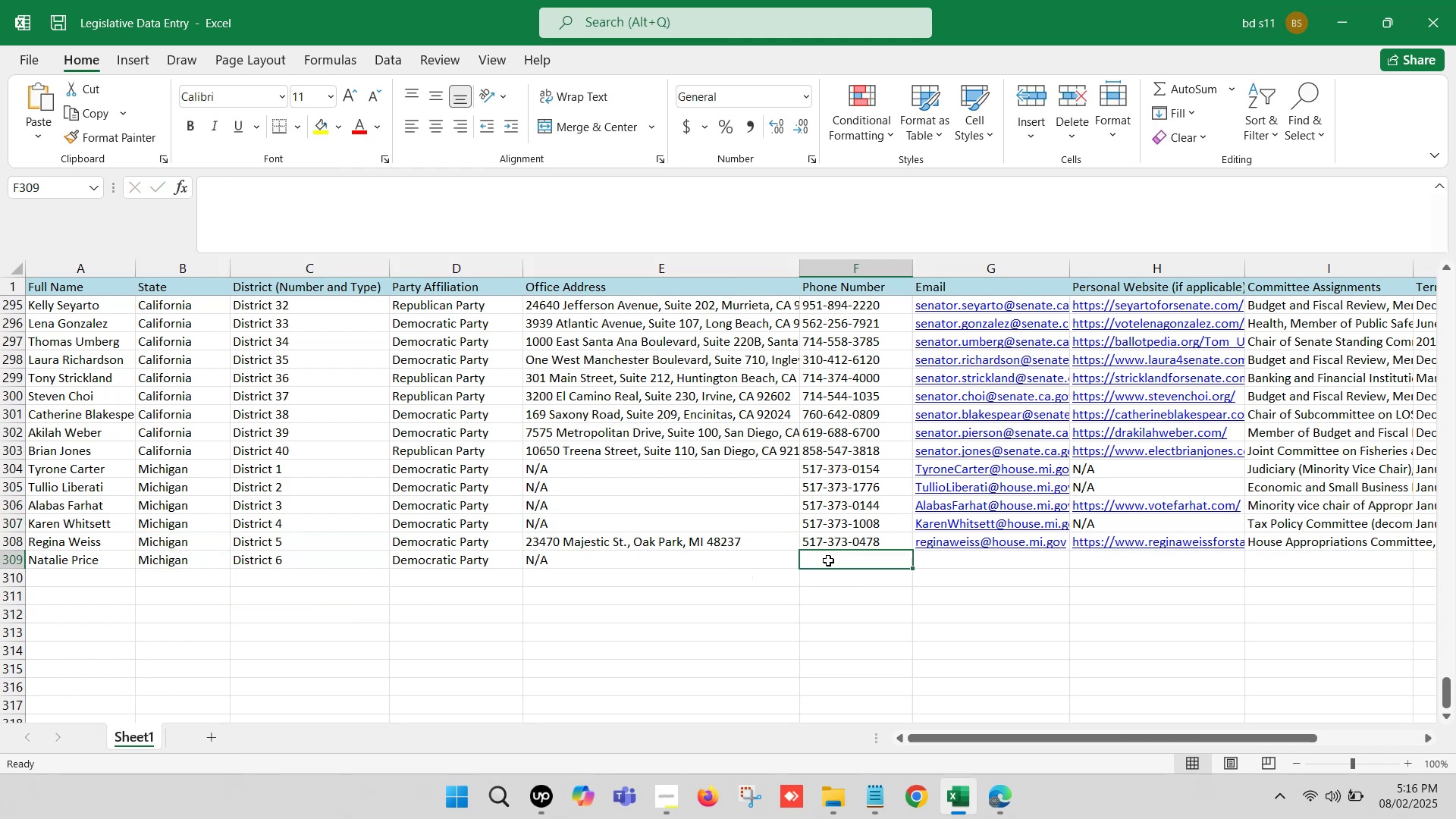 
left_click([828, 560])
 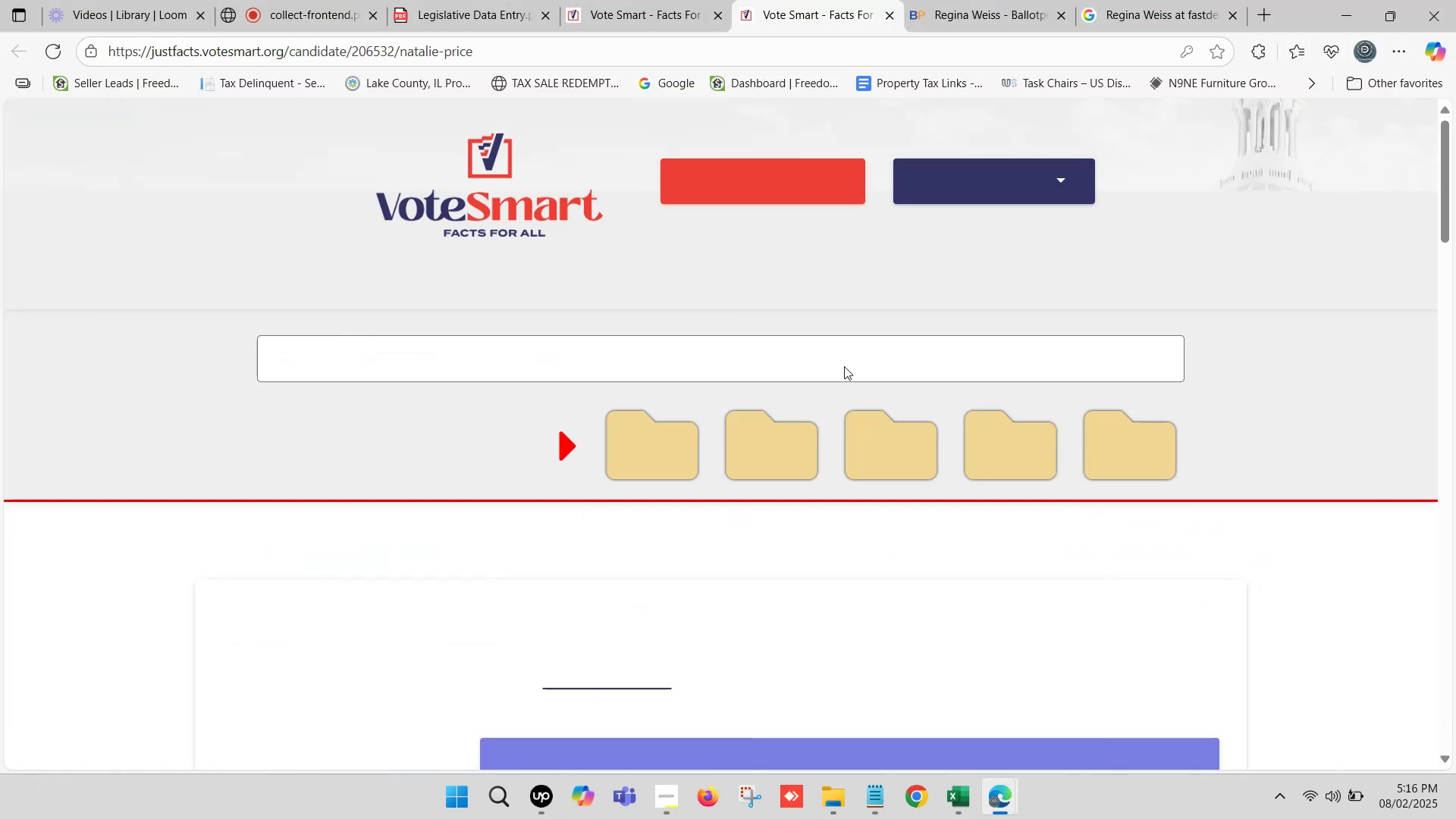 
left_click([659, 0])
 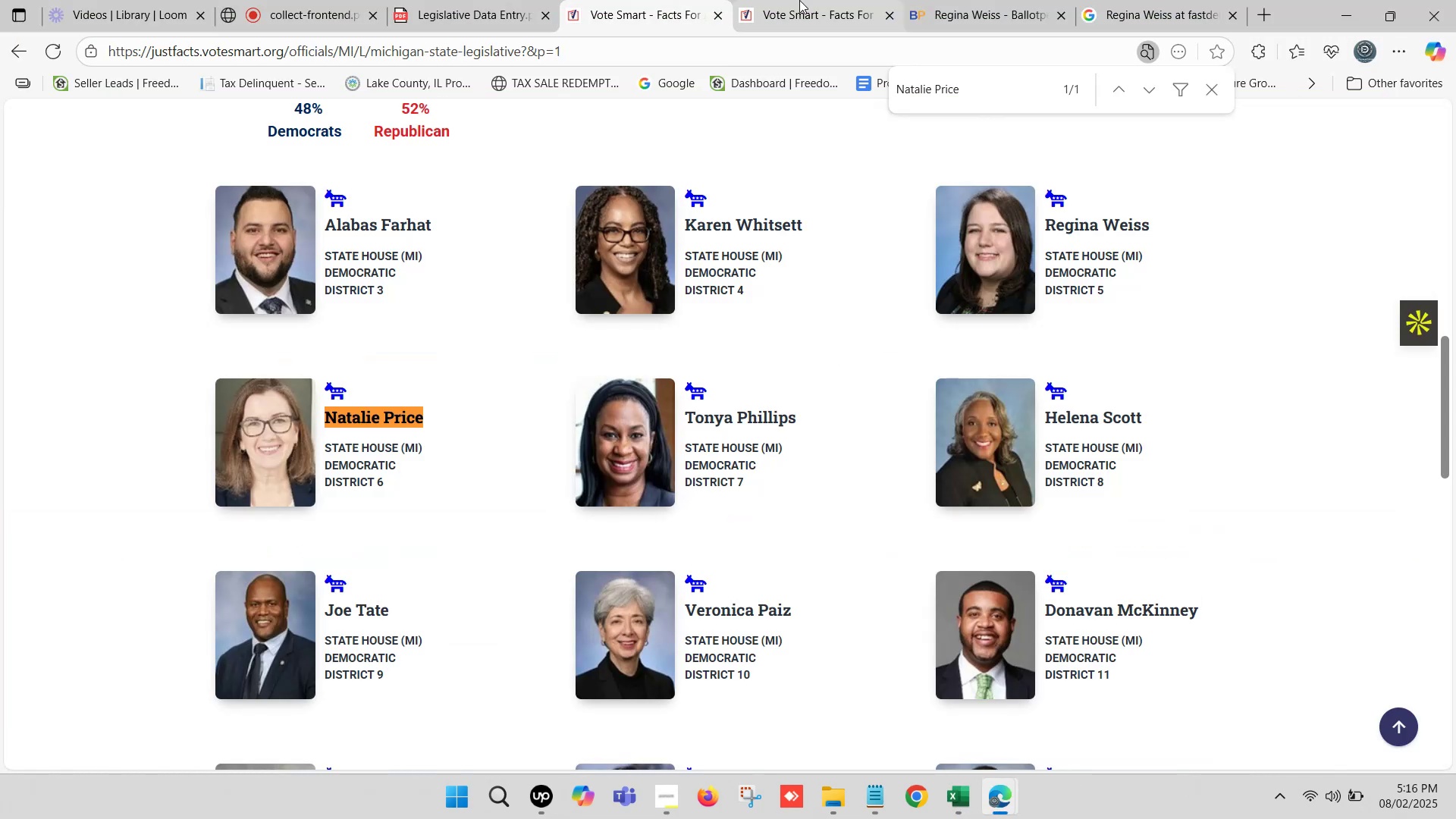 
left_click([805, 0])
 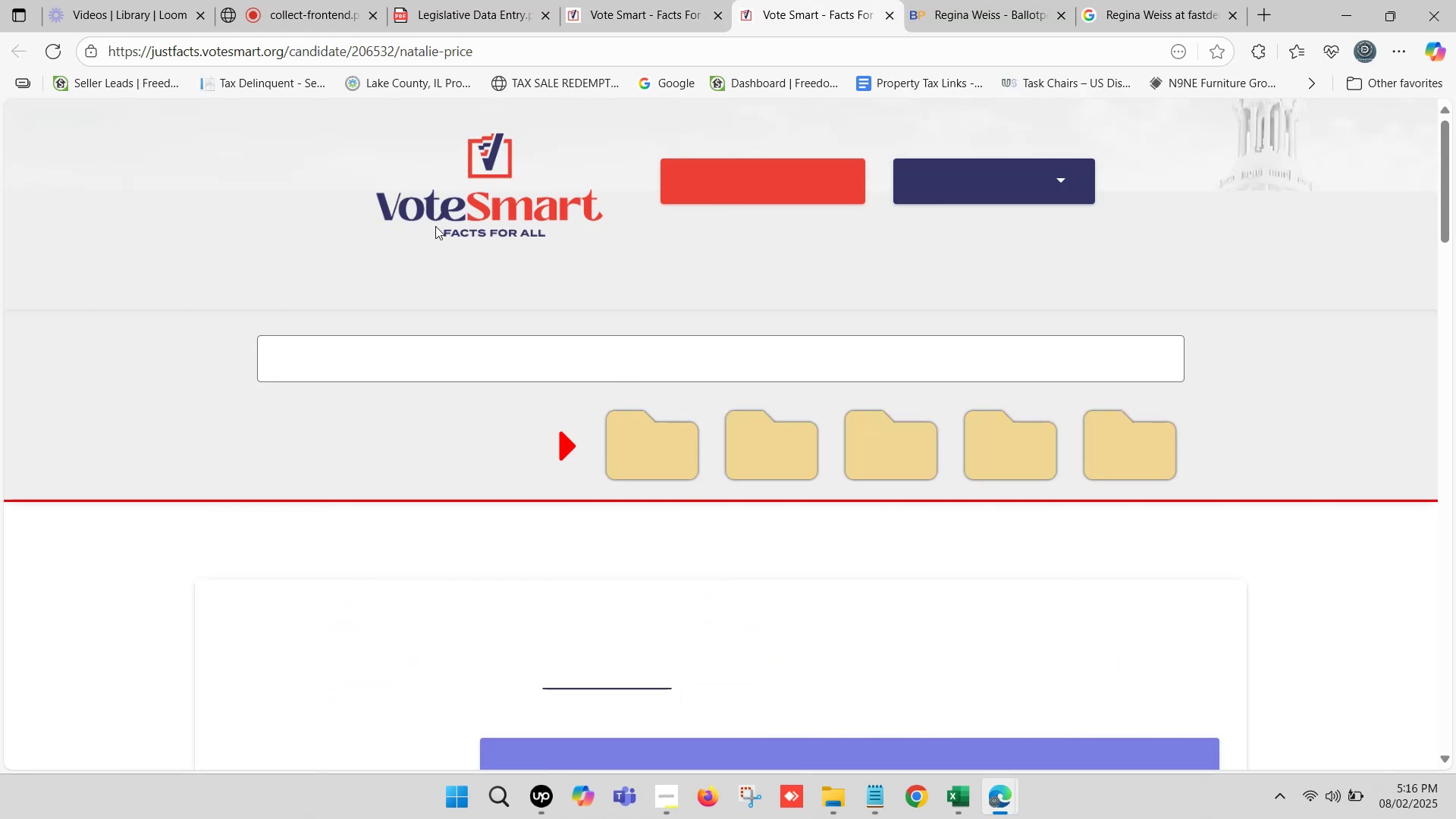 
scroll: coordinate [606, 284], scroll_direction: up, amount: 9.0
 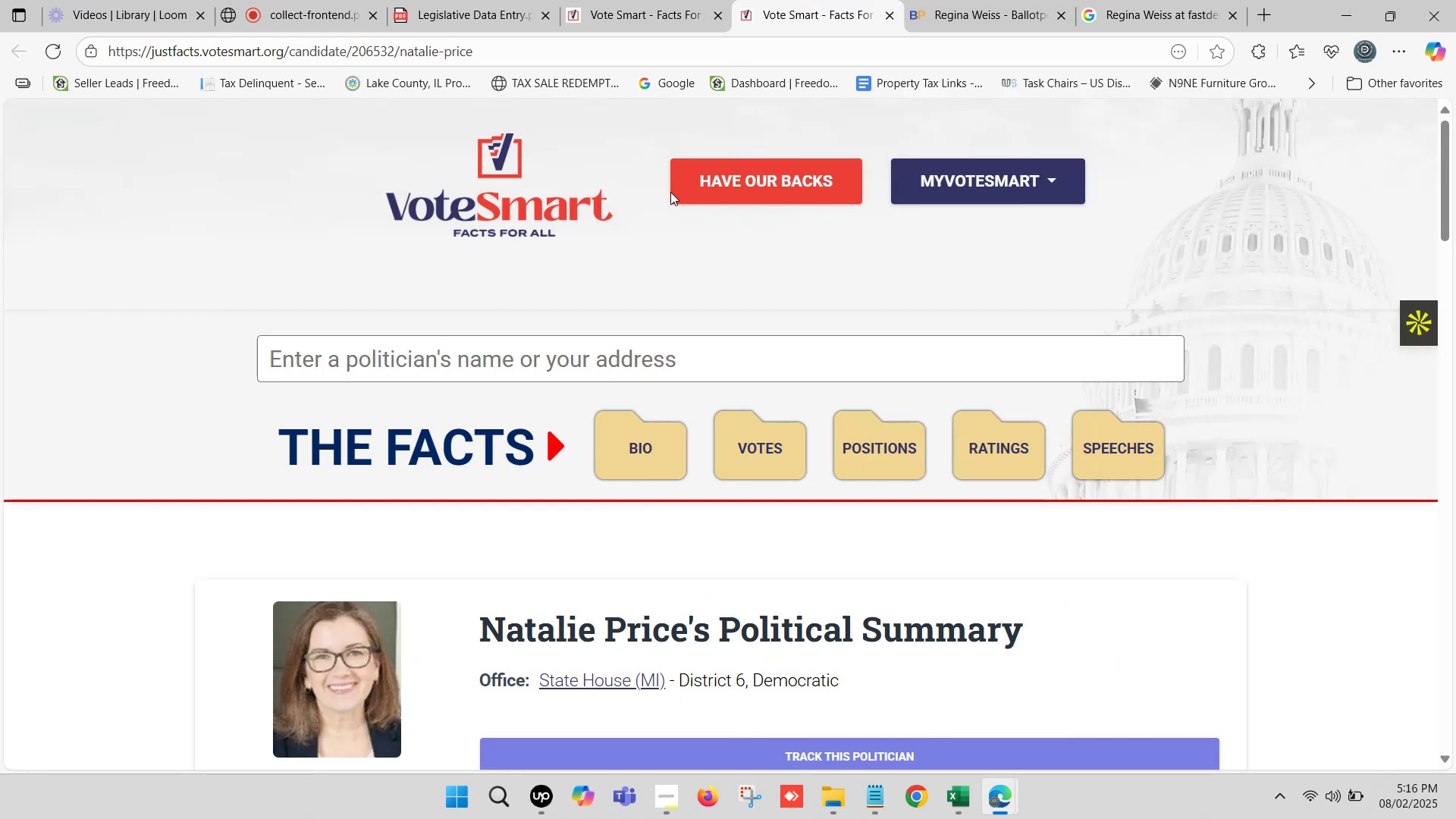 
left_click([683, 0])
 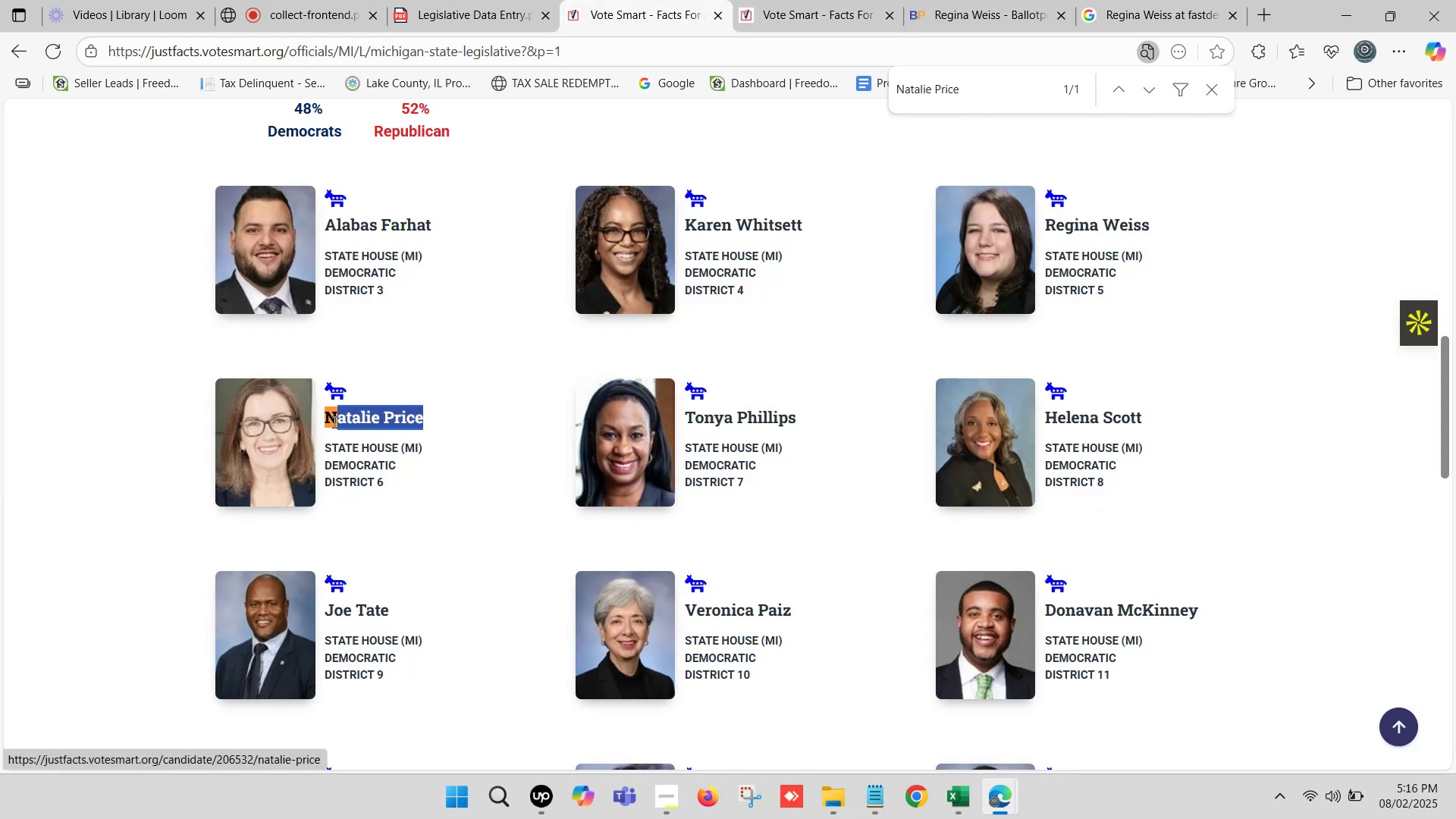 
key(Control+ControlLeft)
 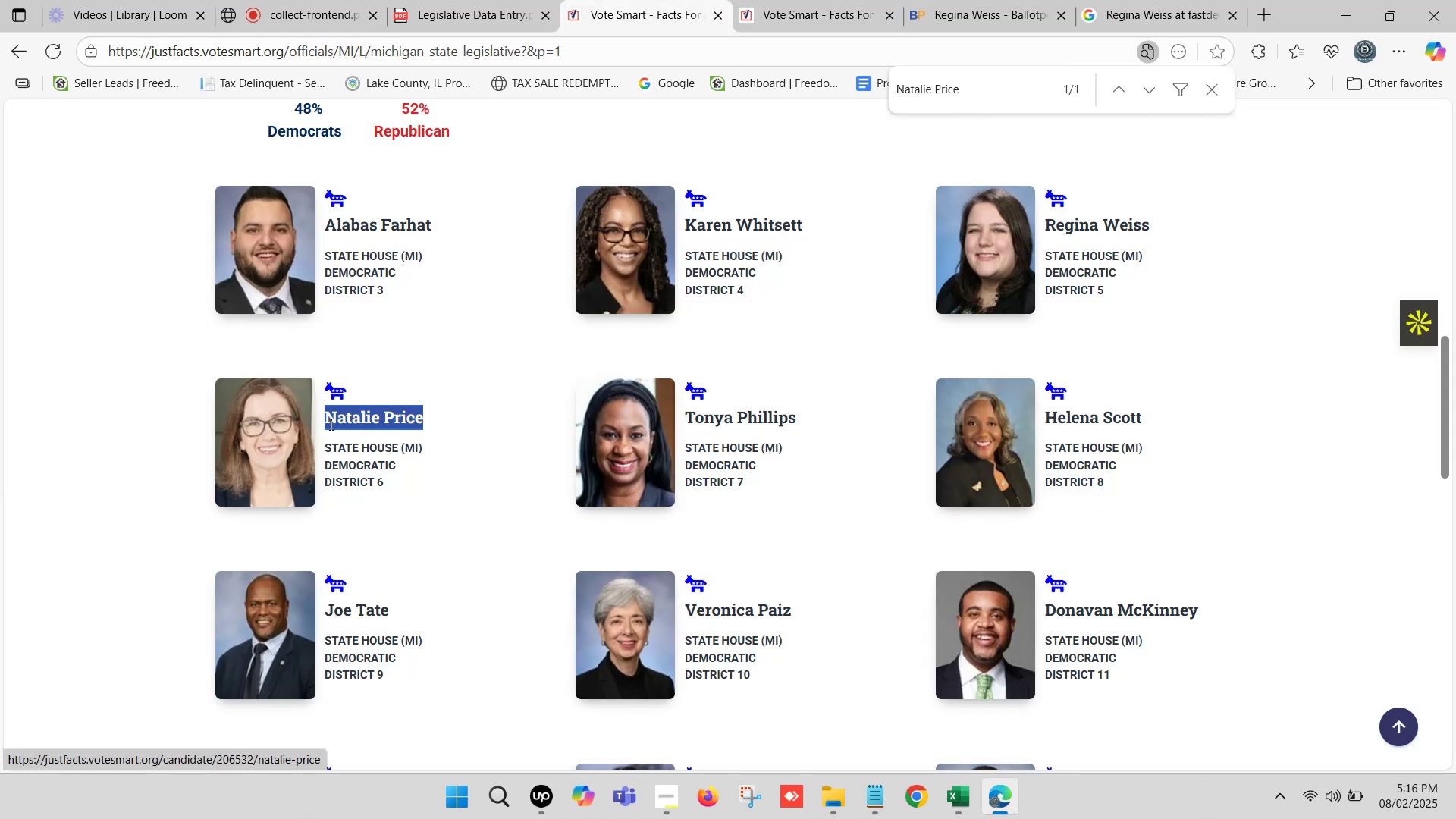 
key(Control+C)
 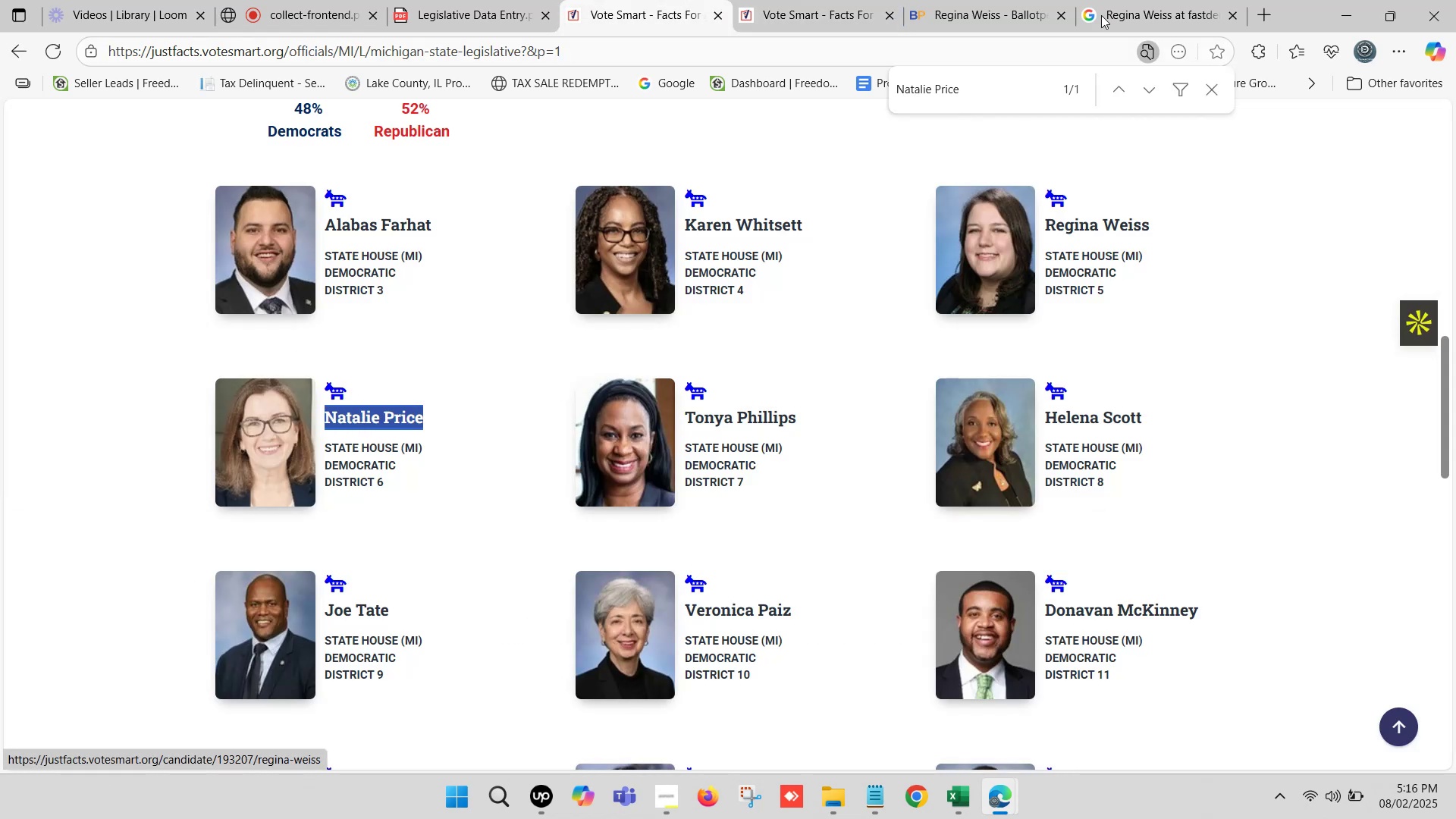 
left_click([1152, 0])
 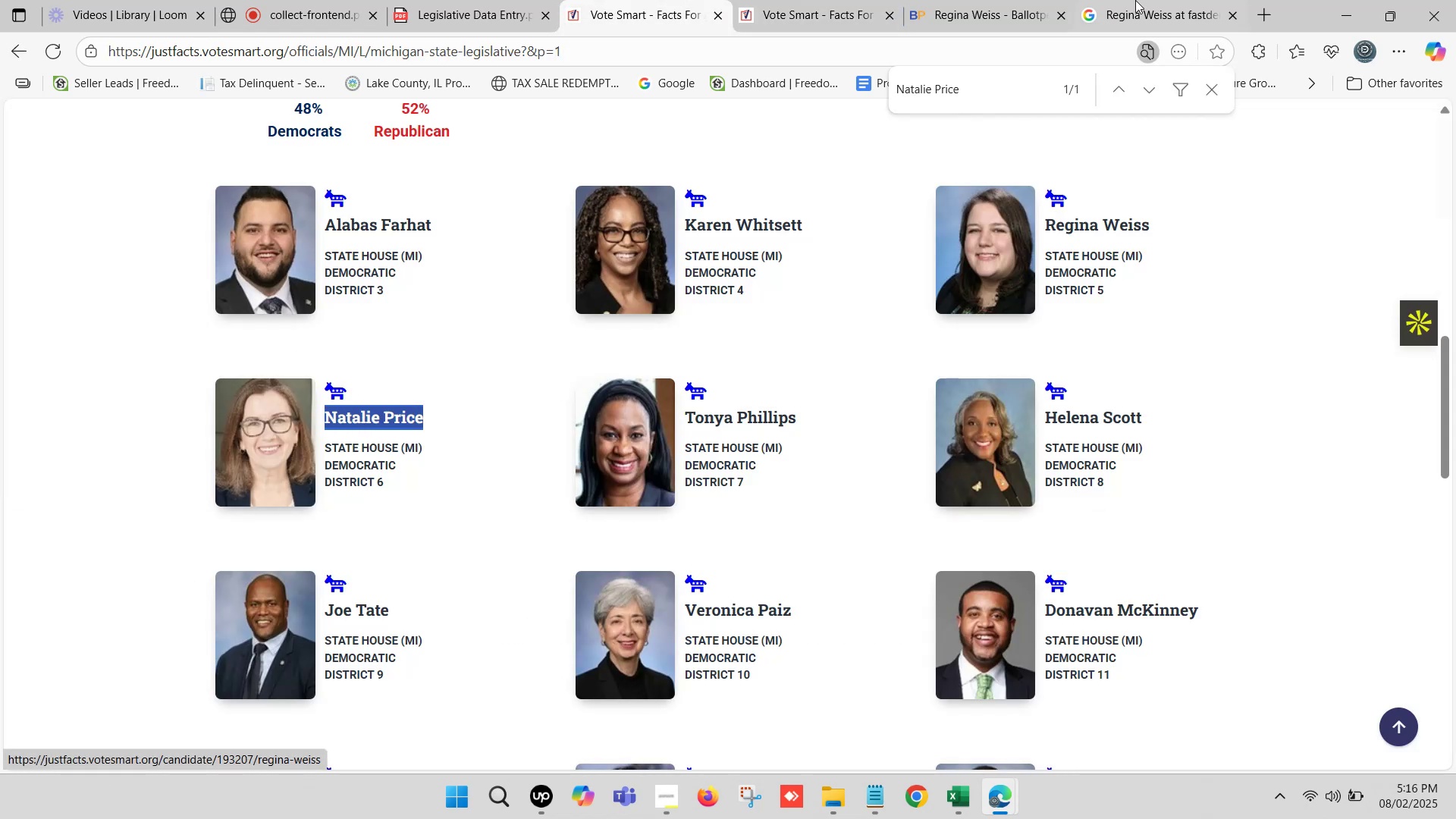 
scroll: coordinate [406, 163], scroll_direction: up, amount: 4.0
 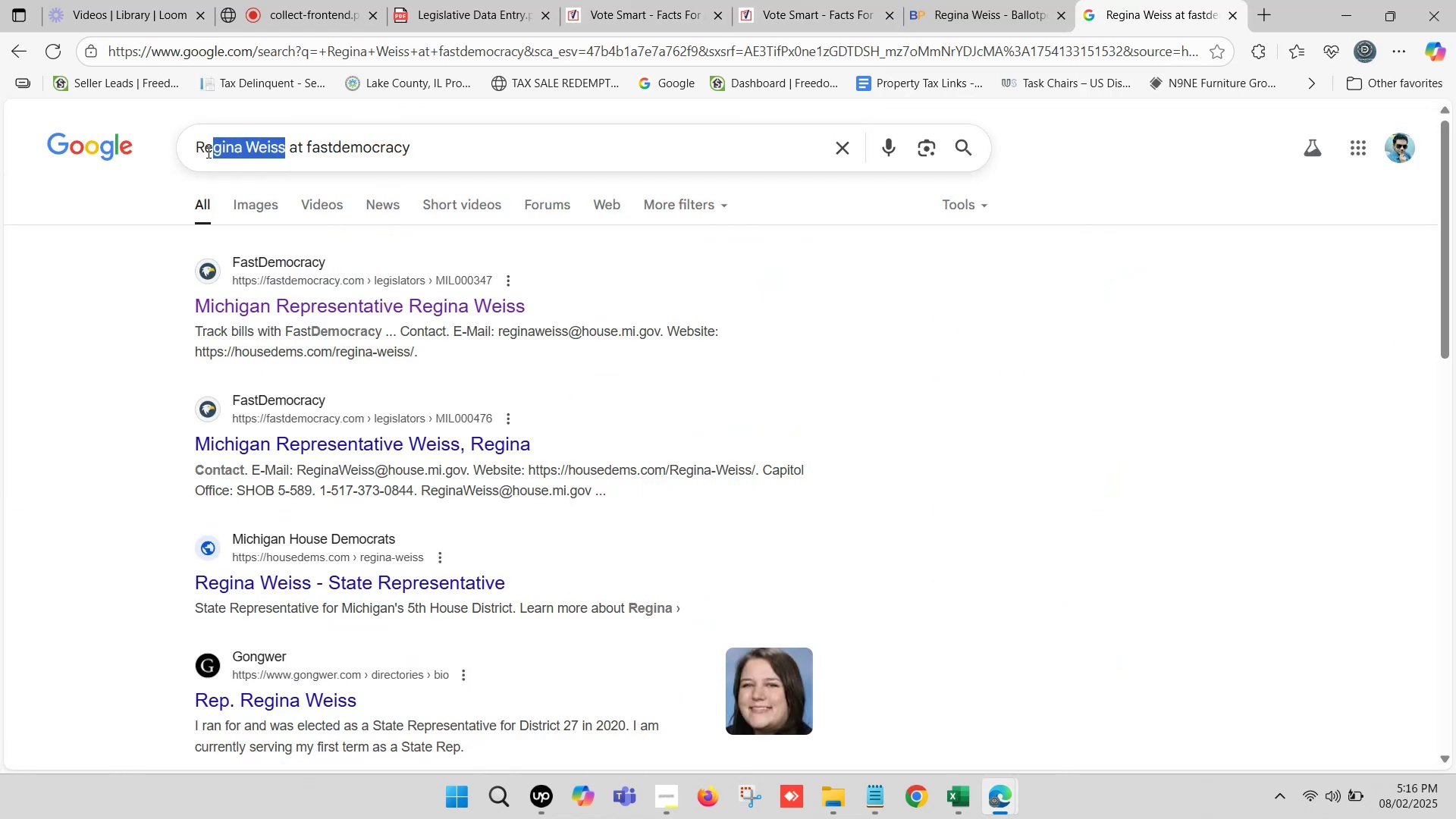 
key(Control+ControlLeft)
 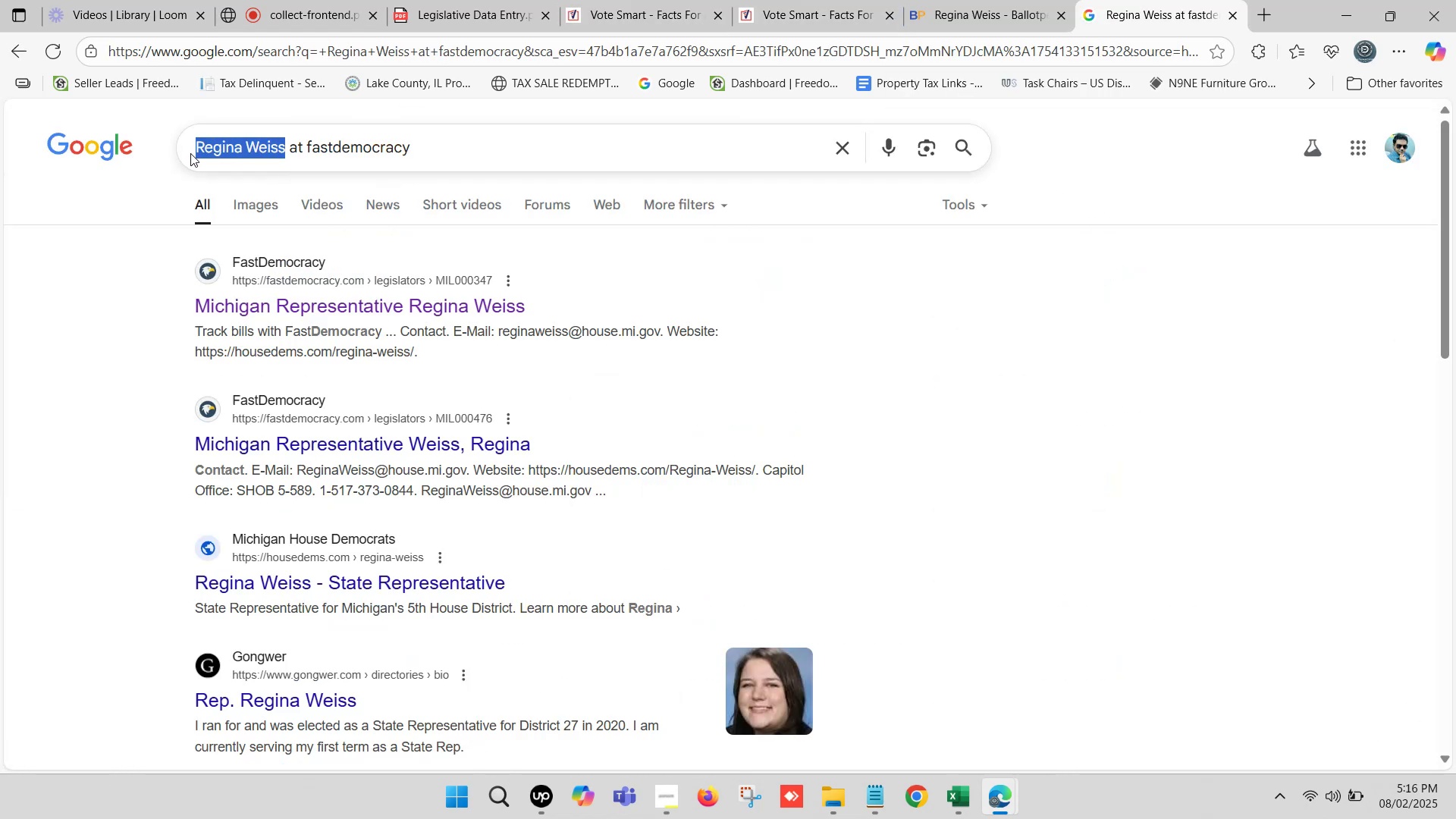 
key(Control+V)
 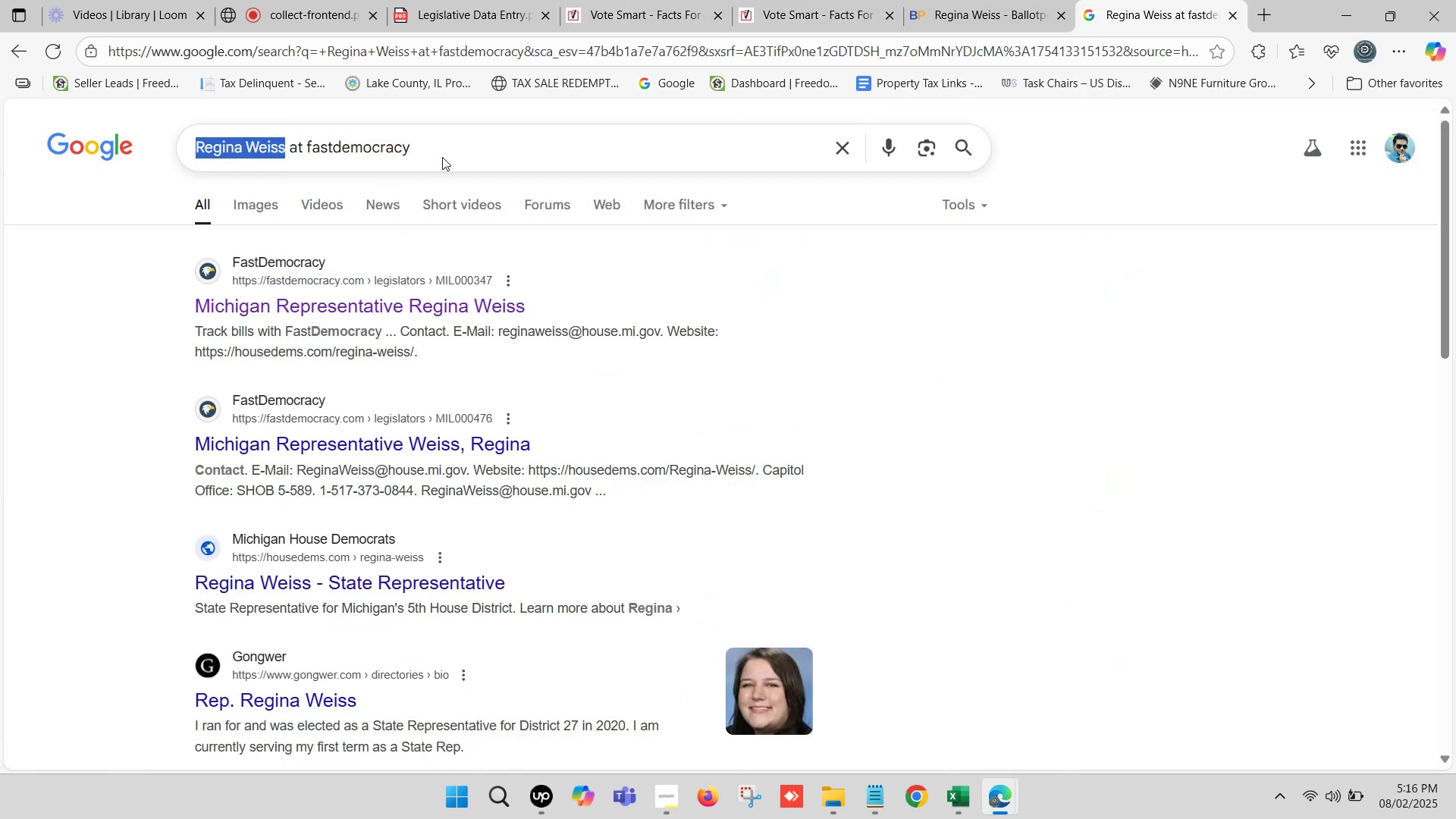 
key(Enter)
 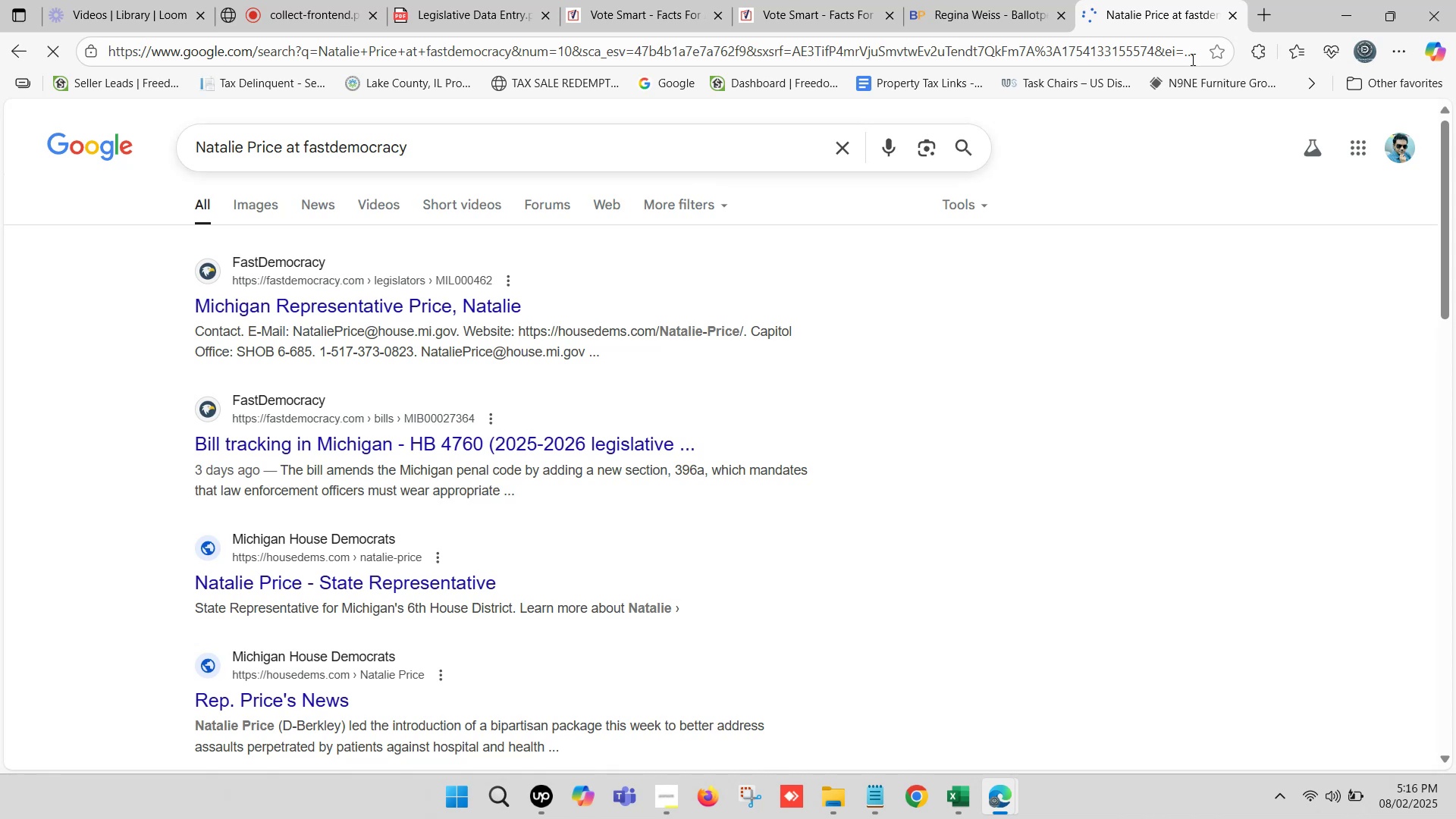 
double_click([990, 0])
 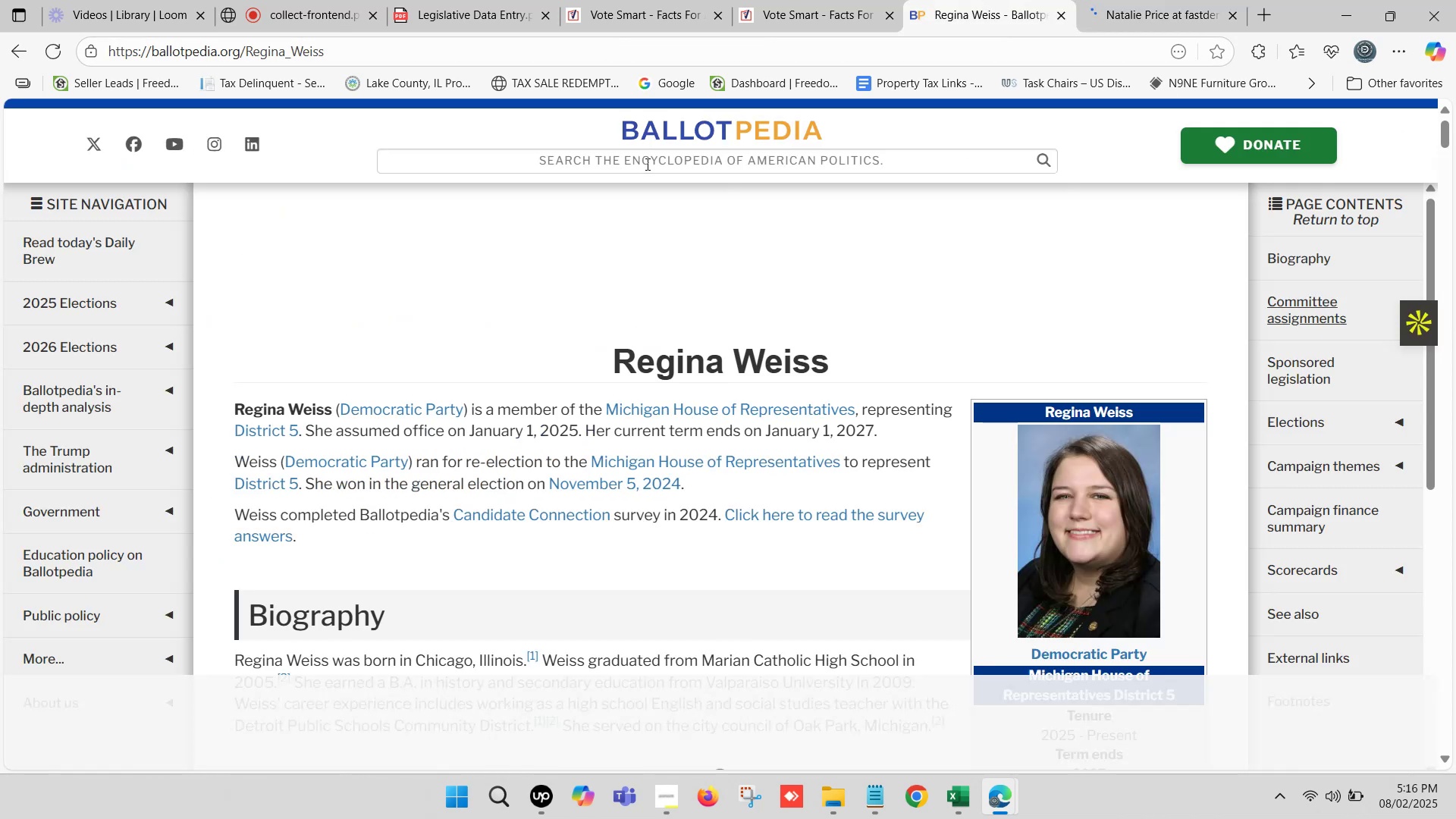 
left_click([642, 160])
 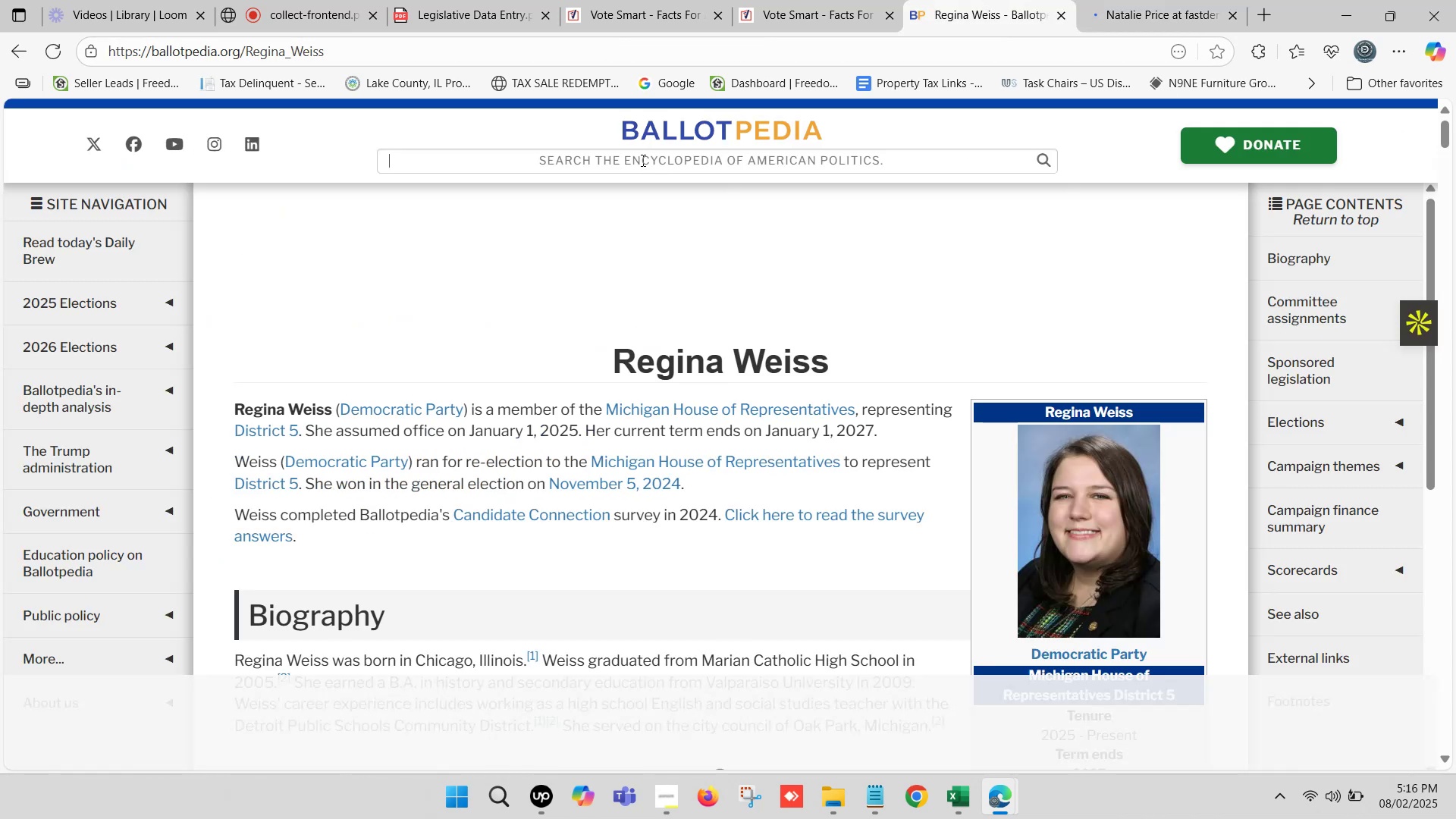 
key(Control+ControlLeft)
 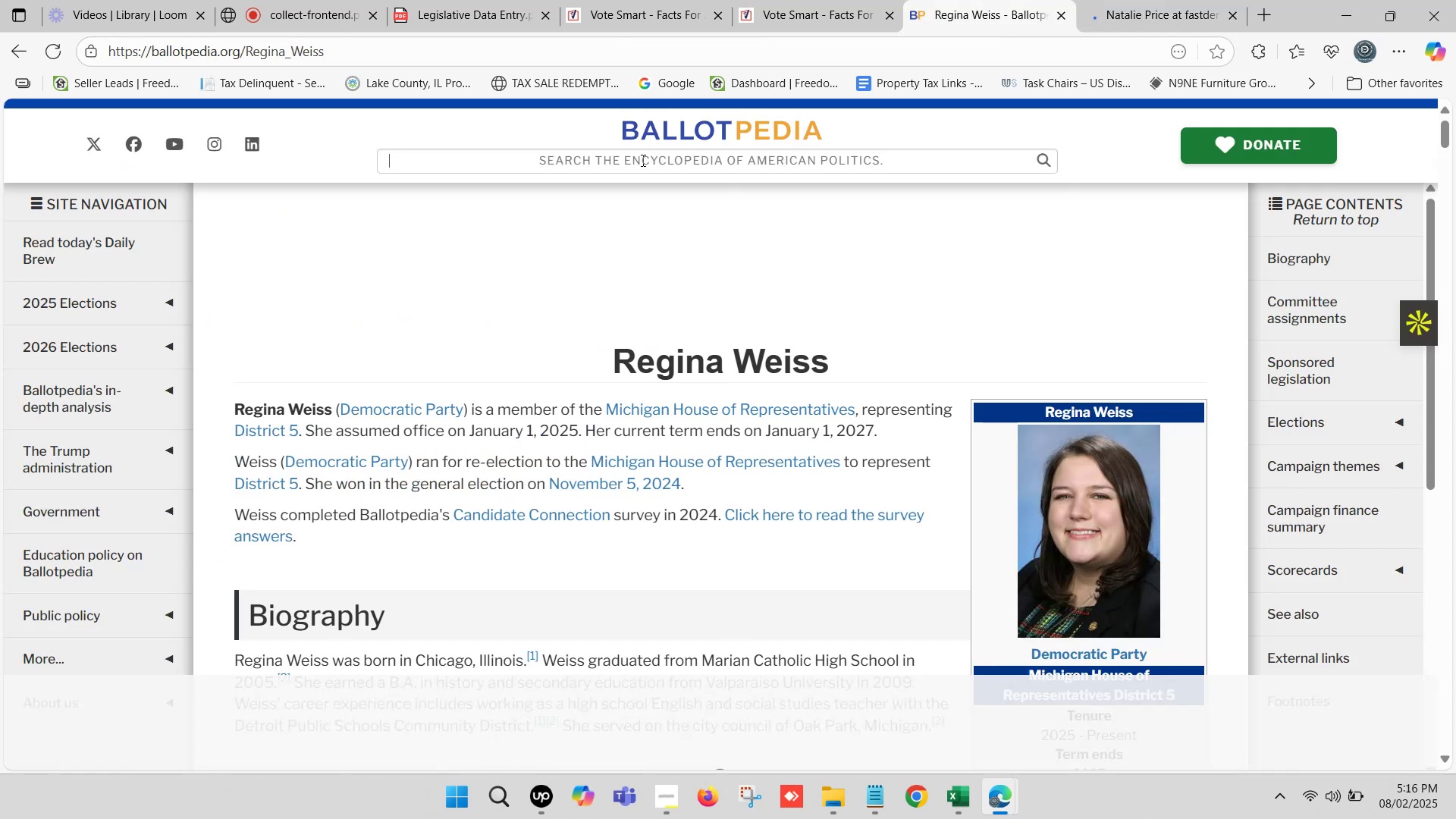 
key(Control+V)
 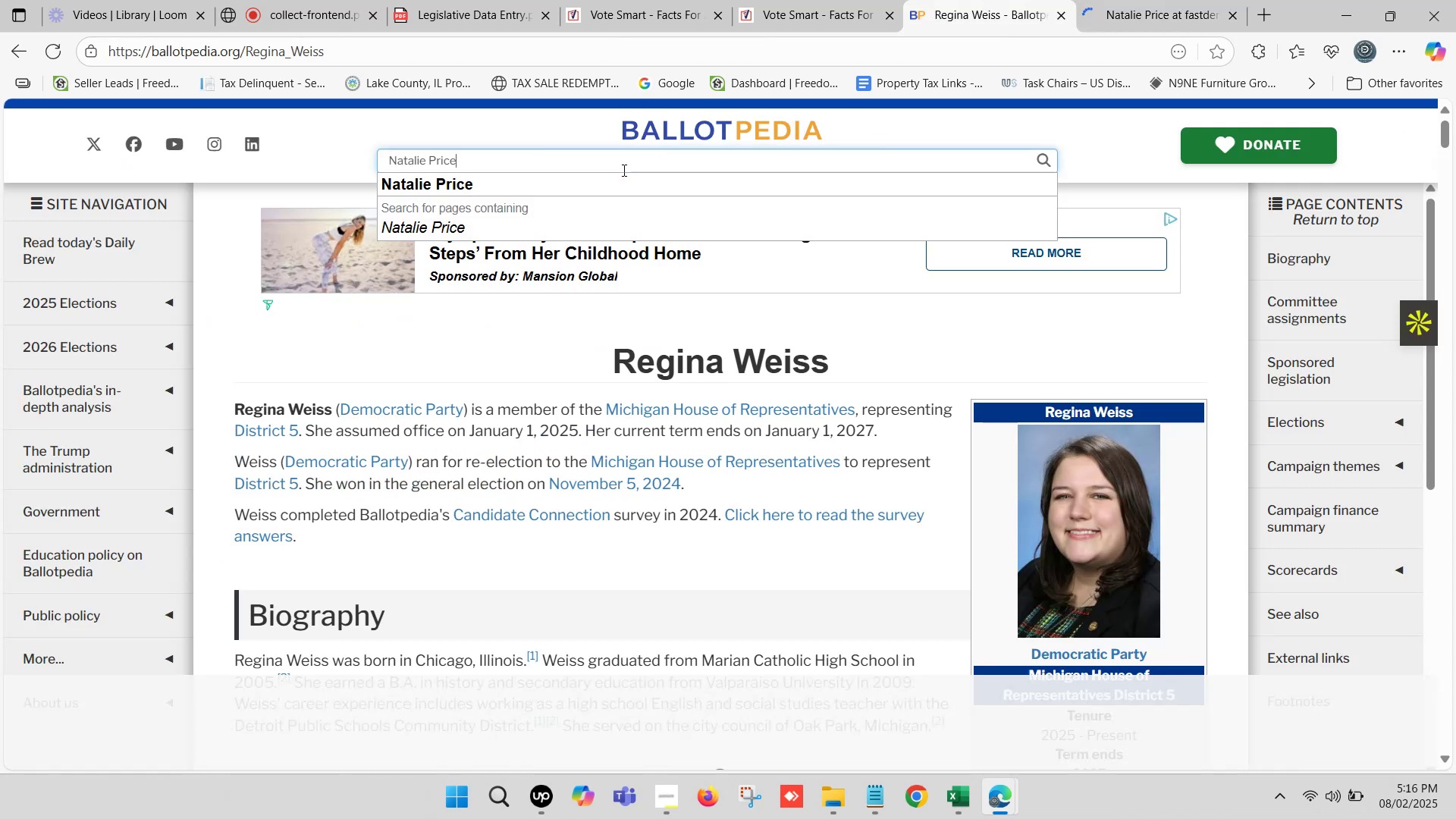 
left_click([601, 183])
 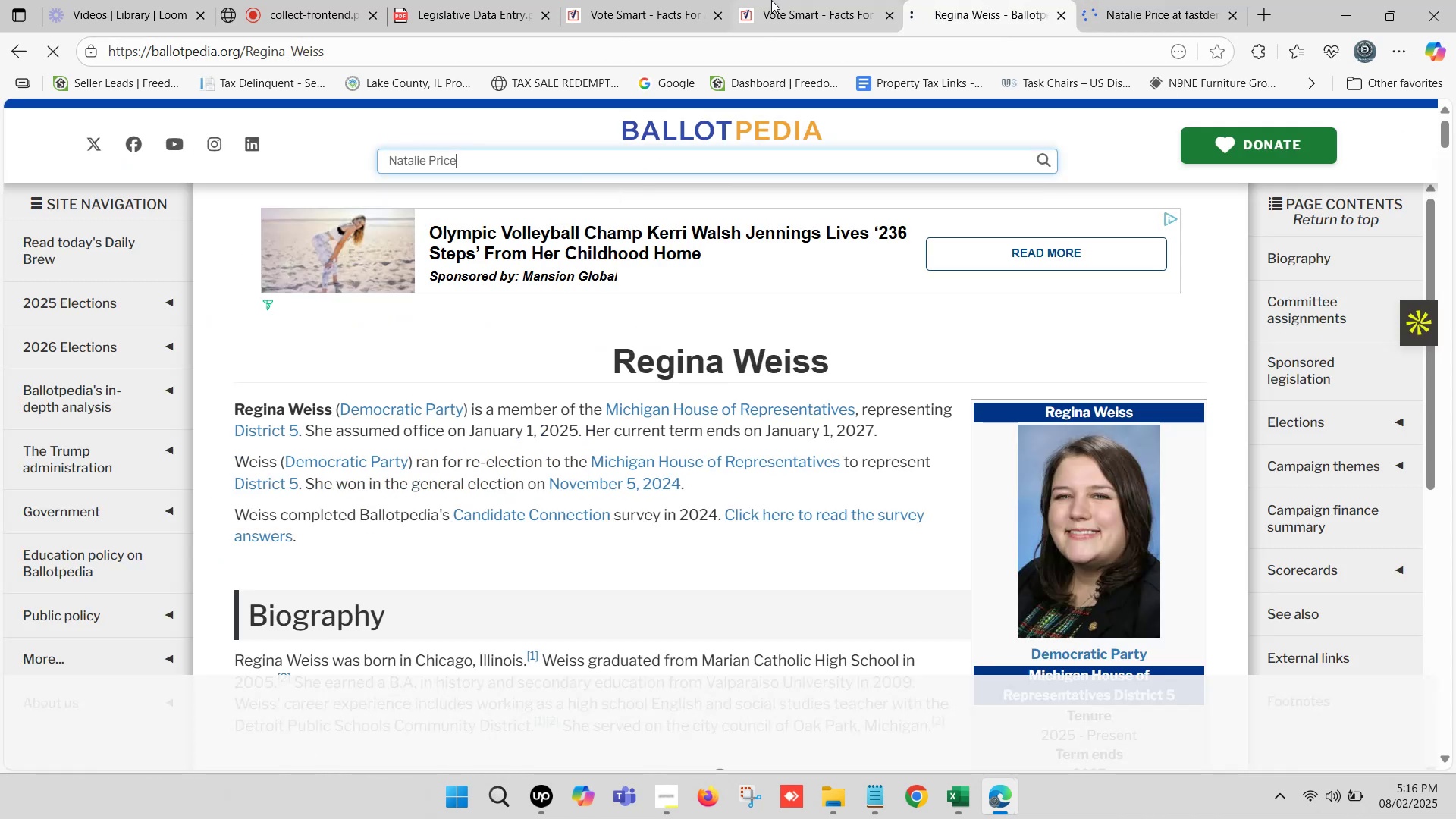 
double_click([770, 0])
 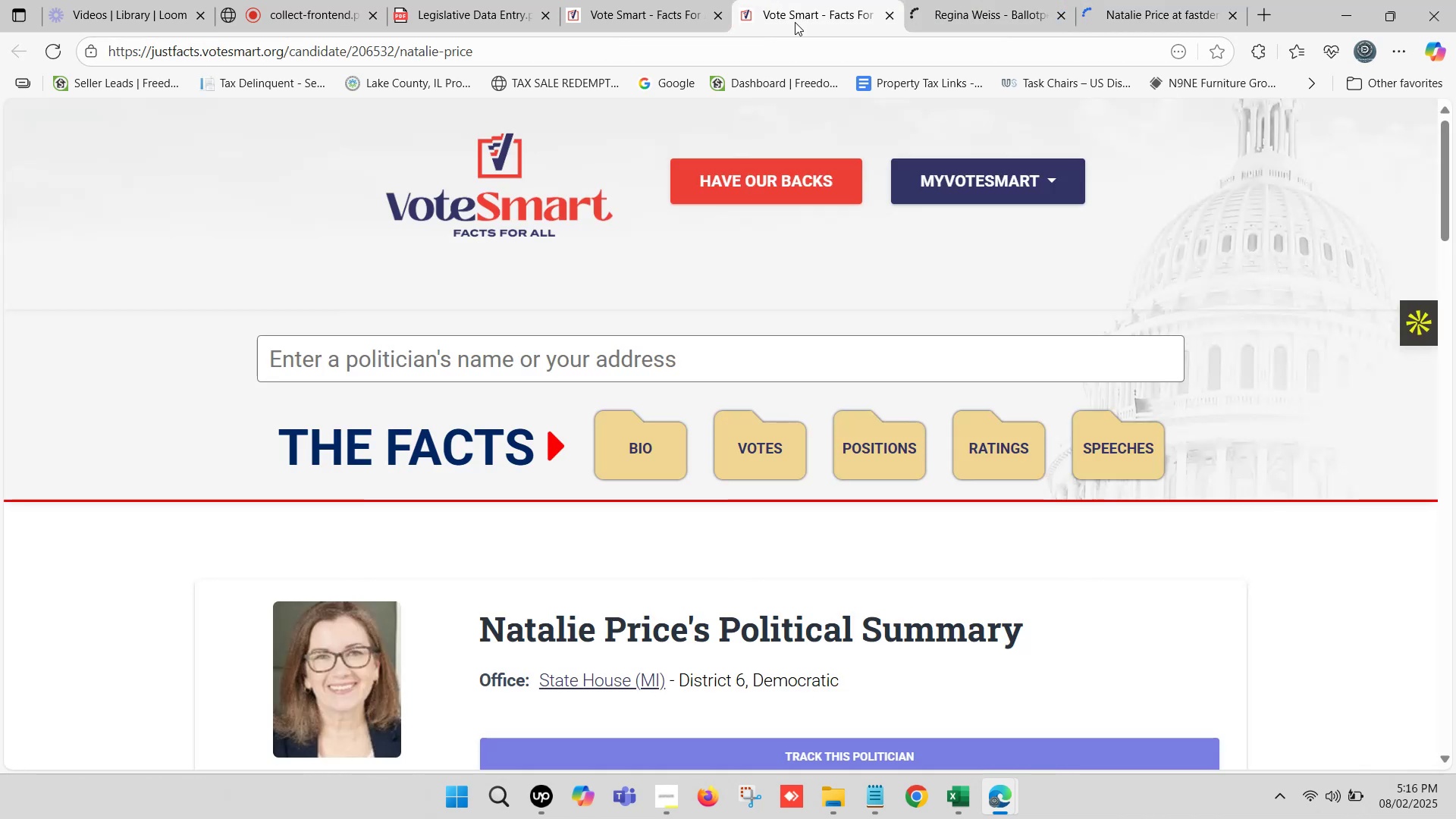 
scroll: coordinate [840, 468], scroll_direction: down, amount: 5.0
 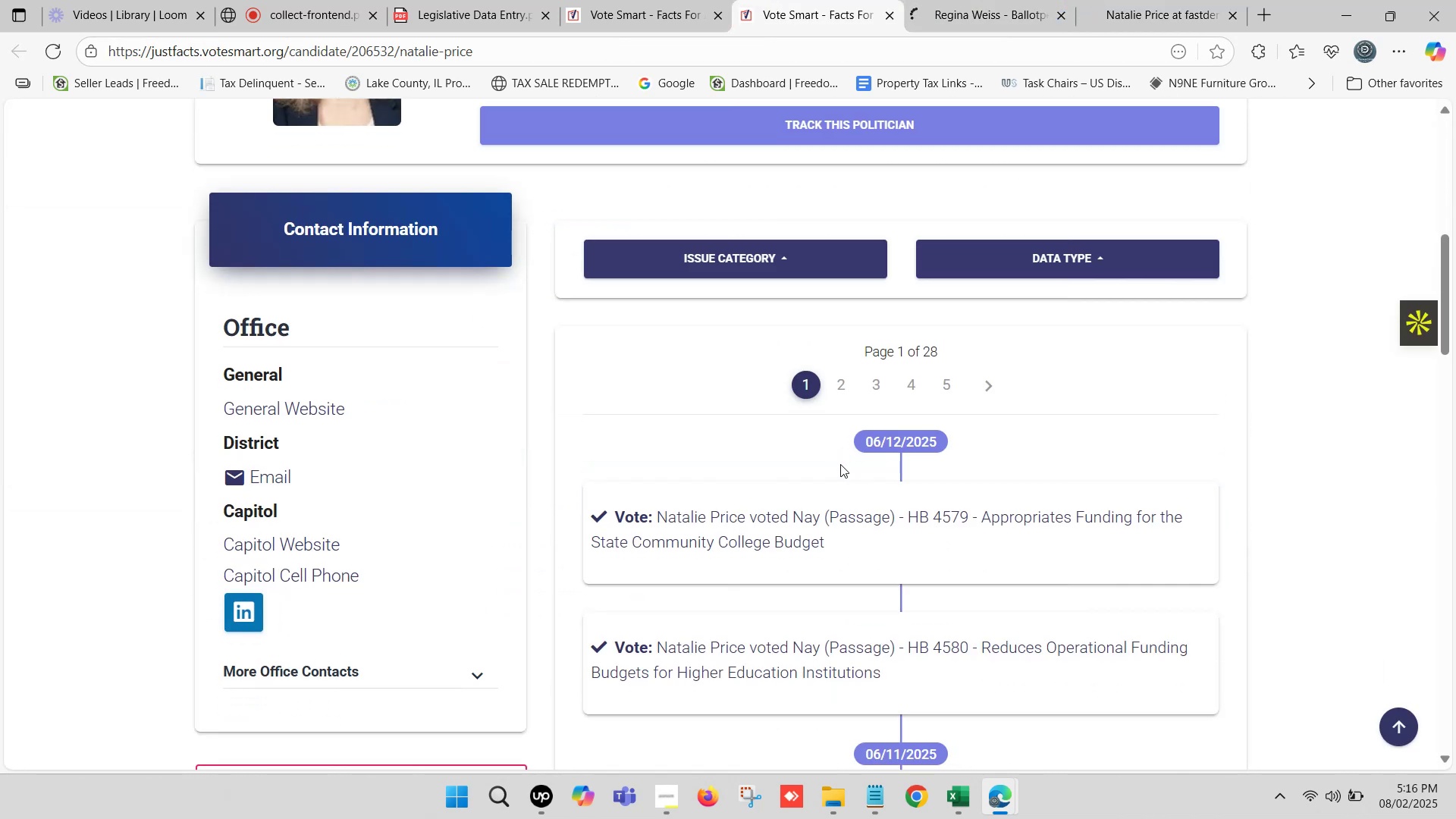 
scroll: coordinate [852, 283], scroll_direction: up, amount: 2.0
 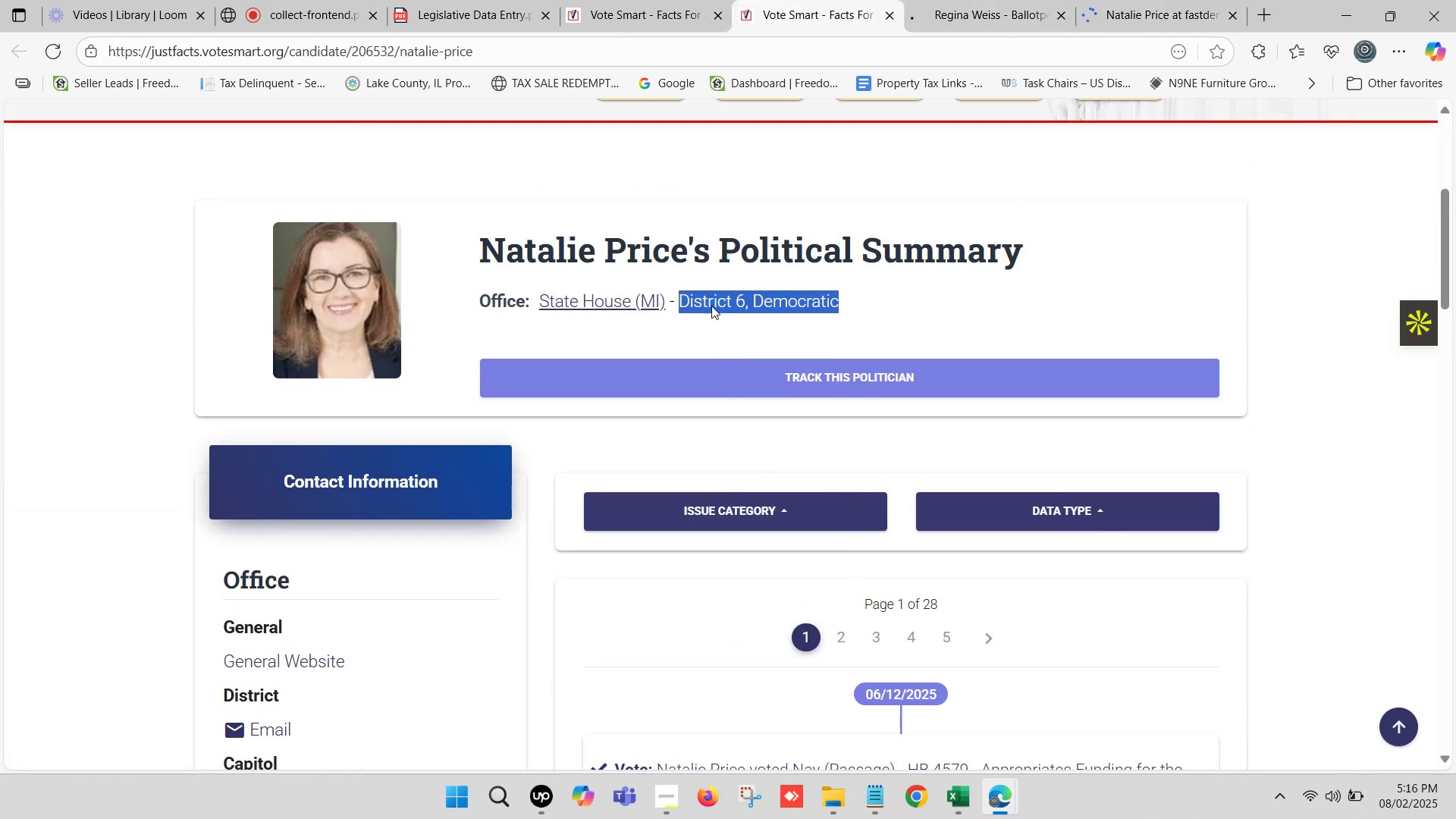 
left_click([1214, 0])
 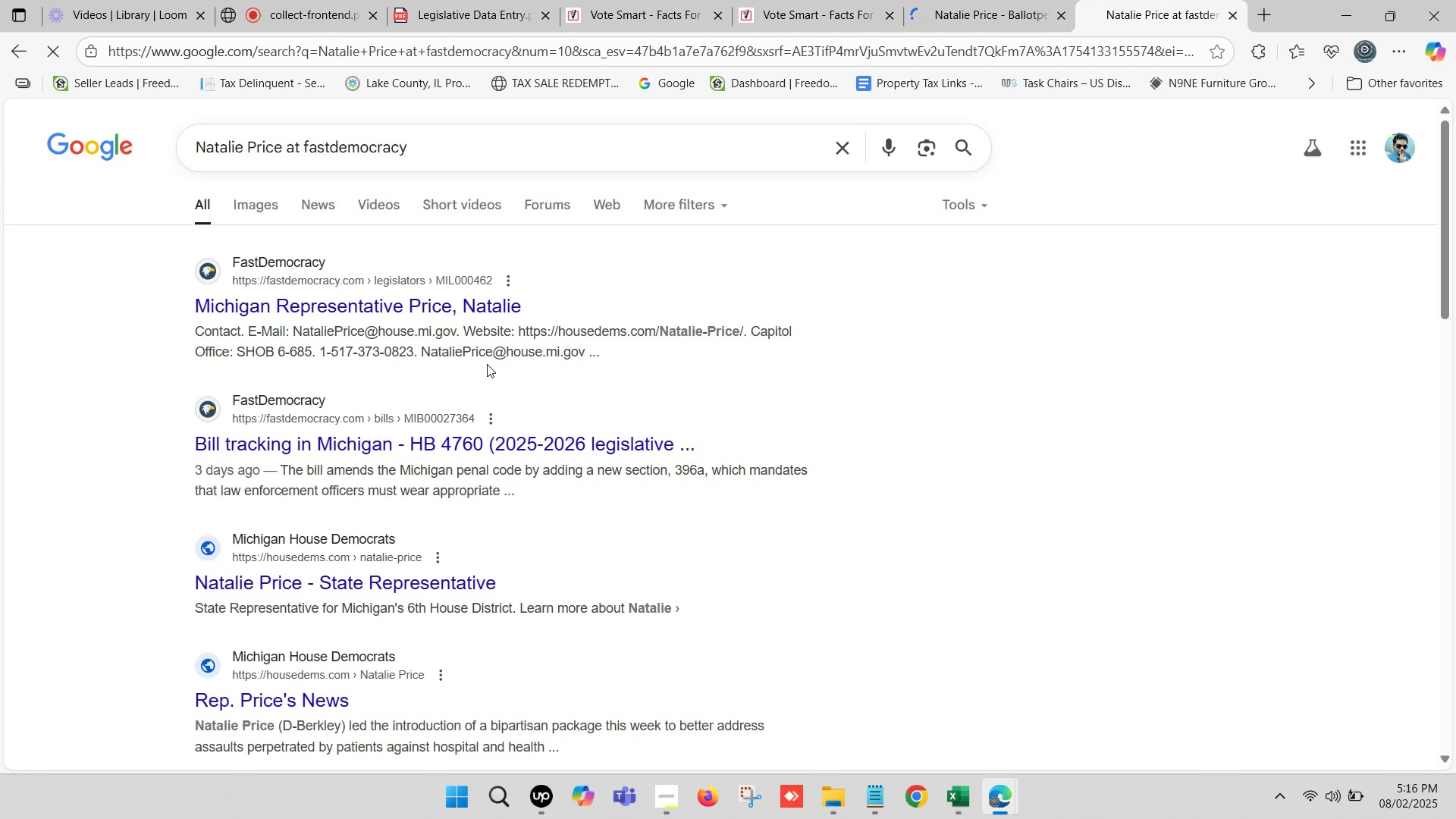 
hold_key(key=ControlLeft, duration=0.39)
left_click([460, 305])
 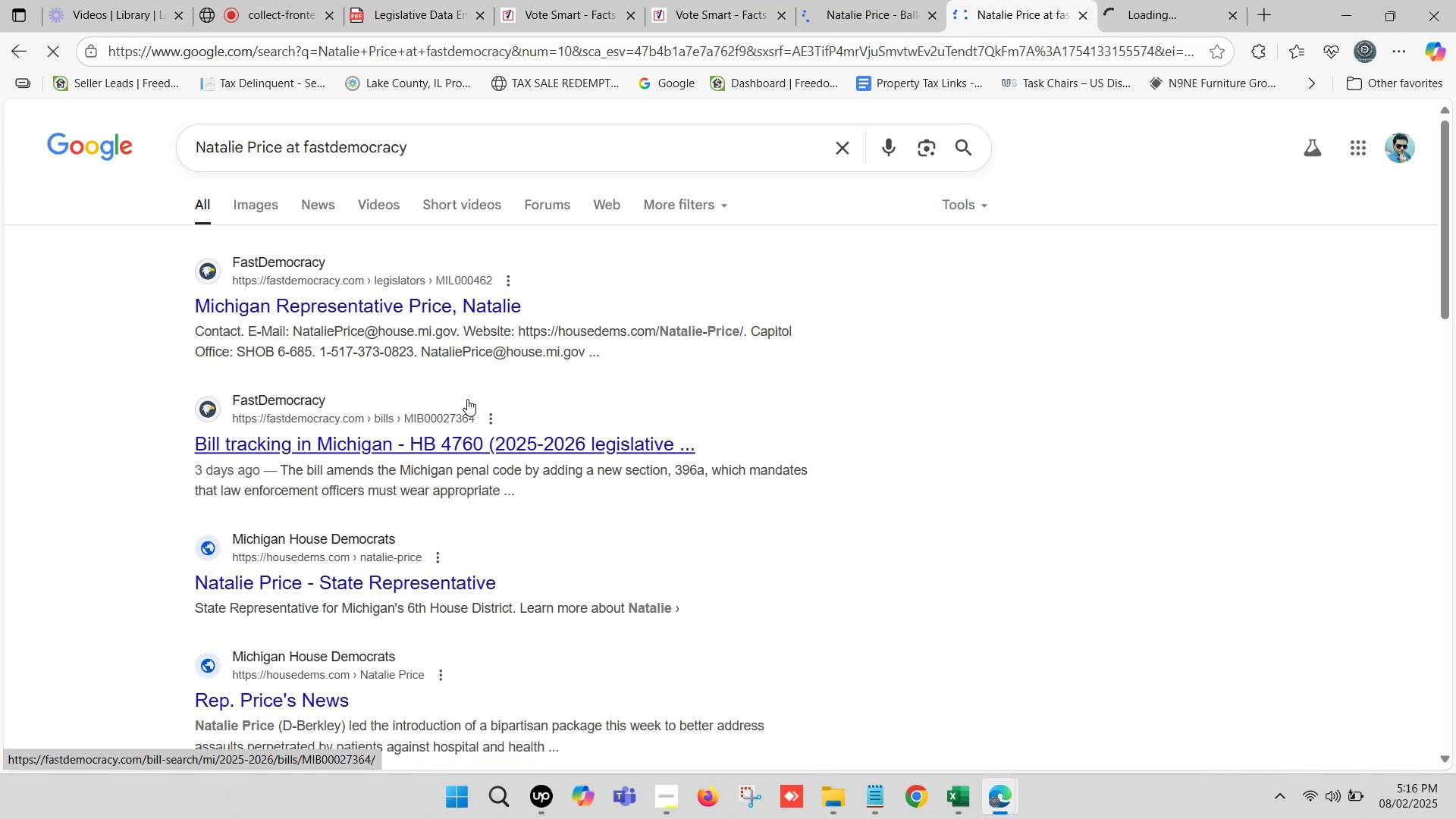 
scroll: coordinate [467, 399], scroll_direction: down, amount: 3.0
 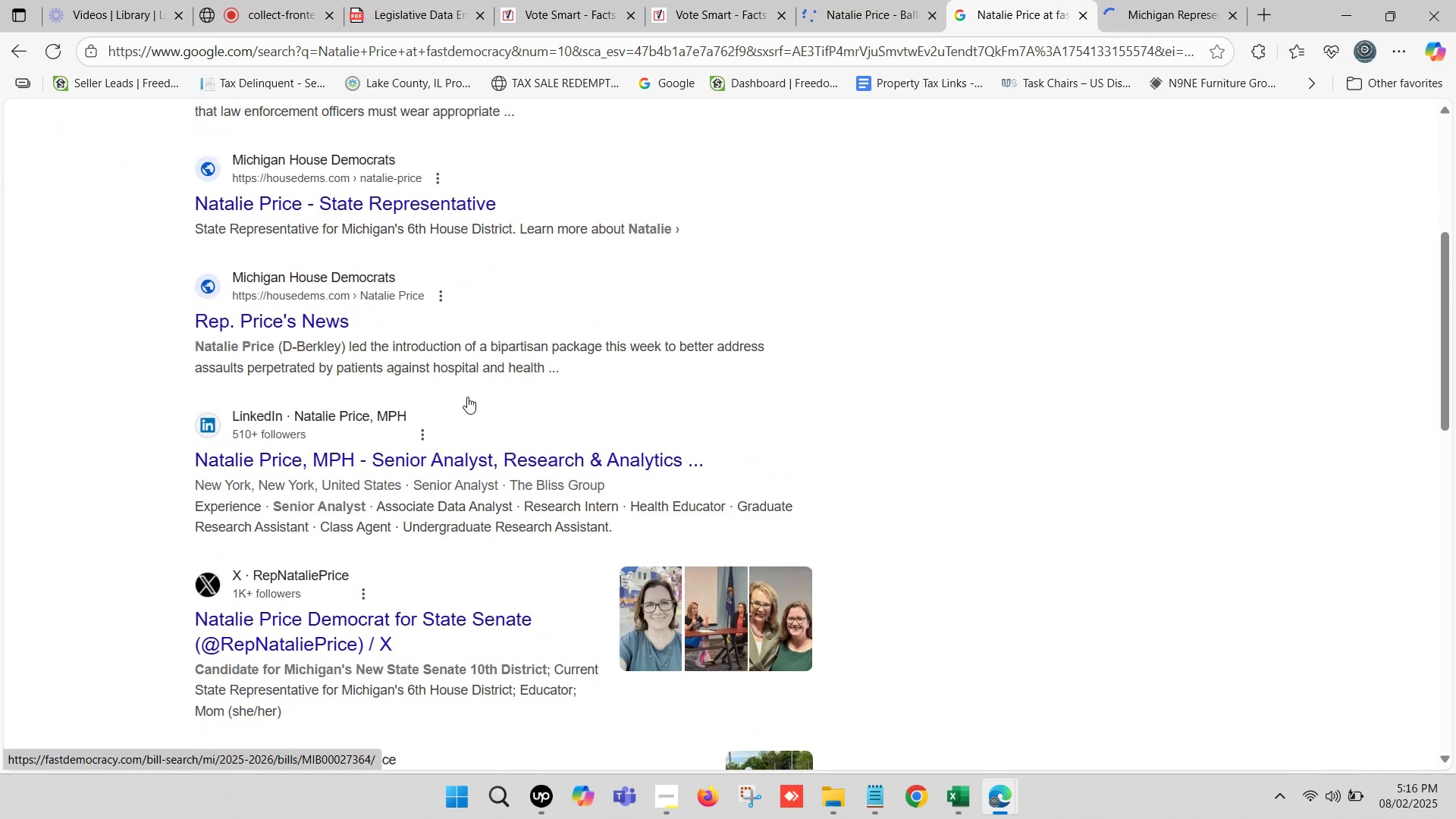 
scroll: coordinate [567, 380], scroll_direction: up, amount: 8.0
 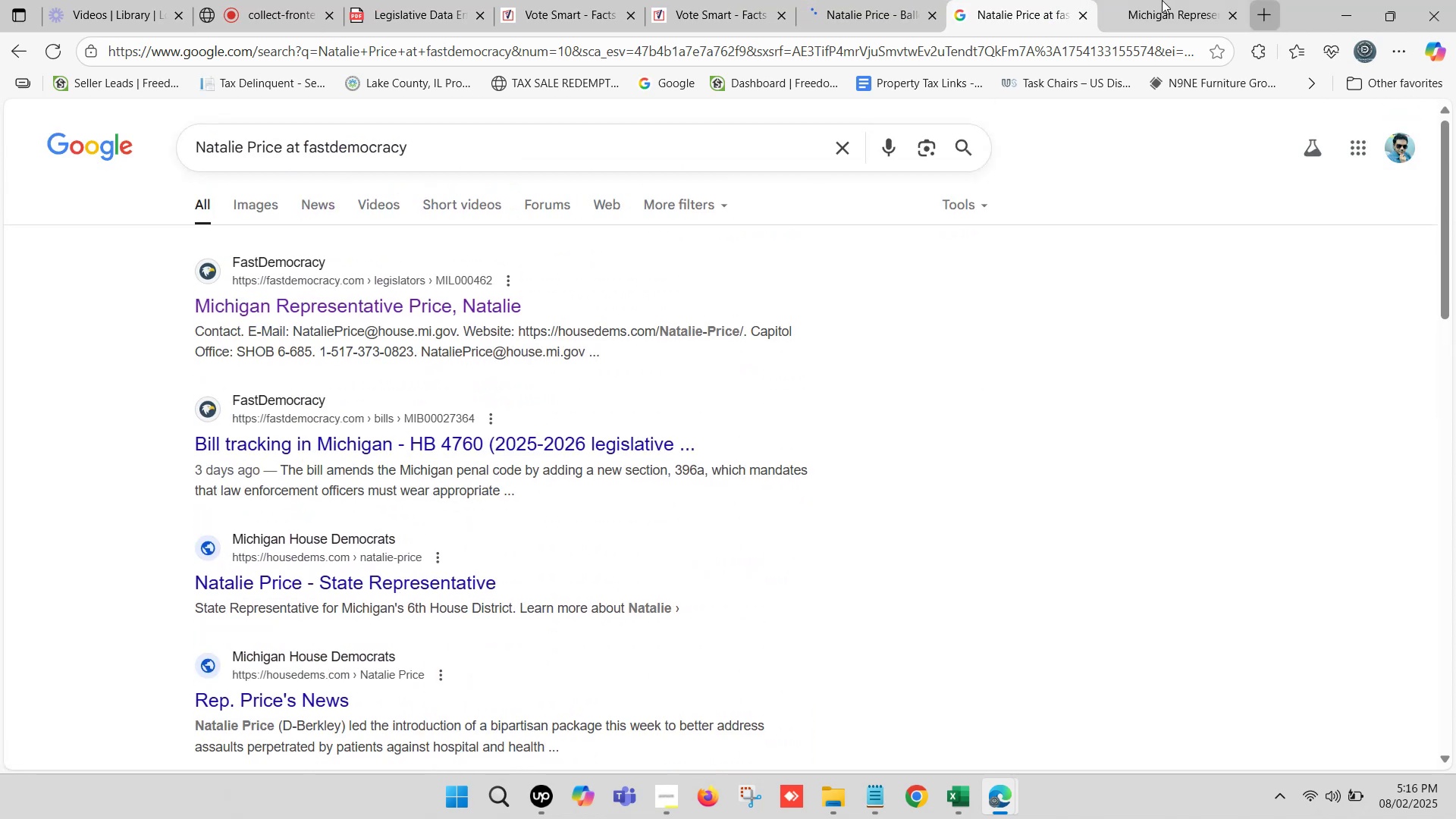 
double_click([1162, 0])
 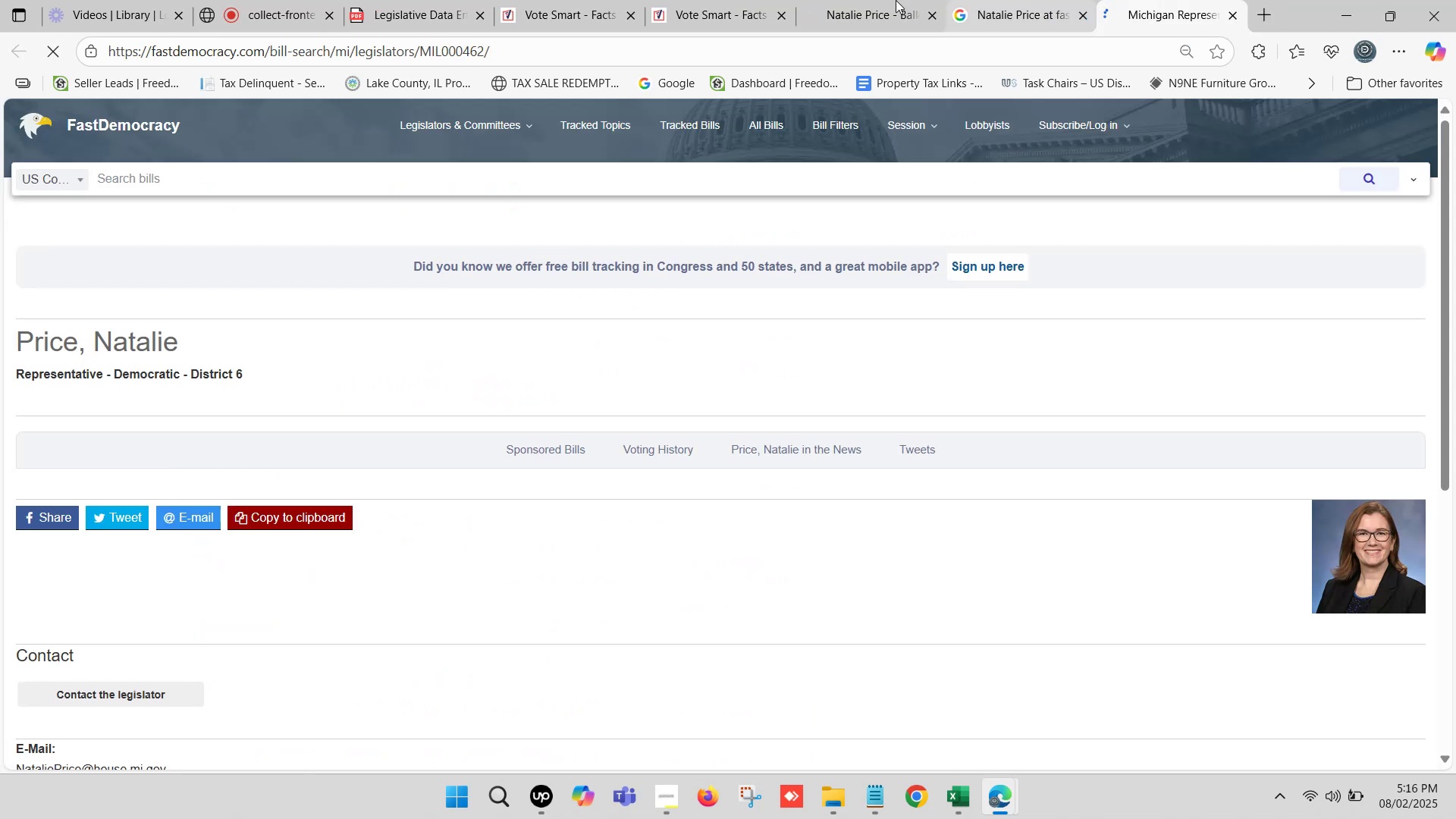 
double_click([878, 0])
 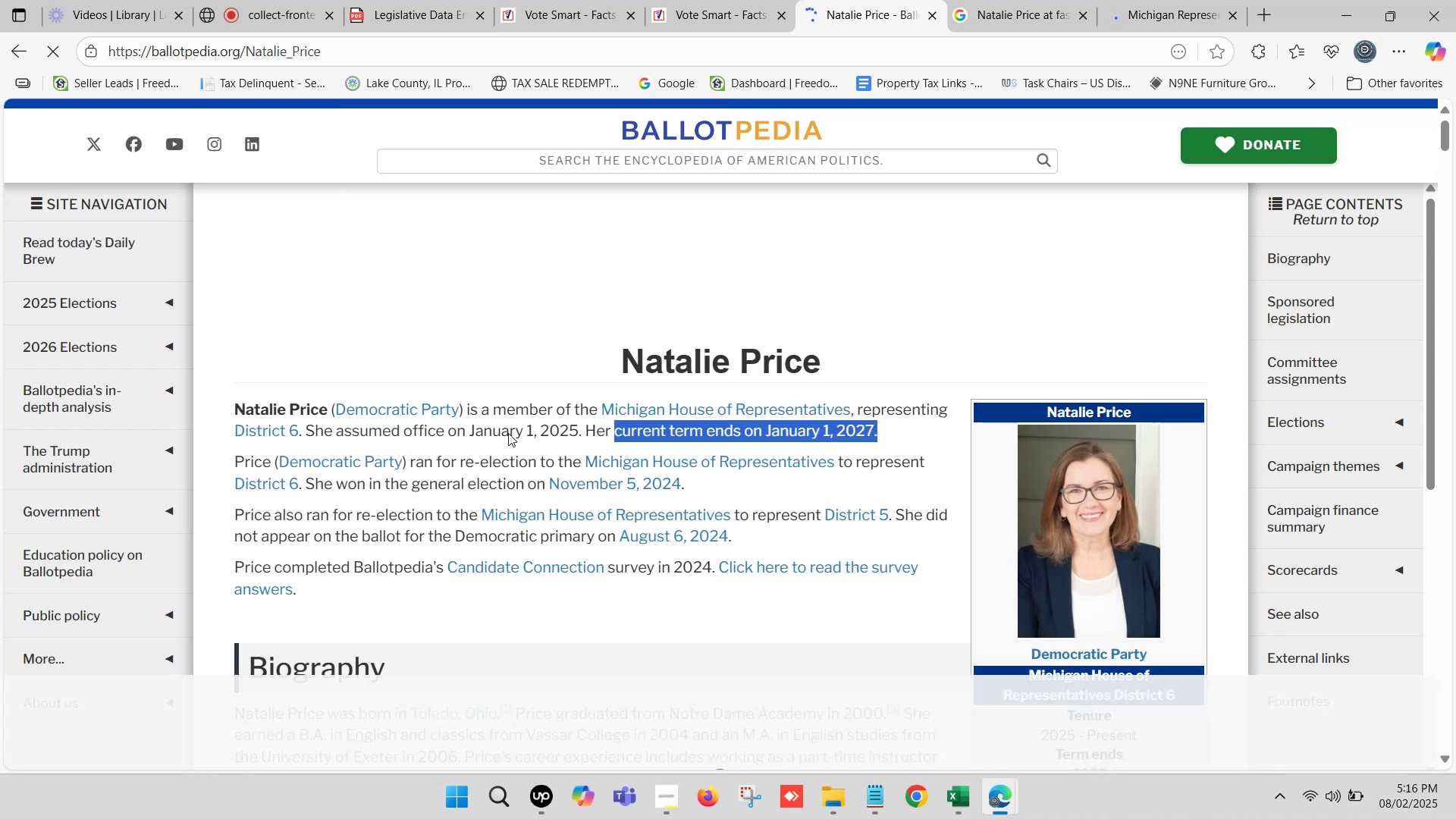 
key(Control+ControlLeft)
 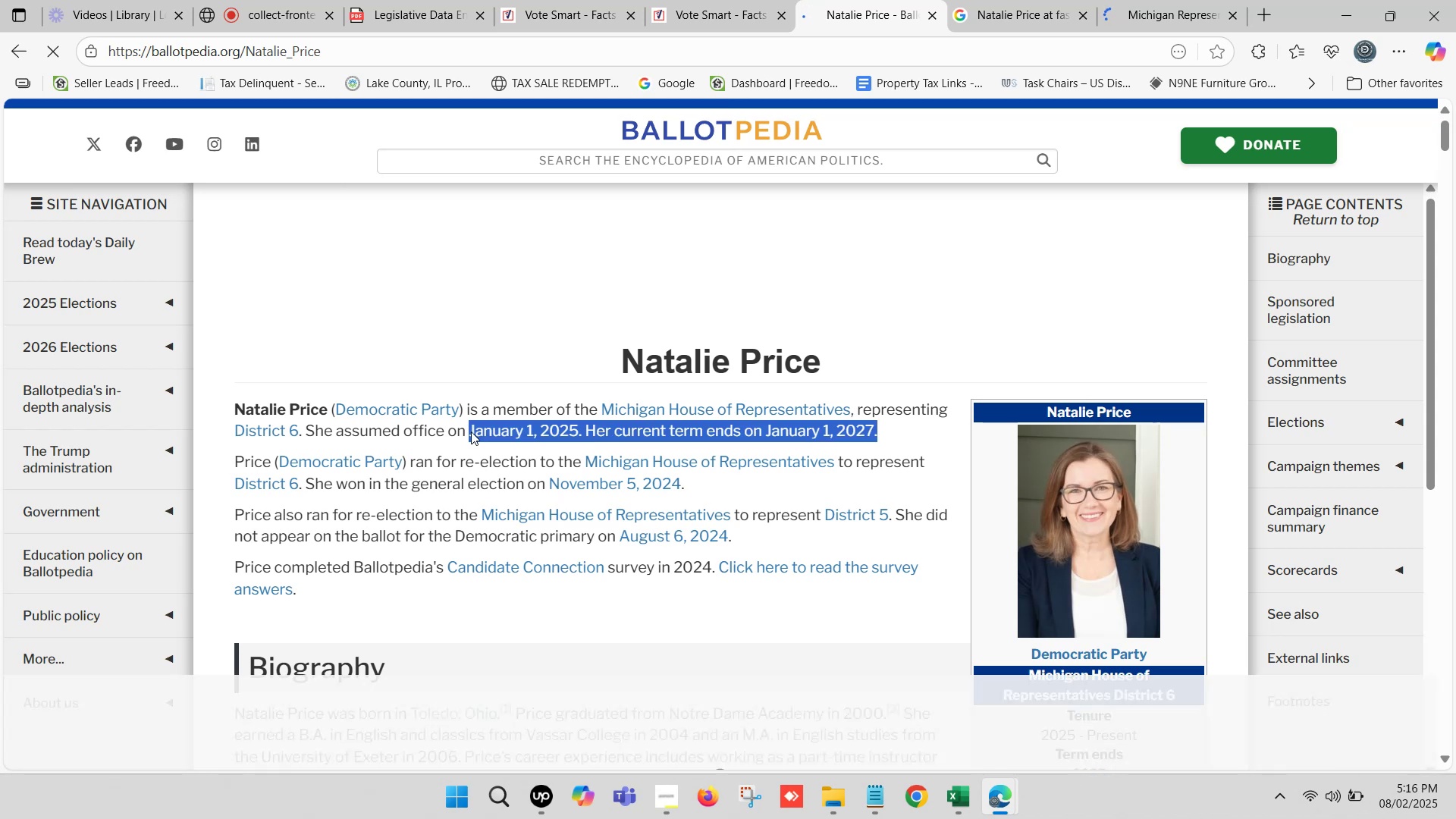 
key(Control+C)
 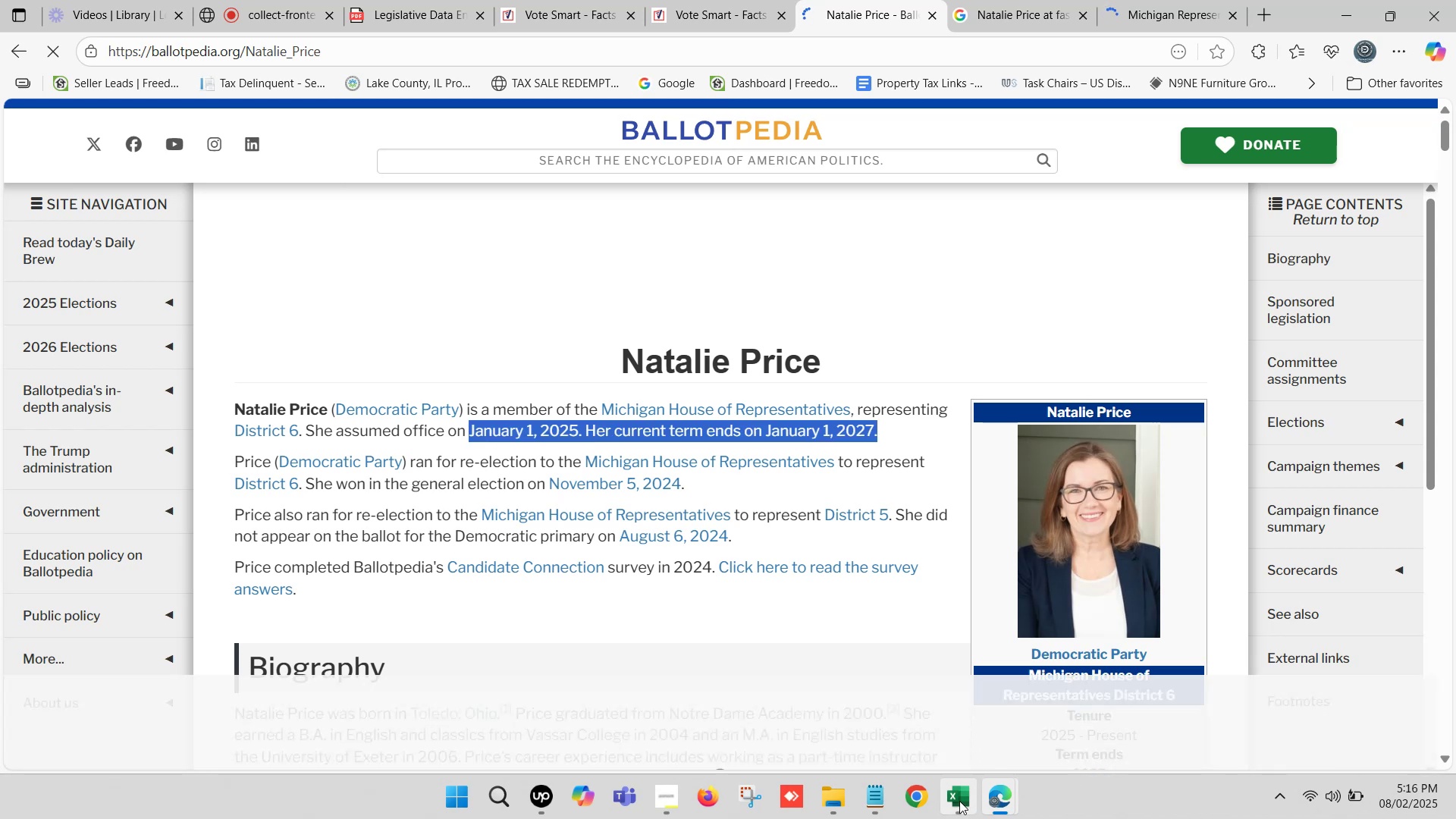 
left_click([959, 802])
 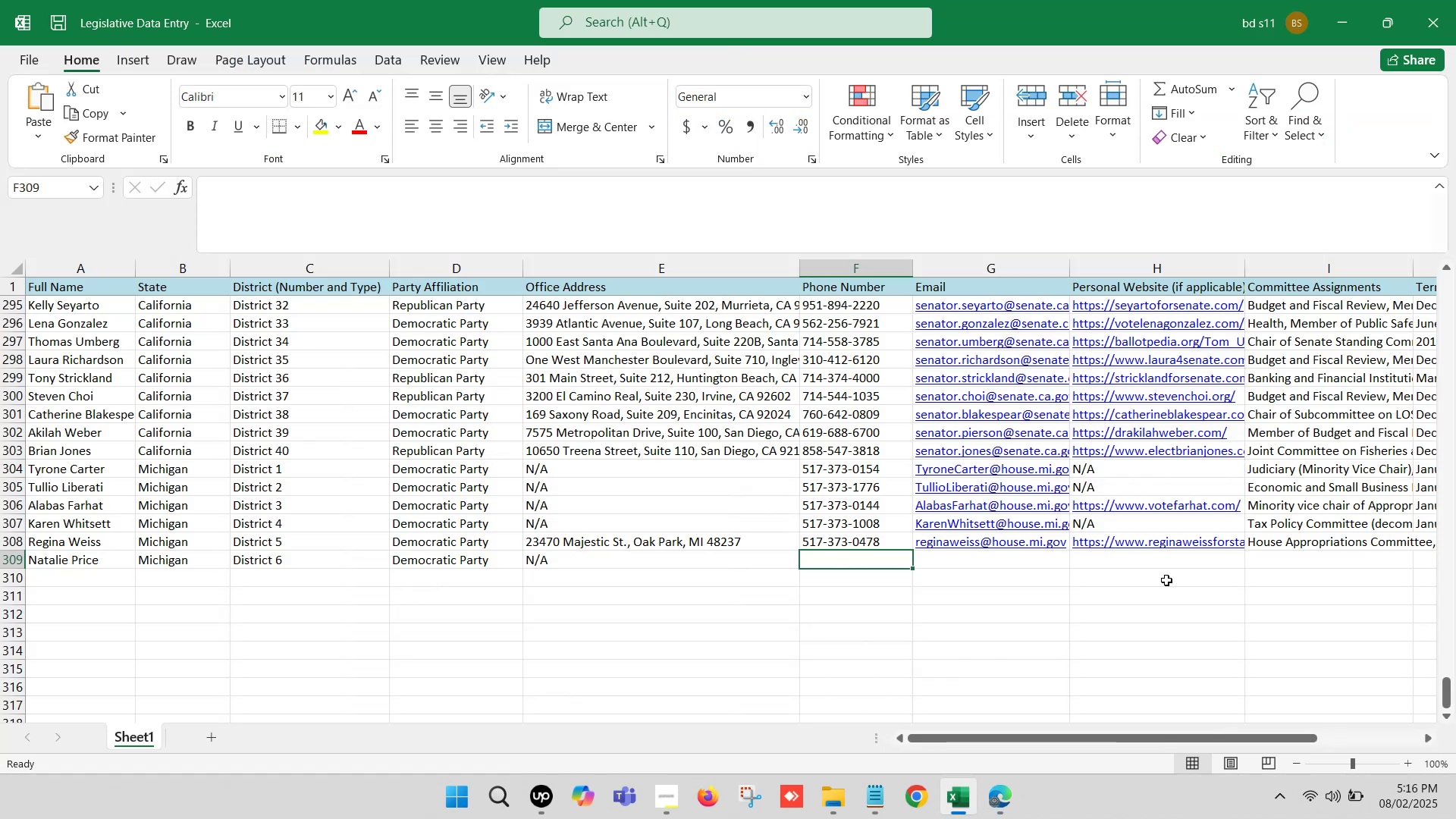 
left_click([1311, 552])
 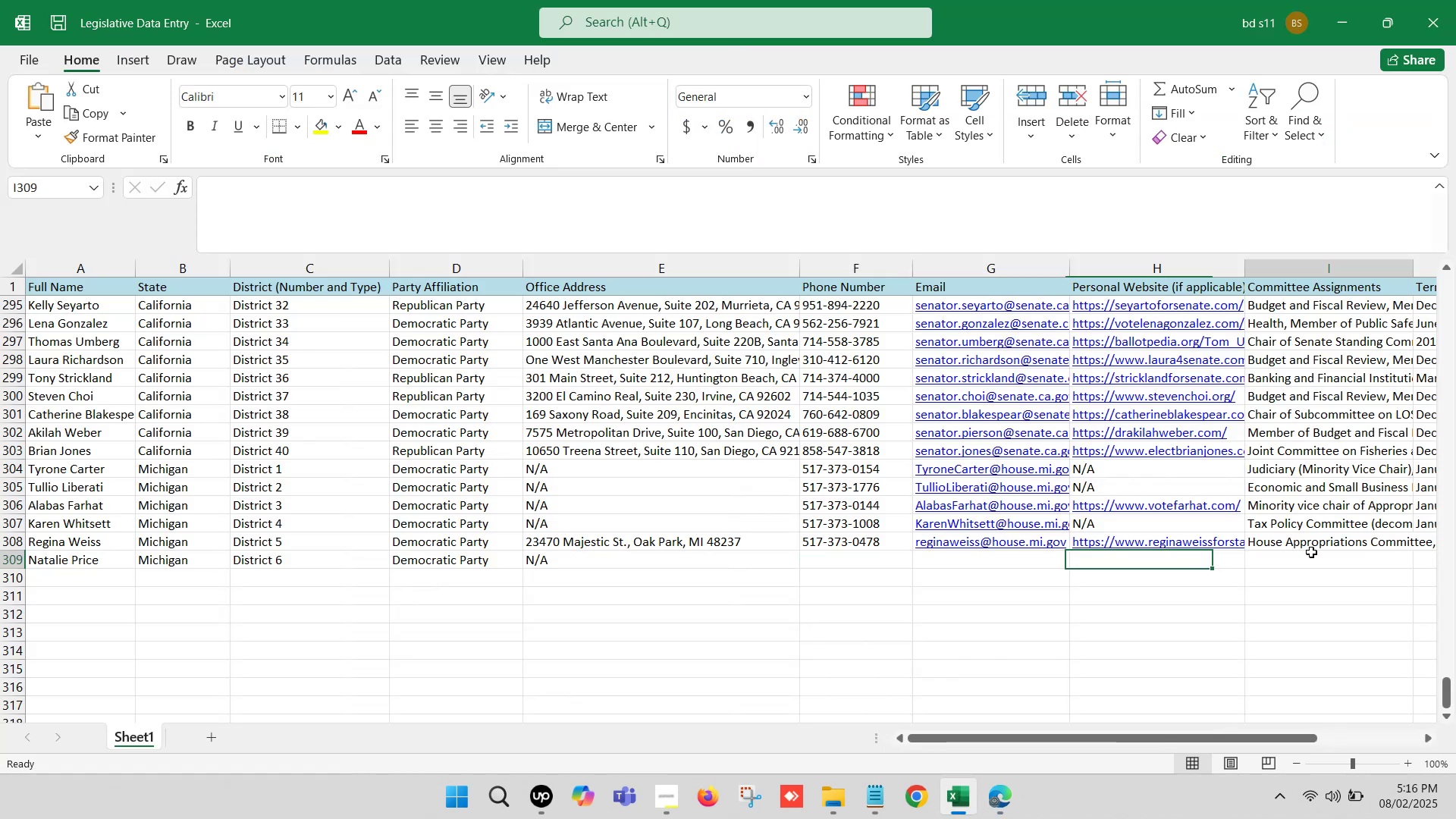 
key(ArrowRight)
 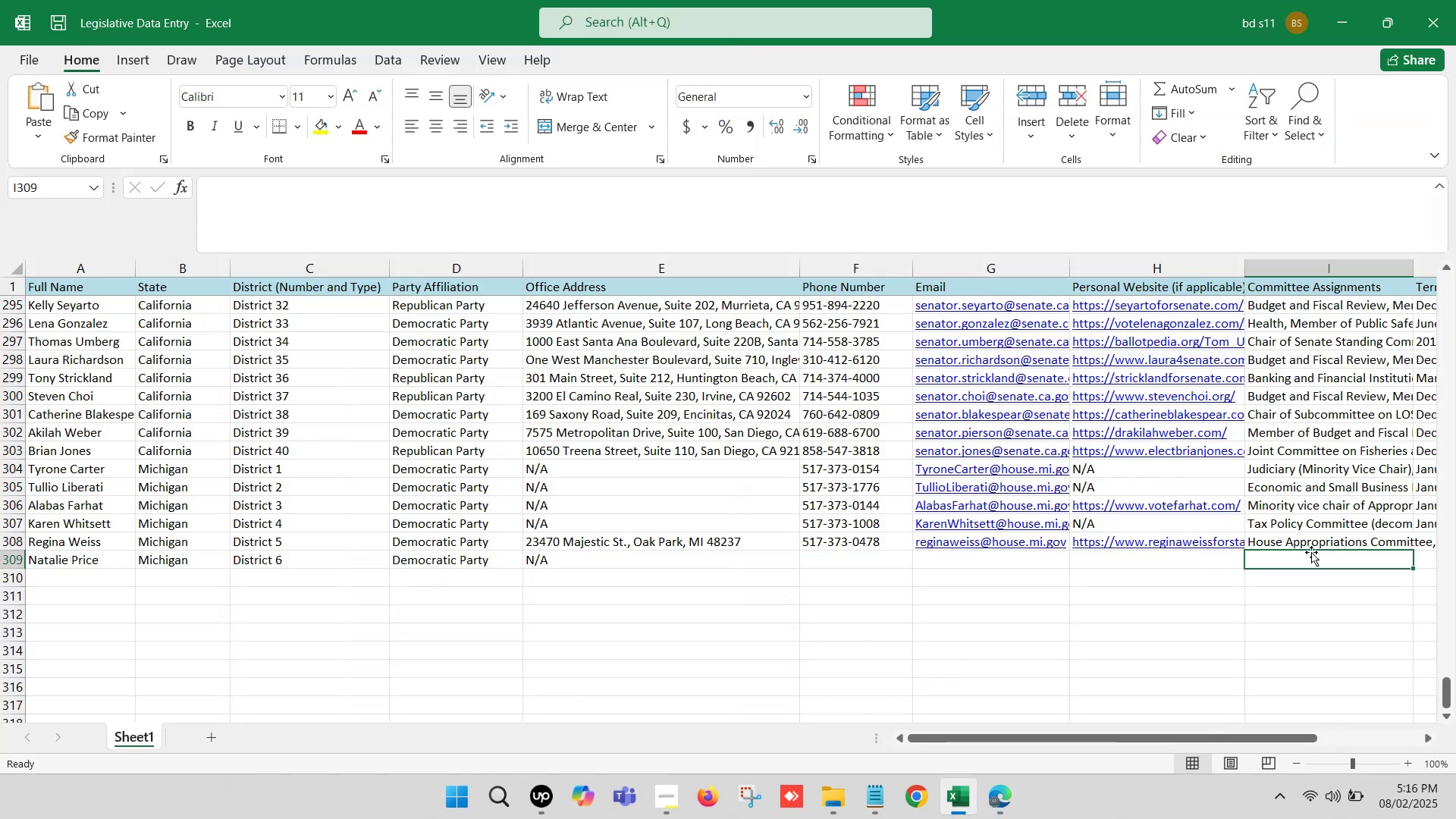 
key(ArrowRight)
 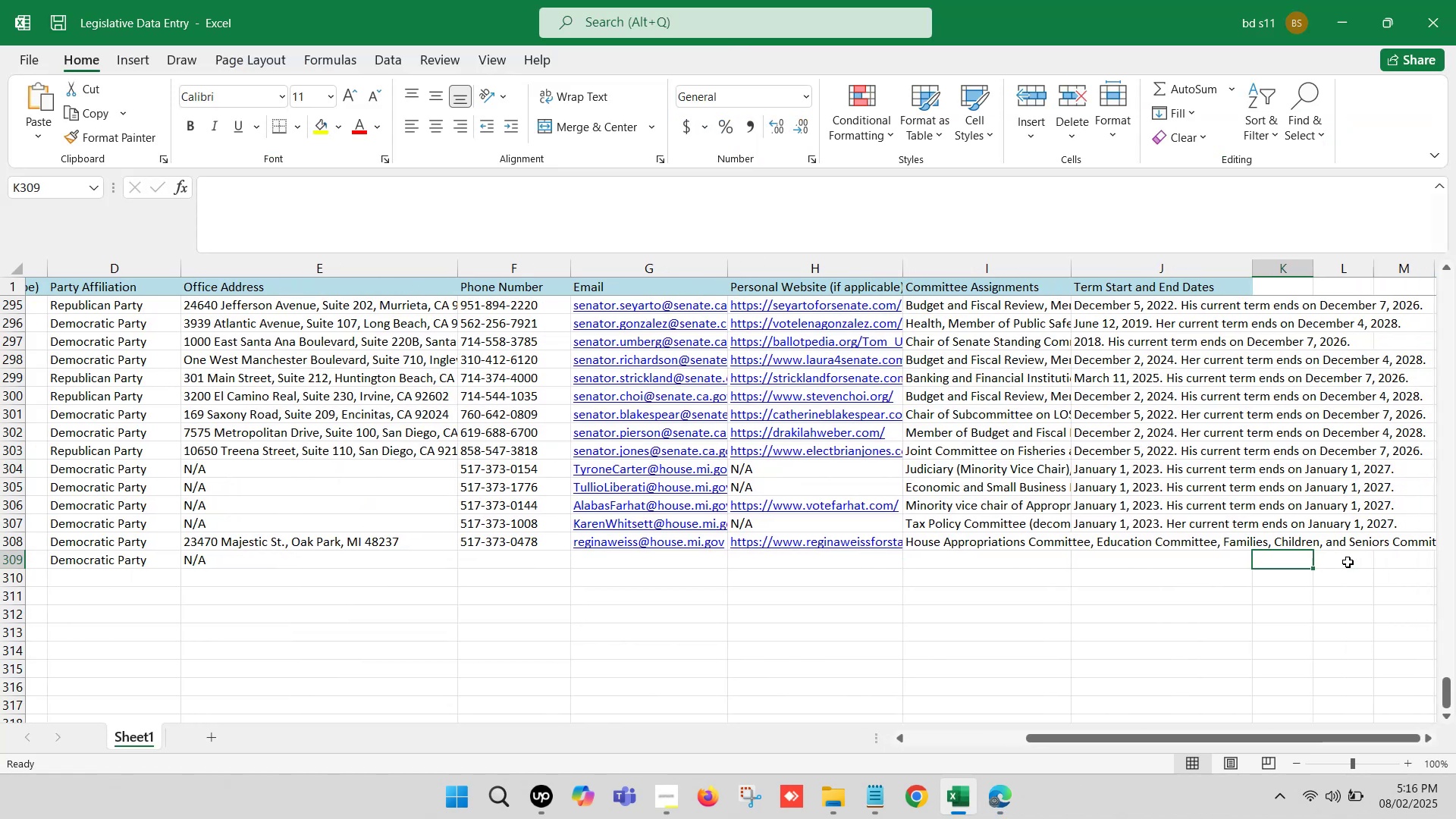 
key(ArrowRight)
 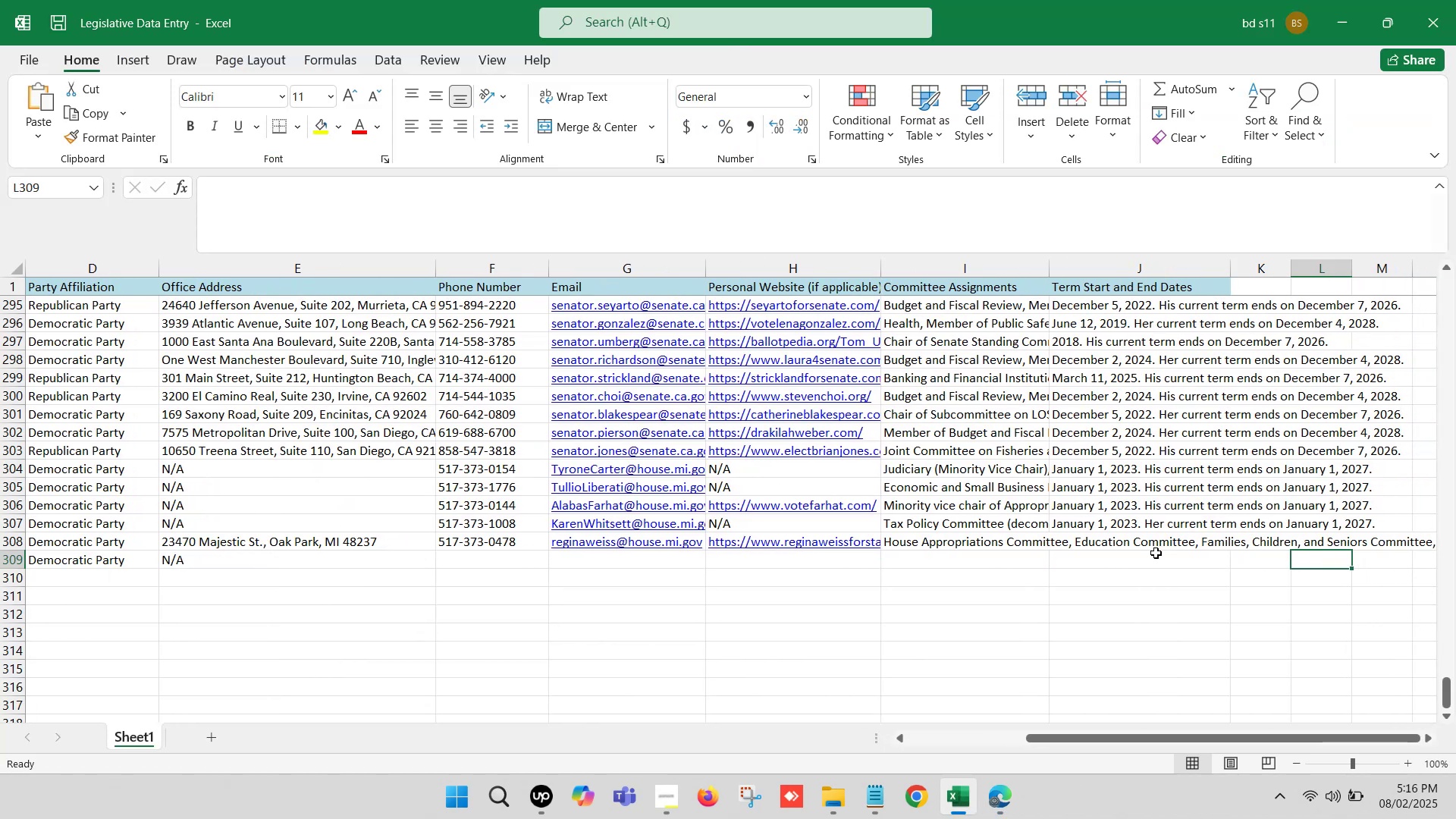 
left_click([1123, 563])
 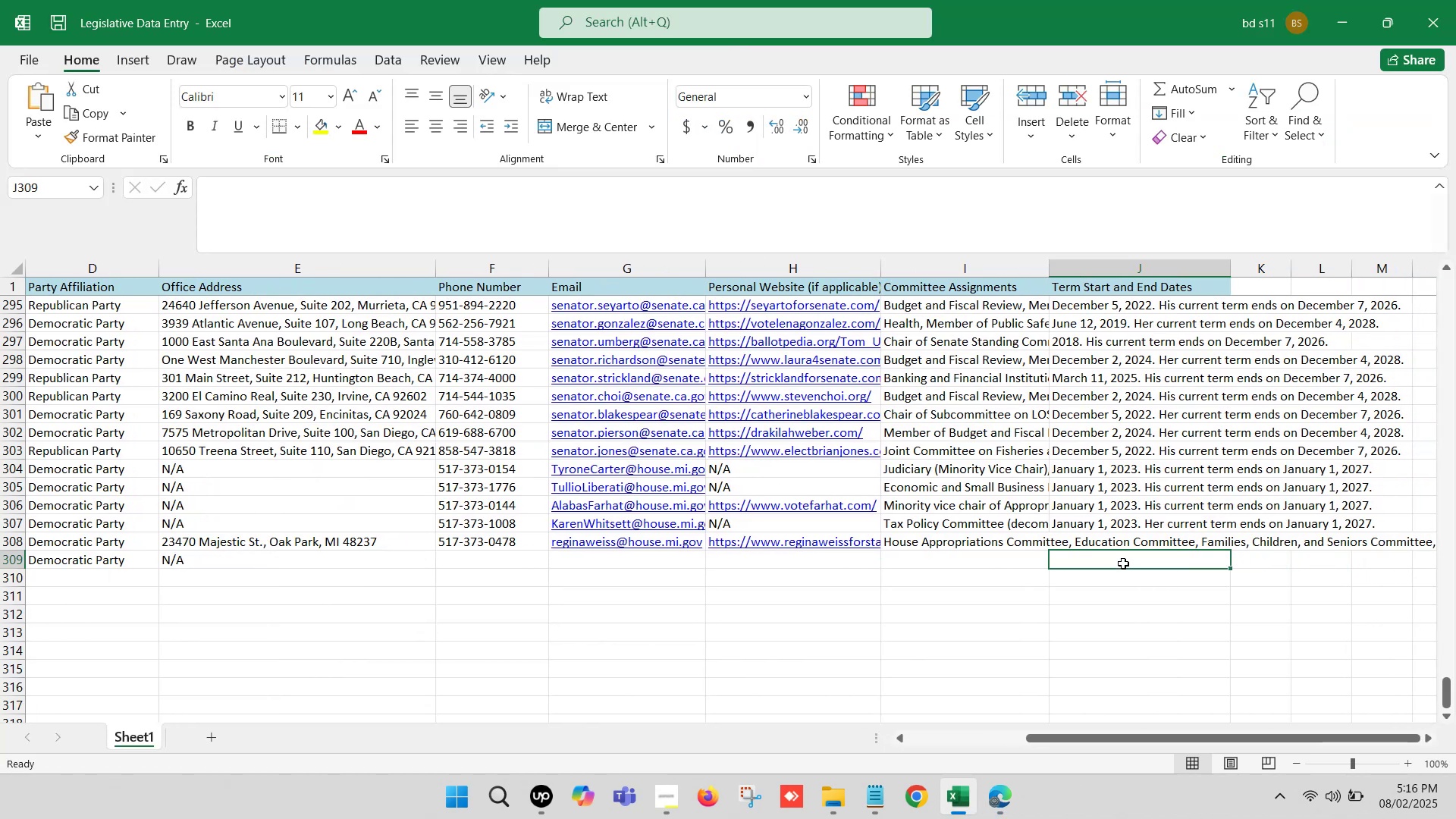 
double_click([1123, 563])
 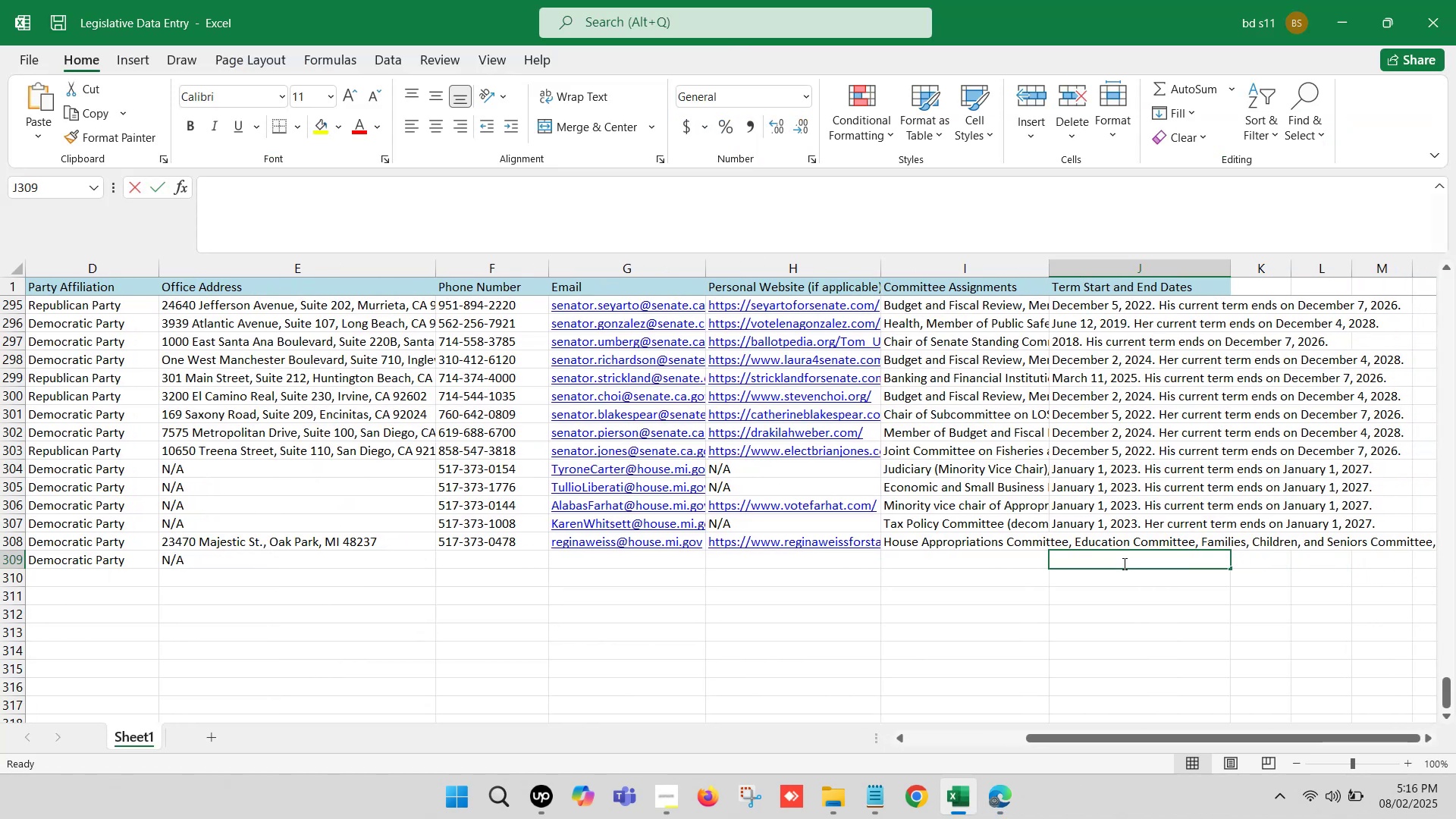 
key(Control+V)
 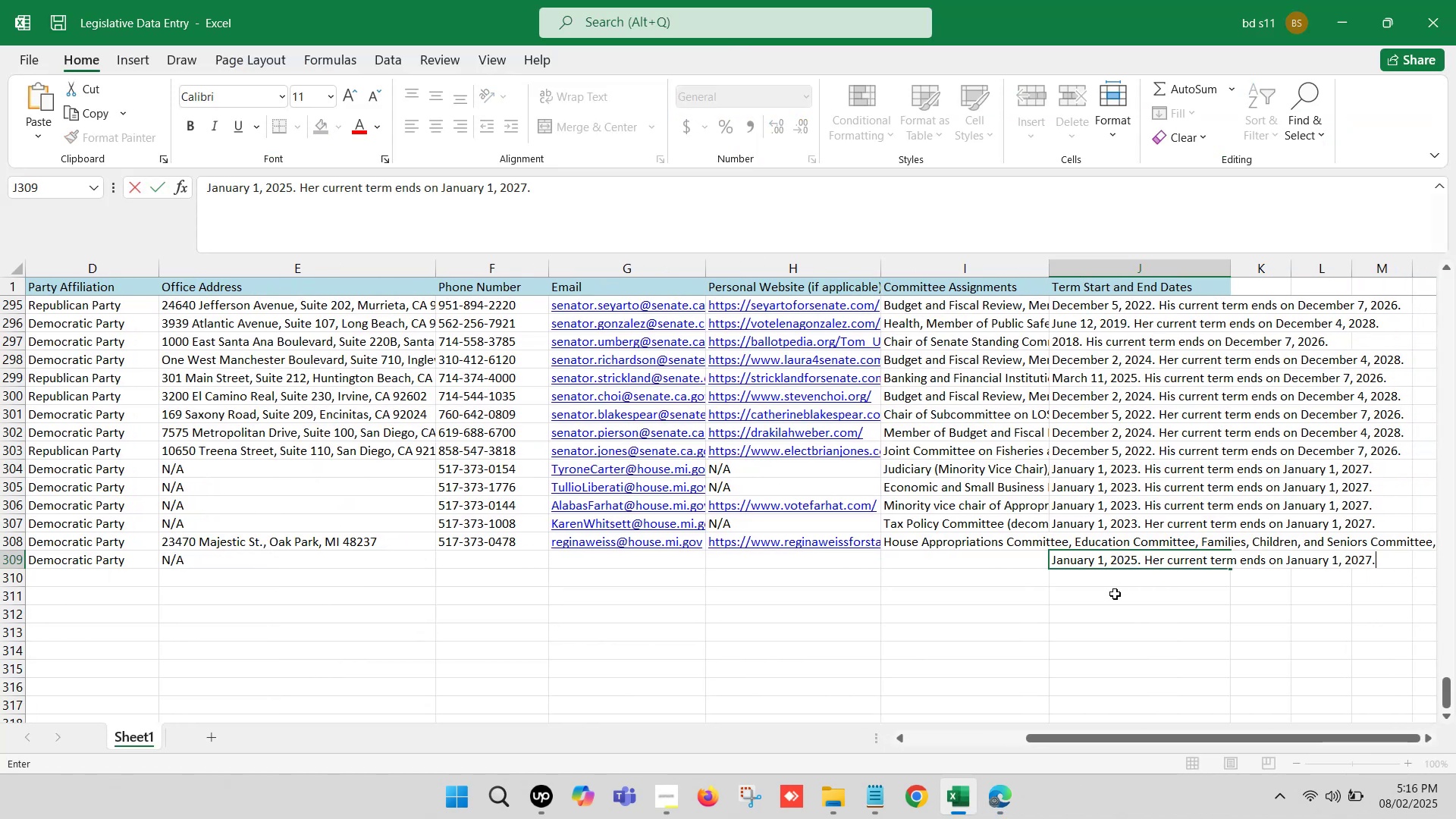 
left_click([1114, 595])
 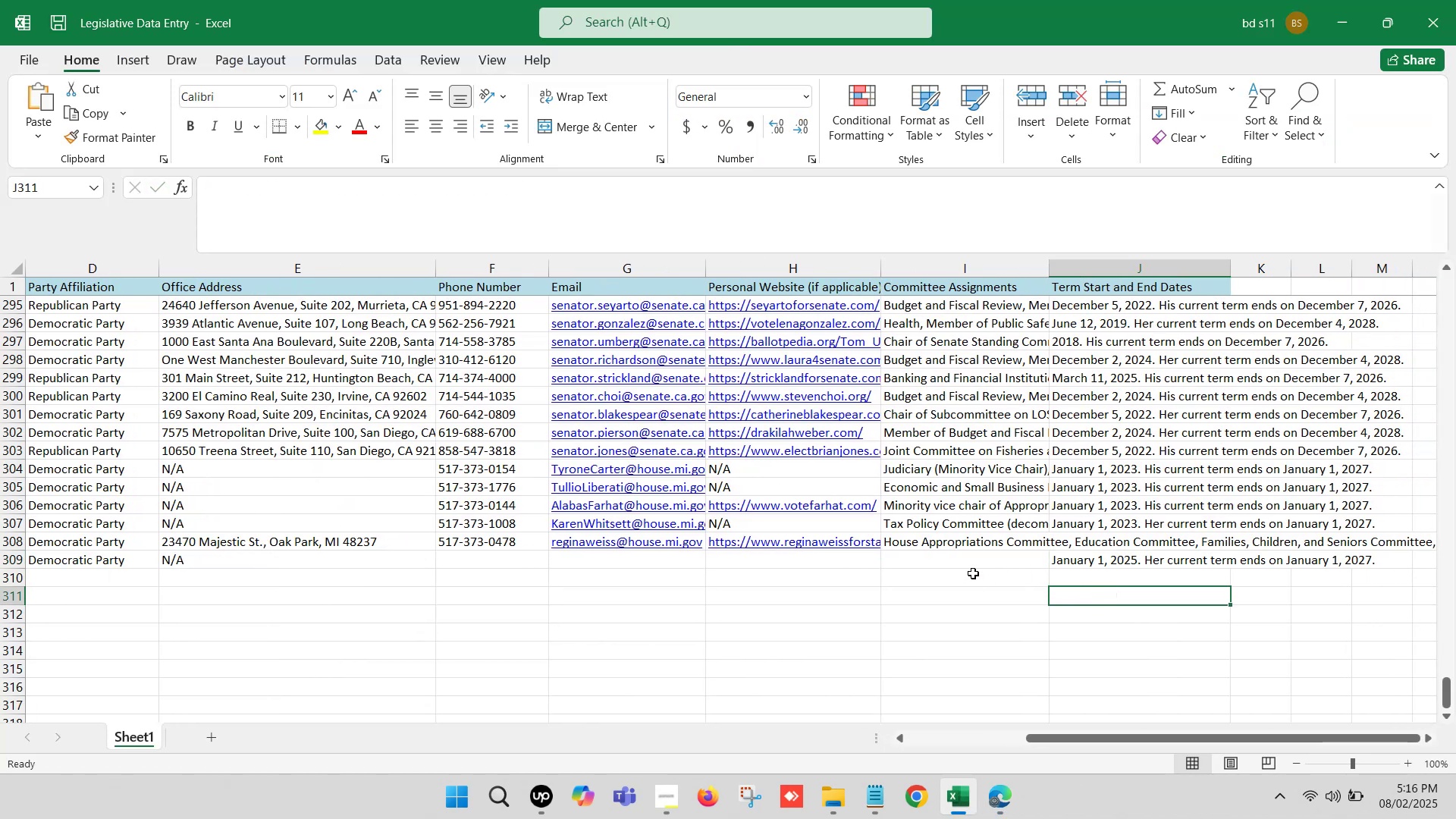 
left_click([972, 563])
 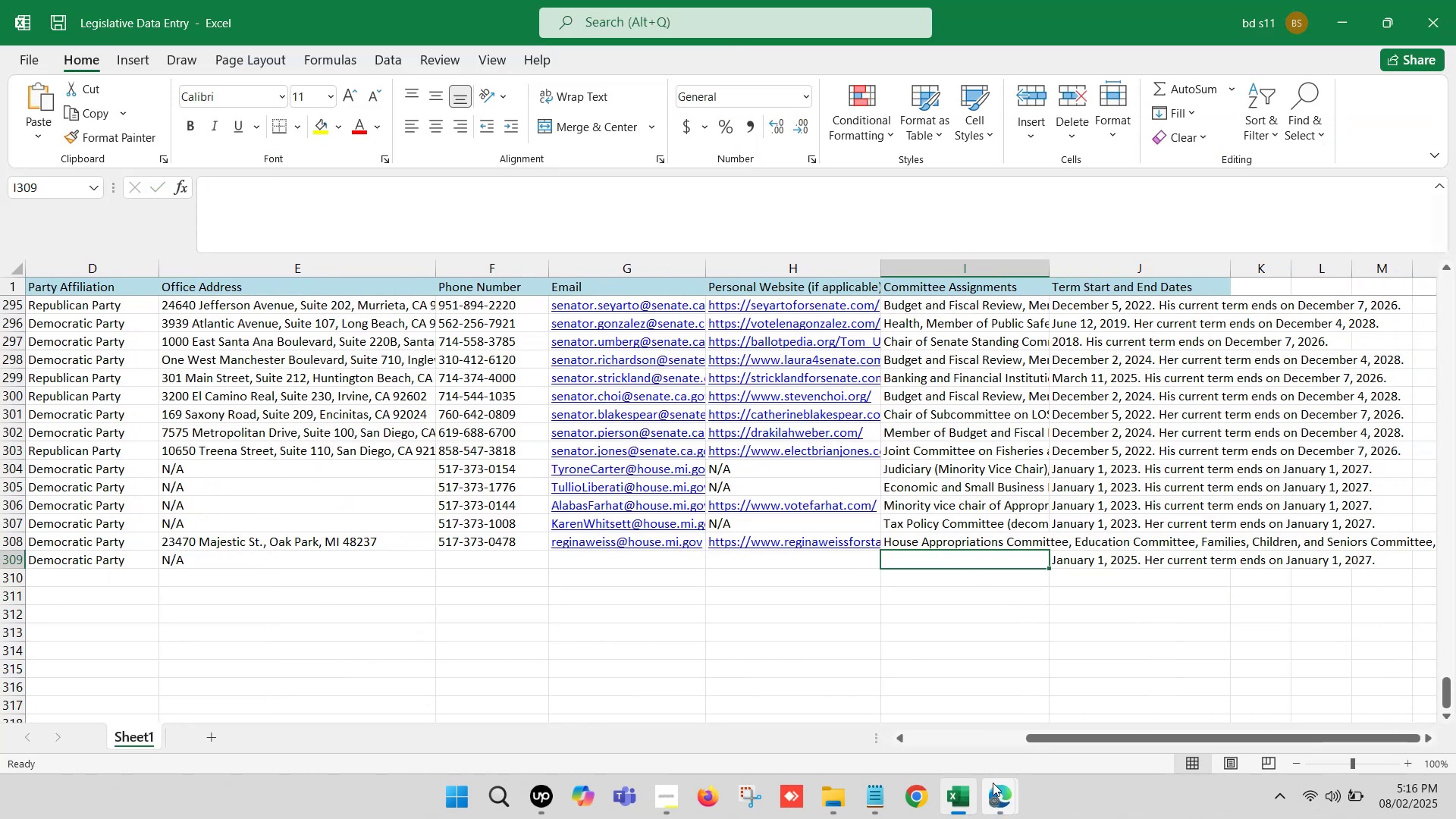 
left_click([988, 794])
 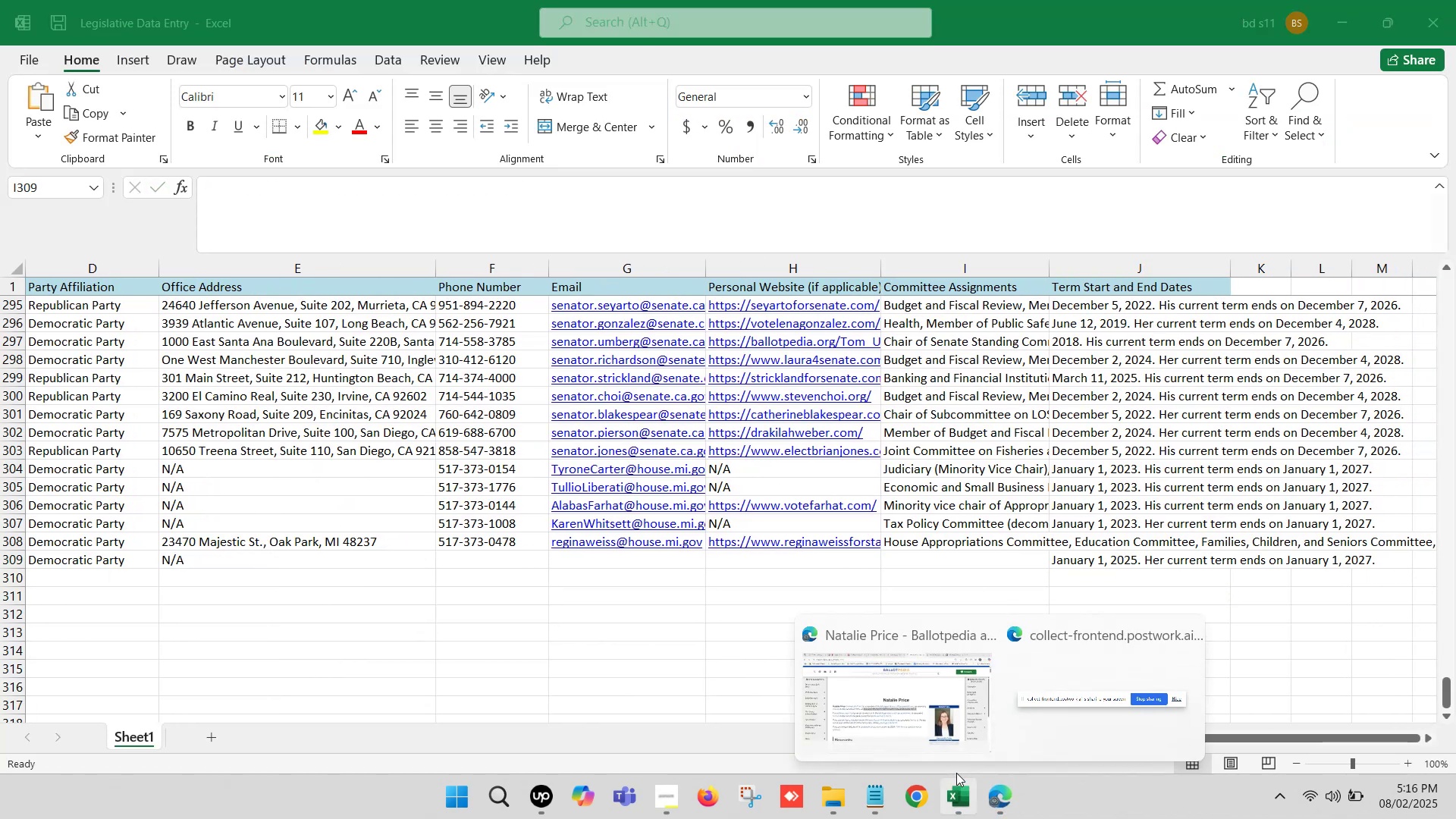 
left_click([914, 695])
 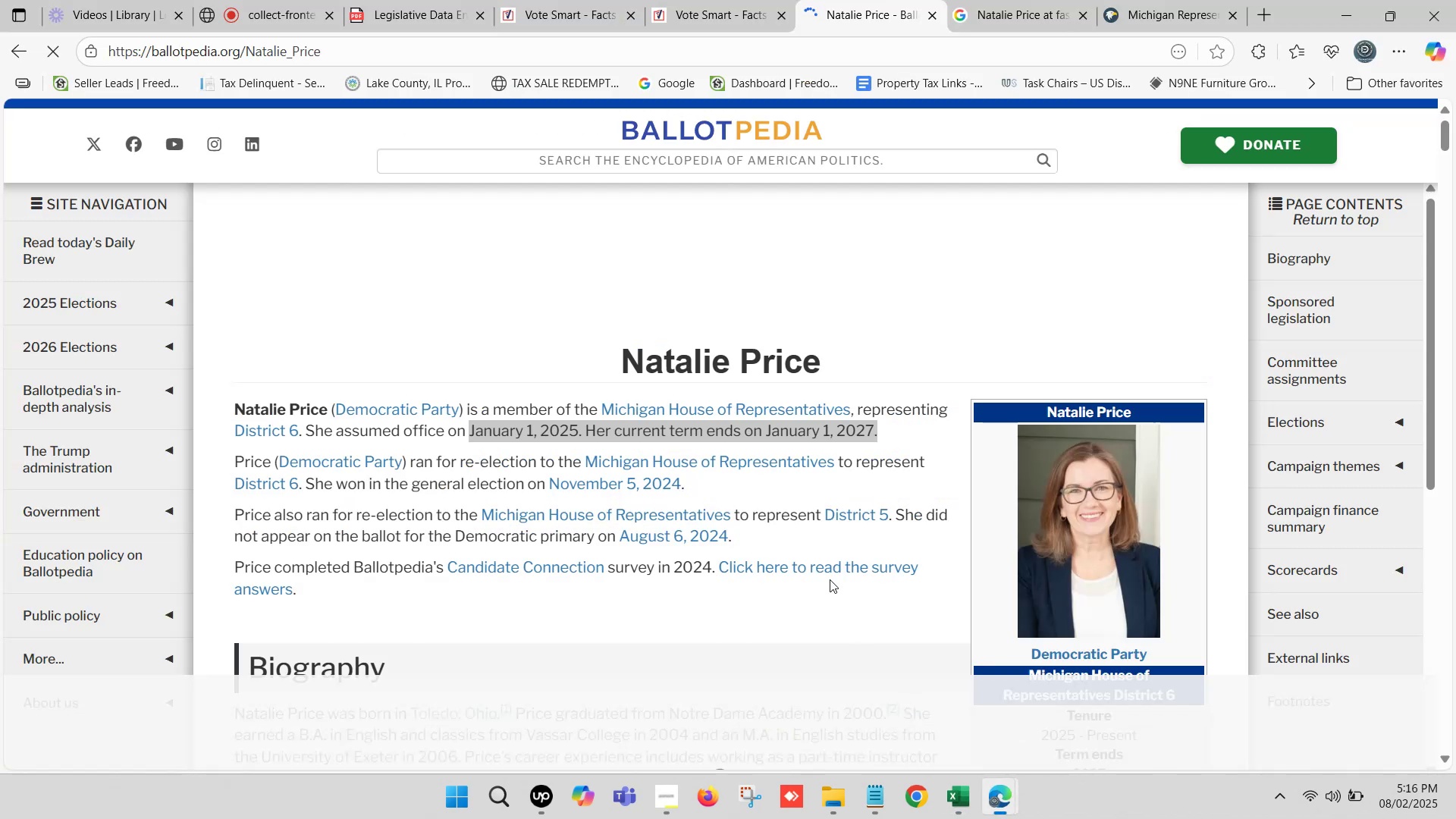 
scroll: coordinate [1061, 497], scroll_direction: down, amount: 8.0
 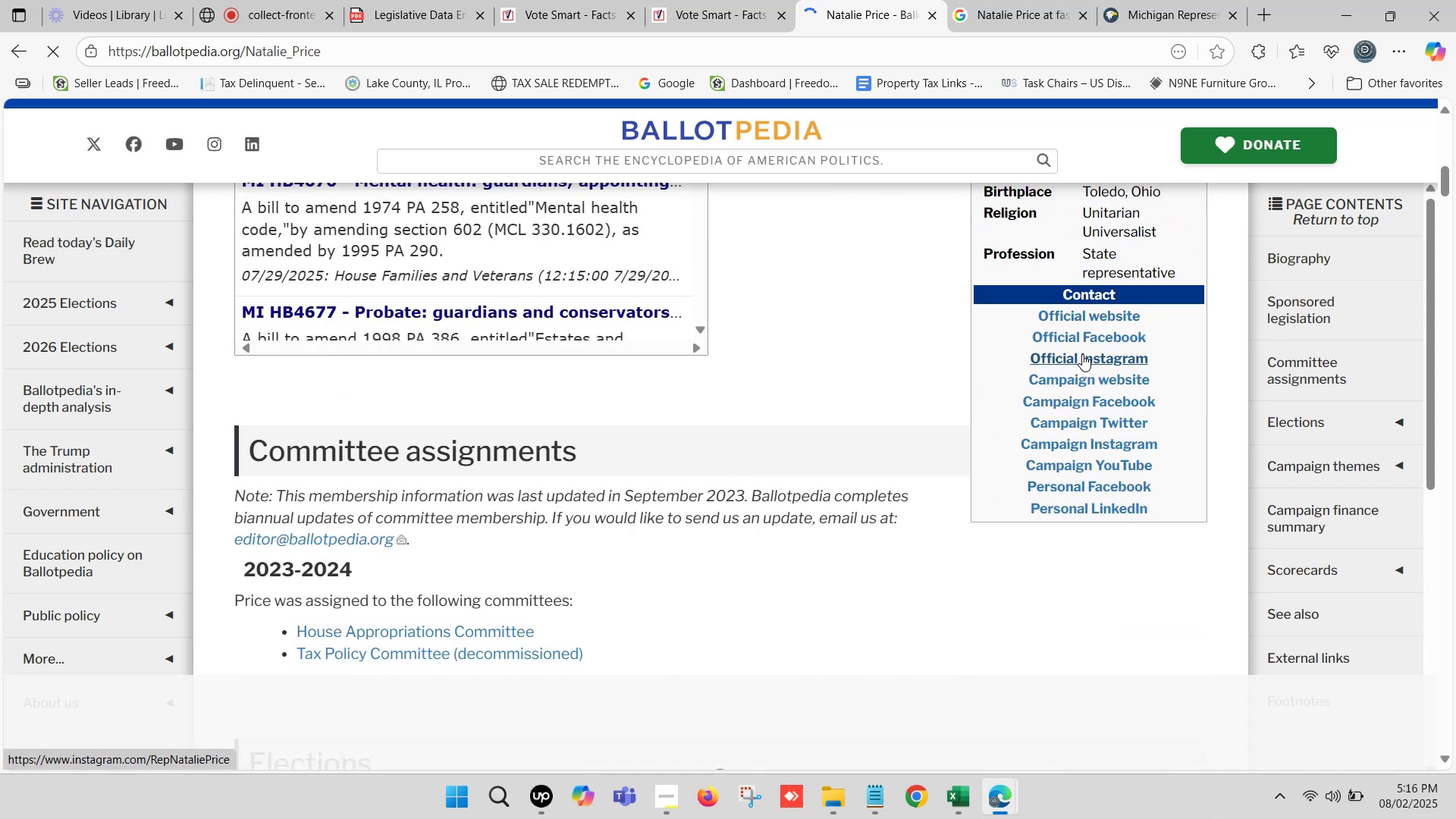 
hold_key(key=ControlLeft, duration=0.39)
left_click([1079, 378])
 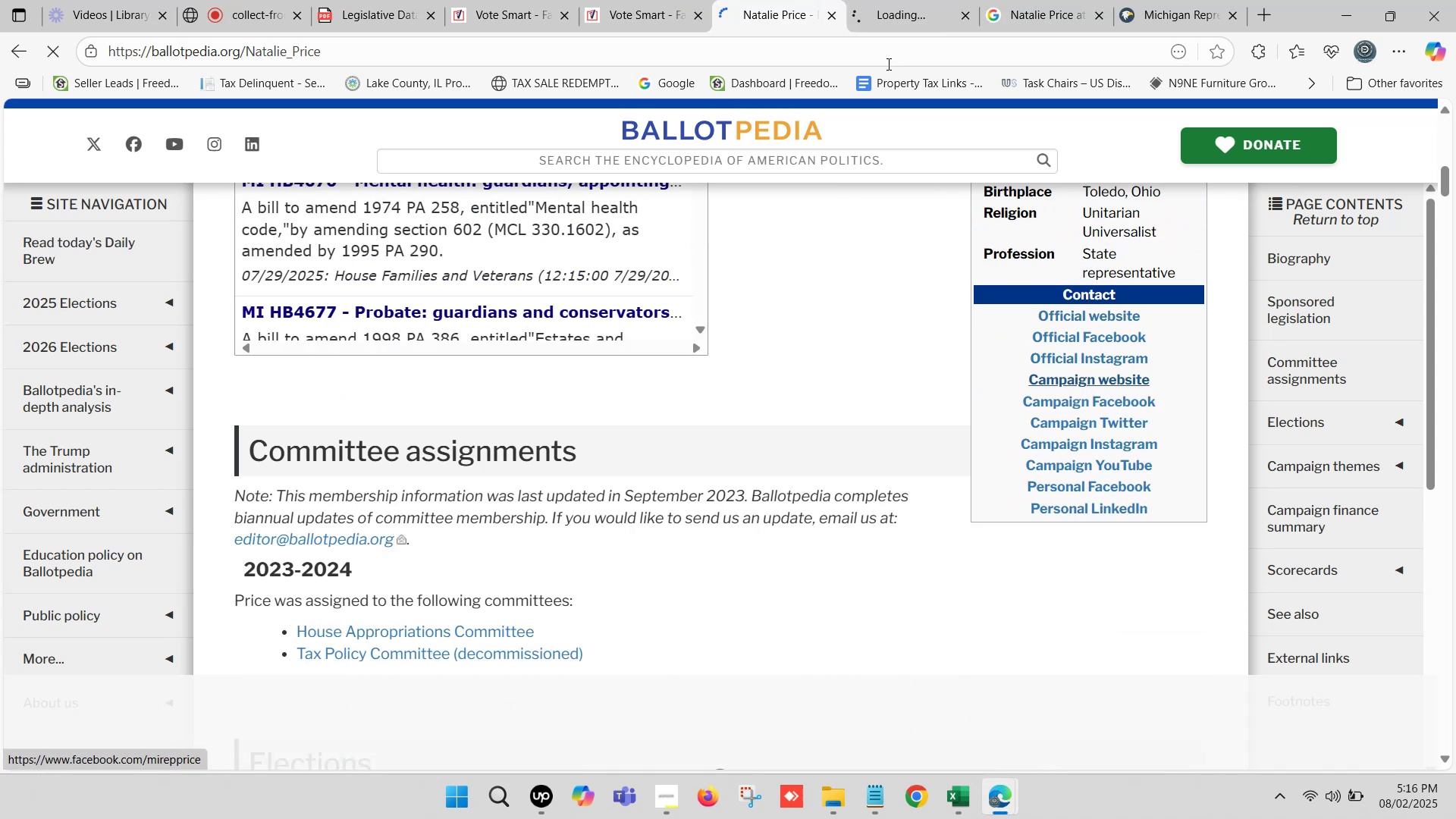 
left_click([885, 0])
 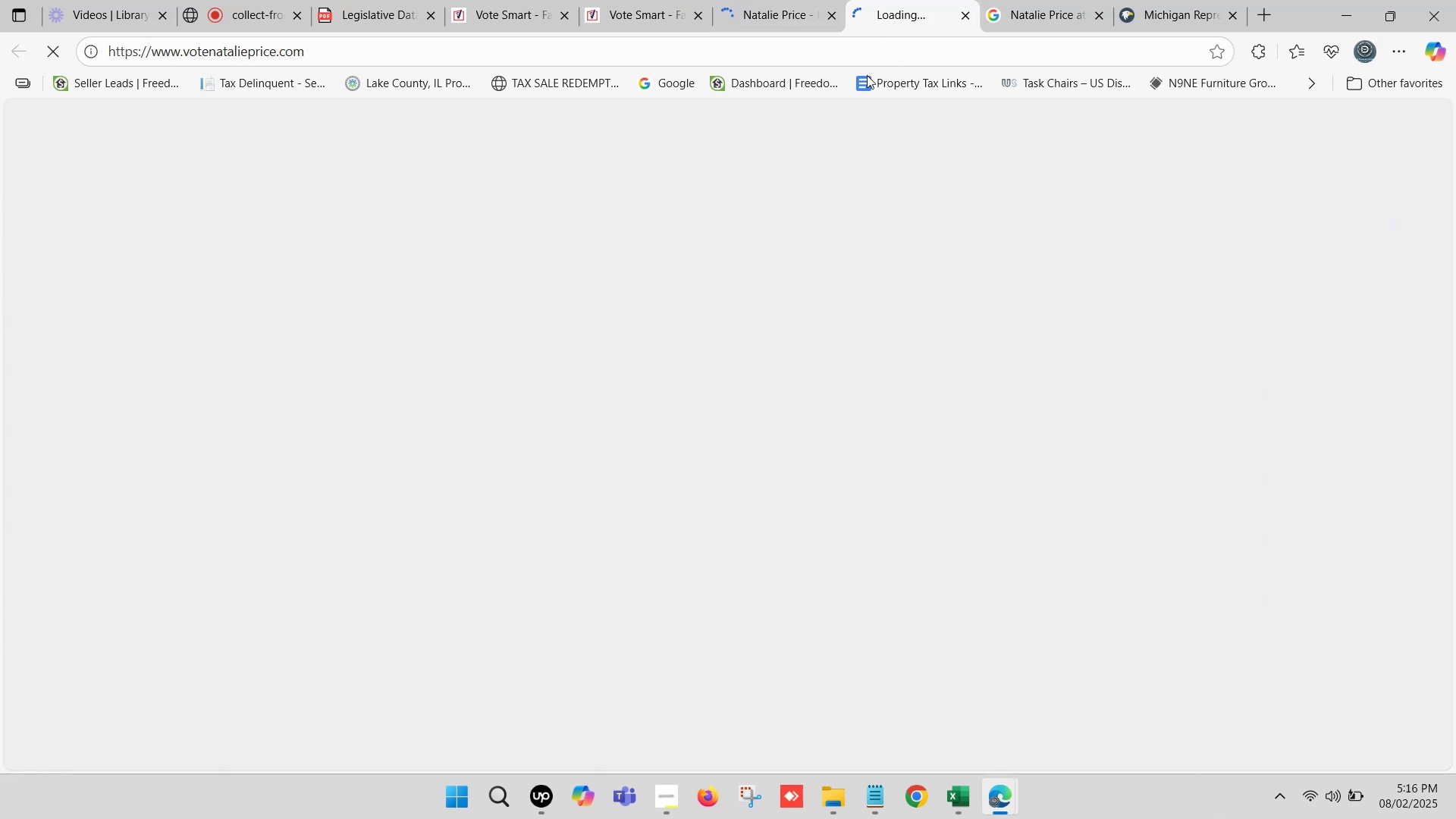 
left_click([867, 75])
 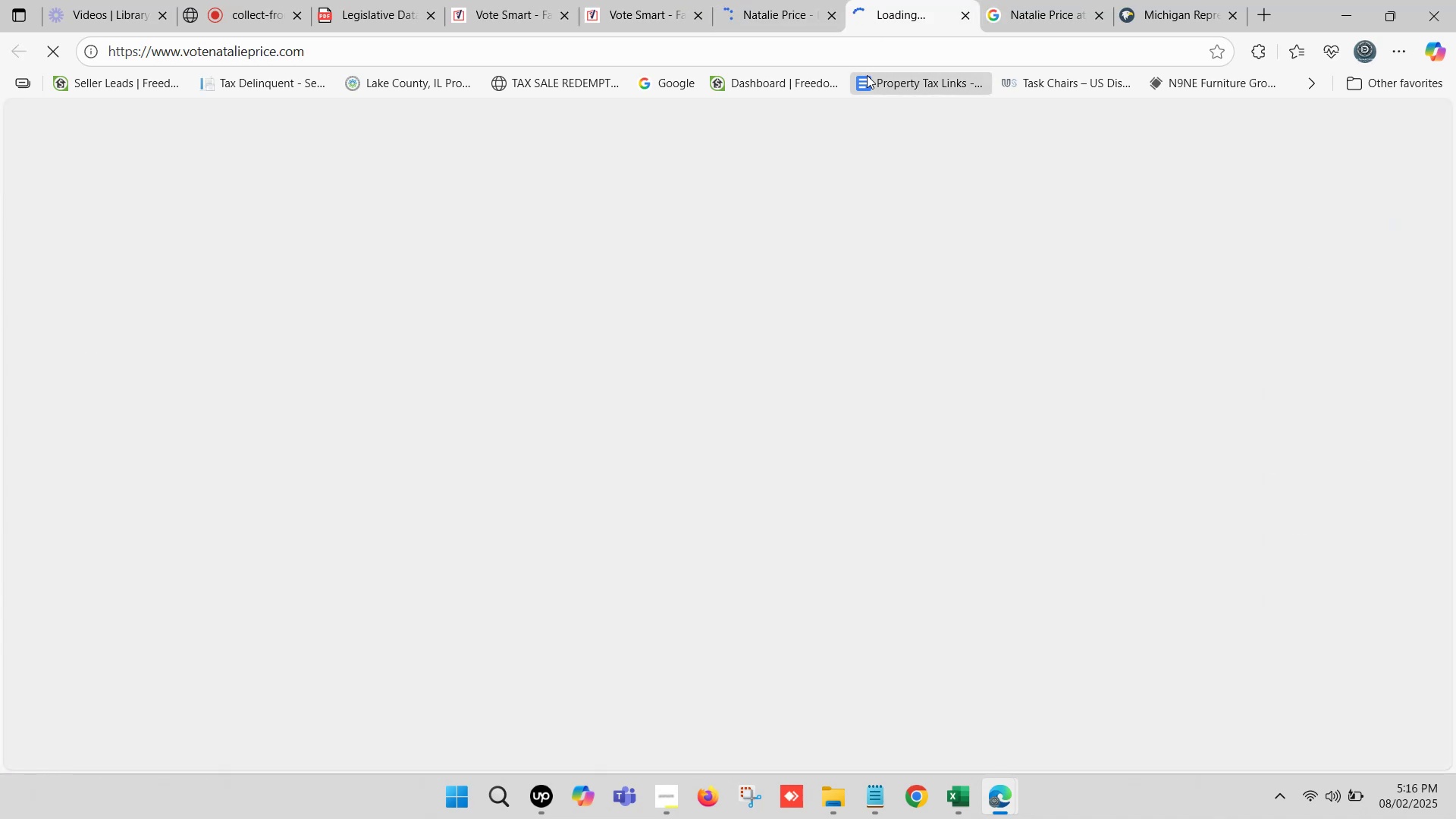 
hold_key(key=ControlLeft, duration=0.95)
 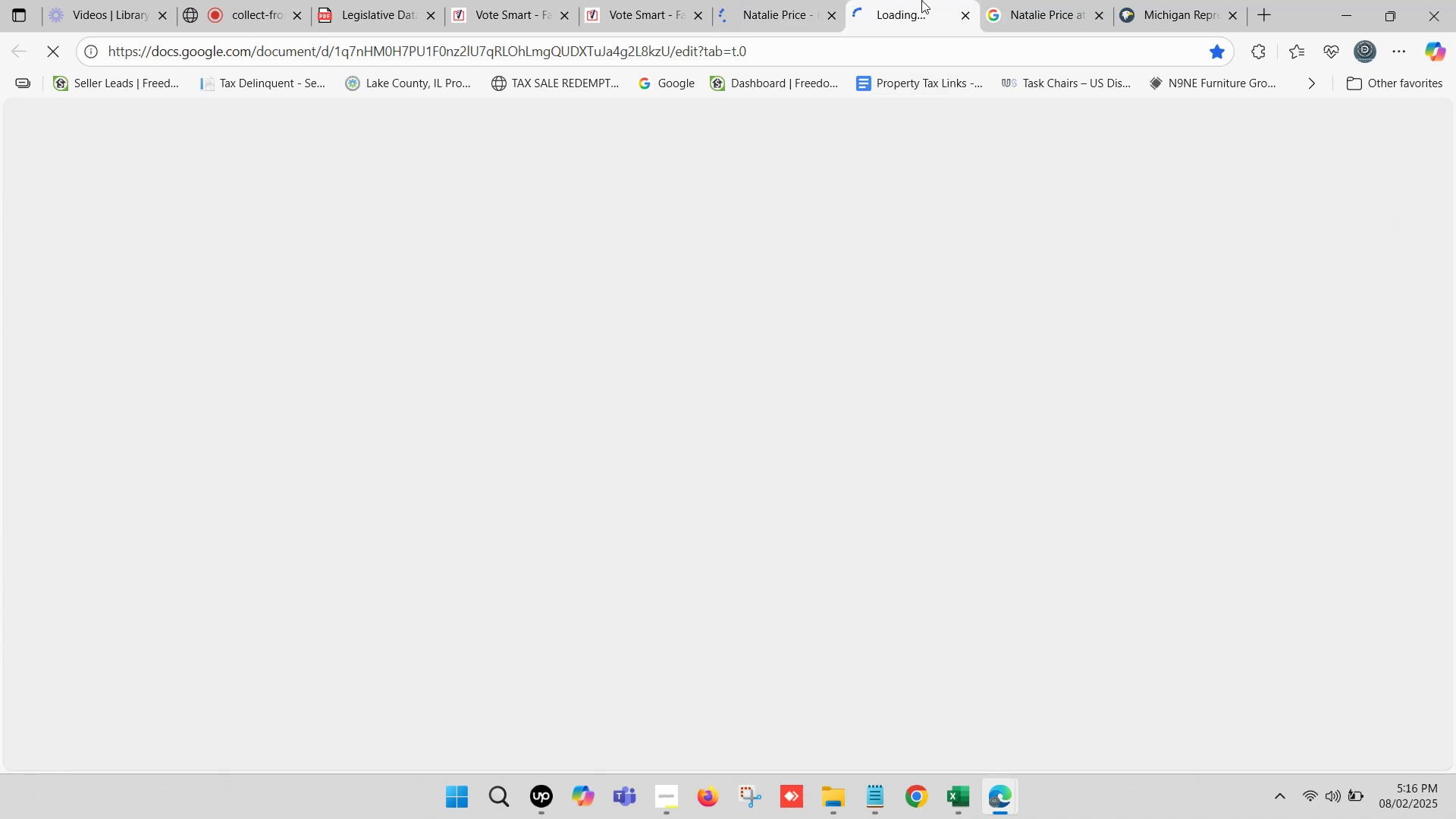 
hold_key(key=C, duration=0.34)
 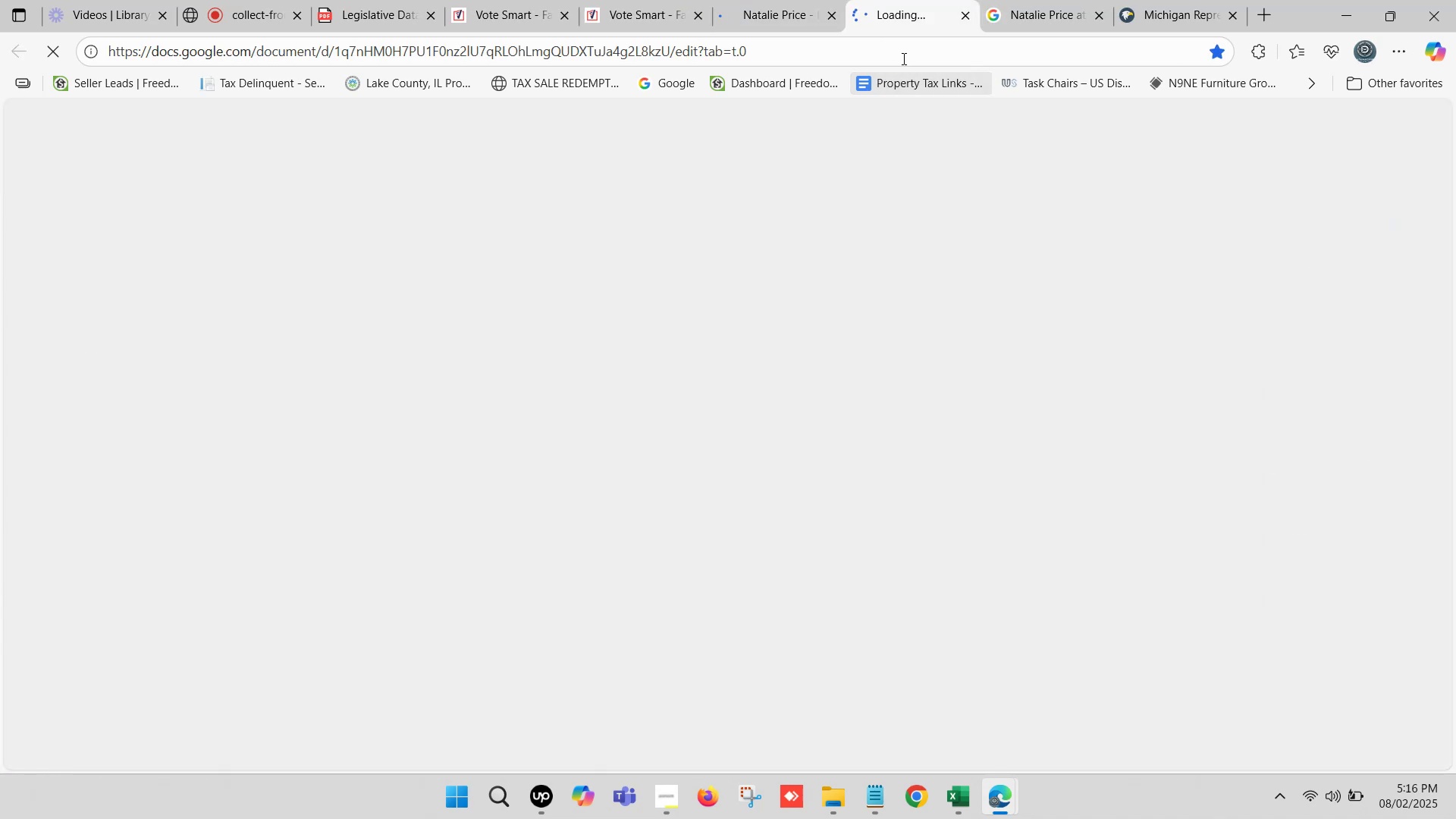 
left_click([921, 0])
 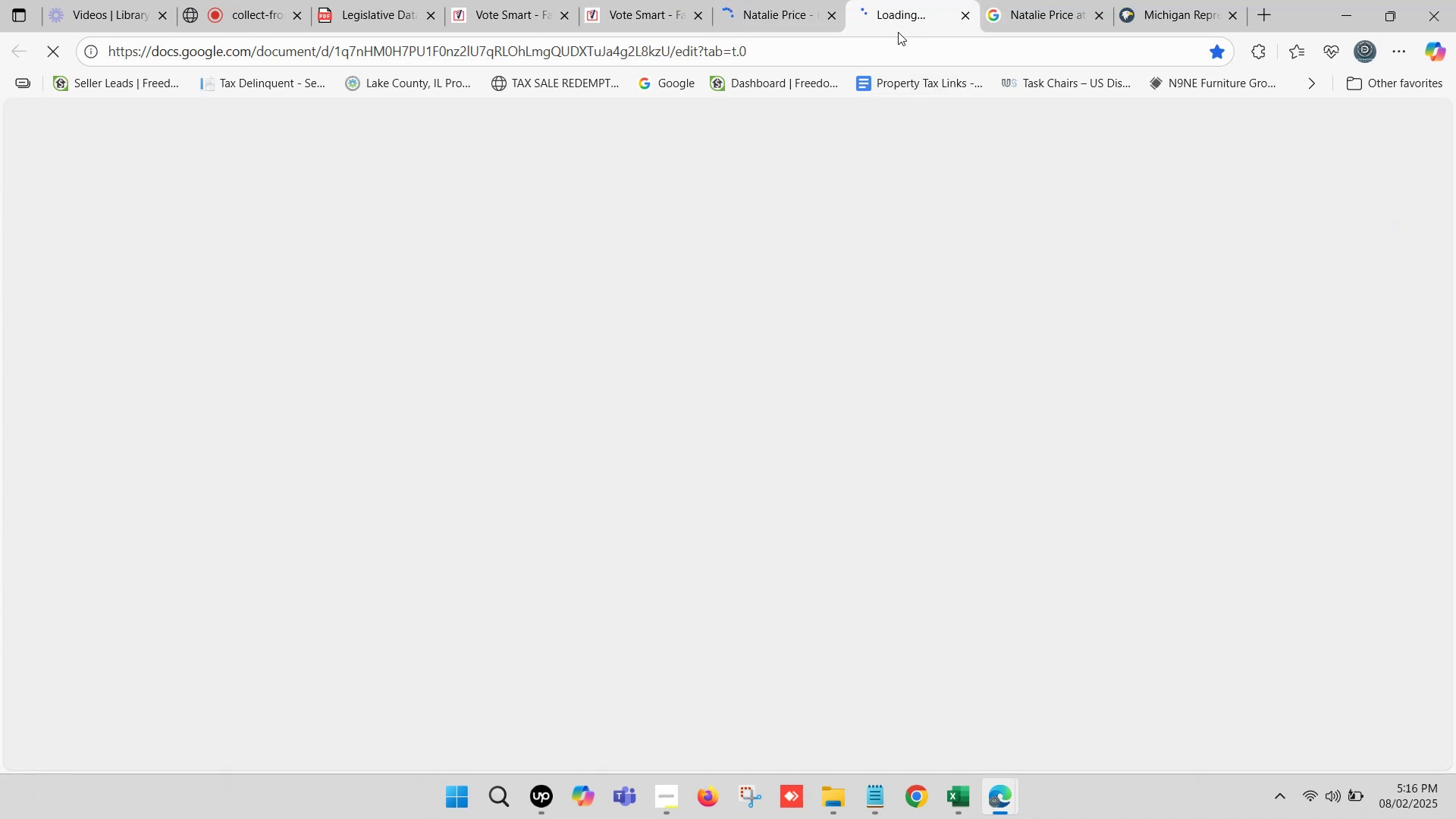 
left_click([786, 0])
 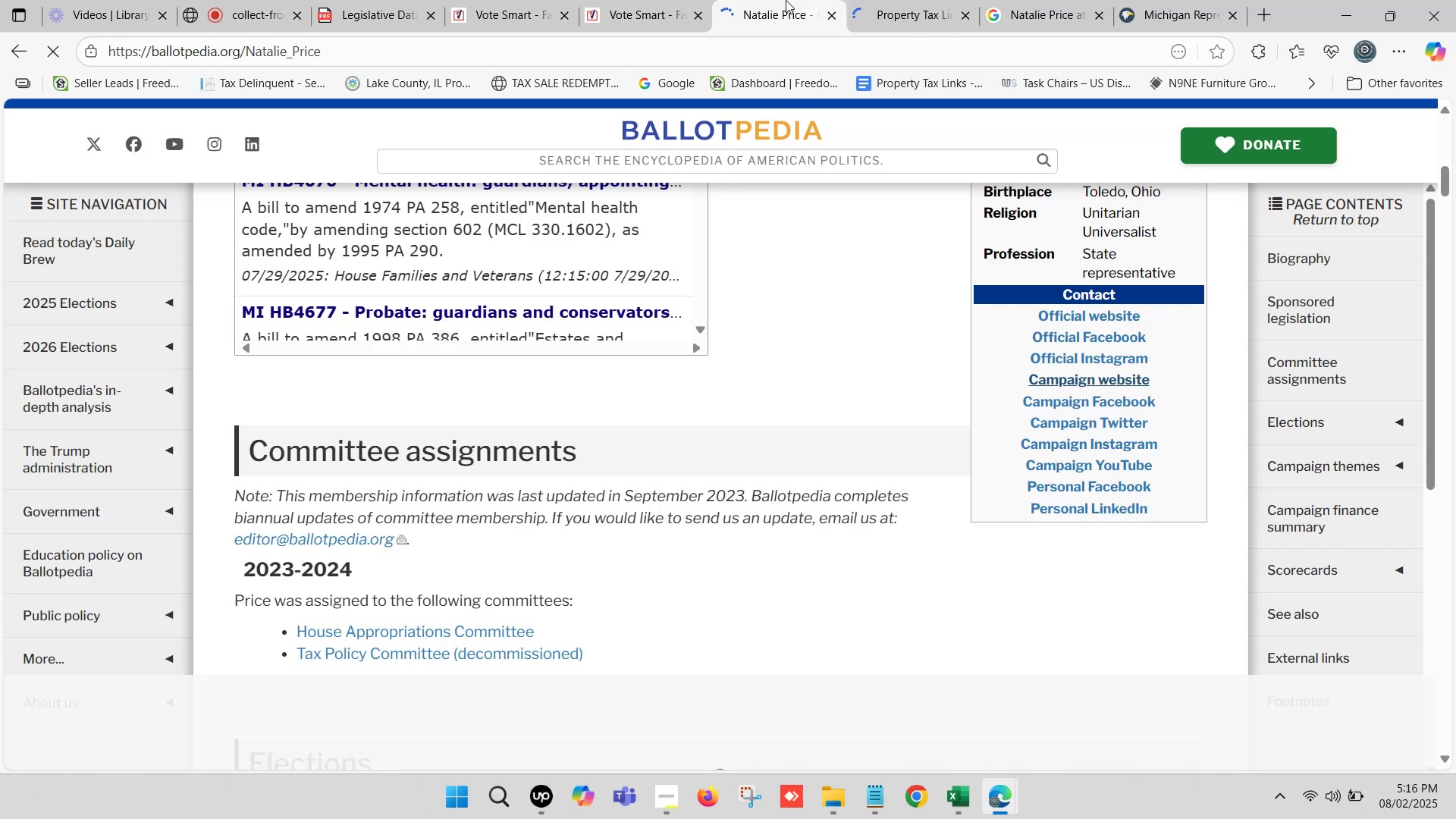 
left_click([895, 0])
 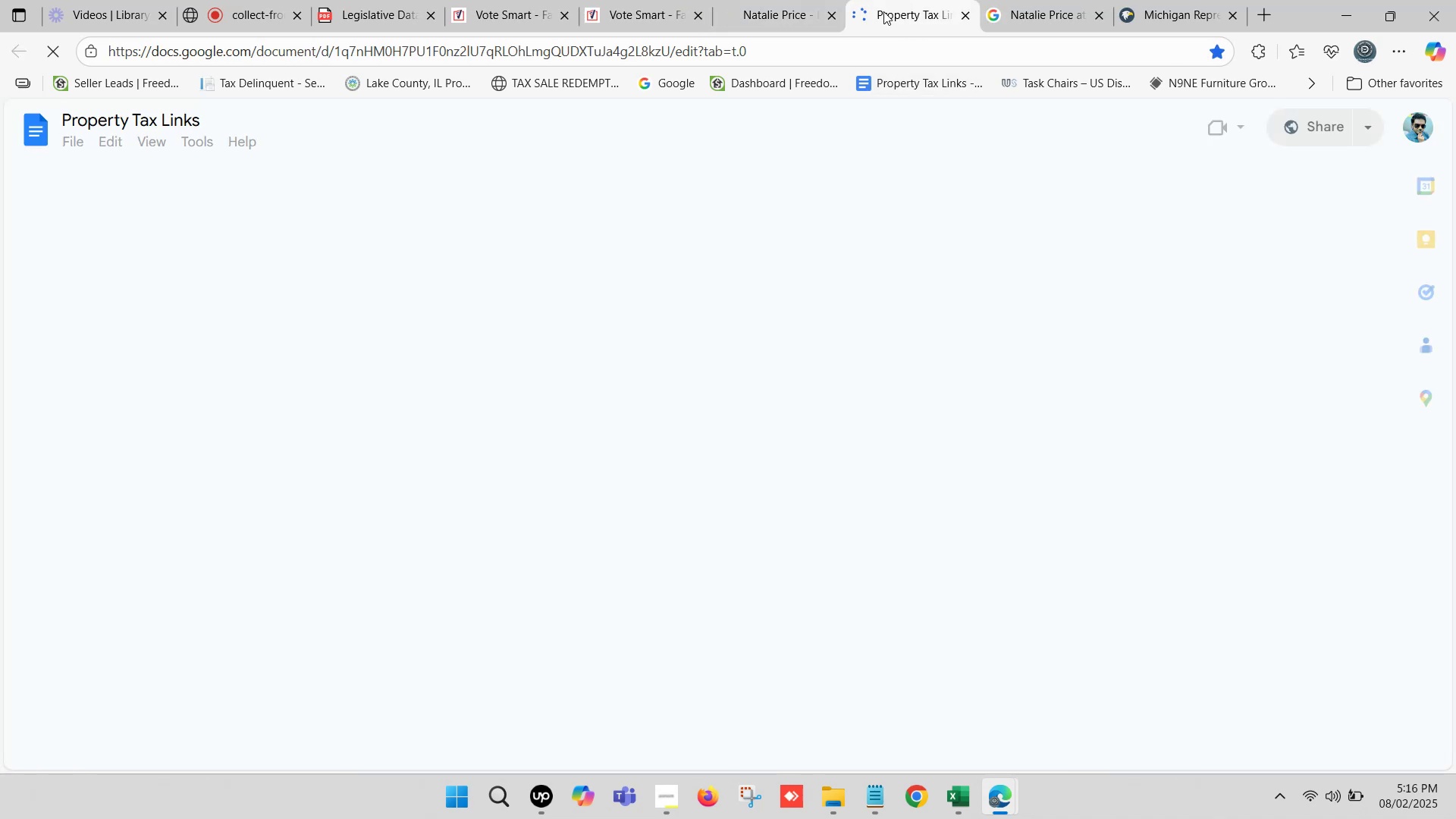 
left_click([776, 0])
 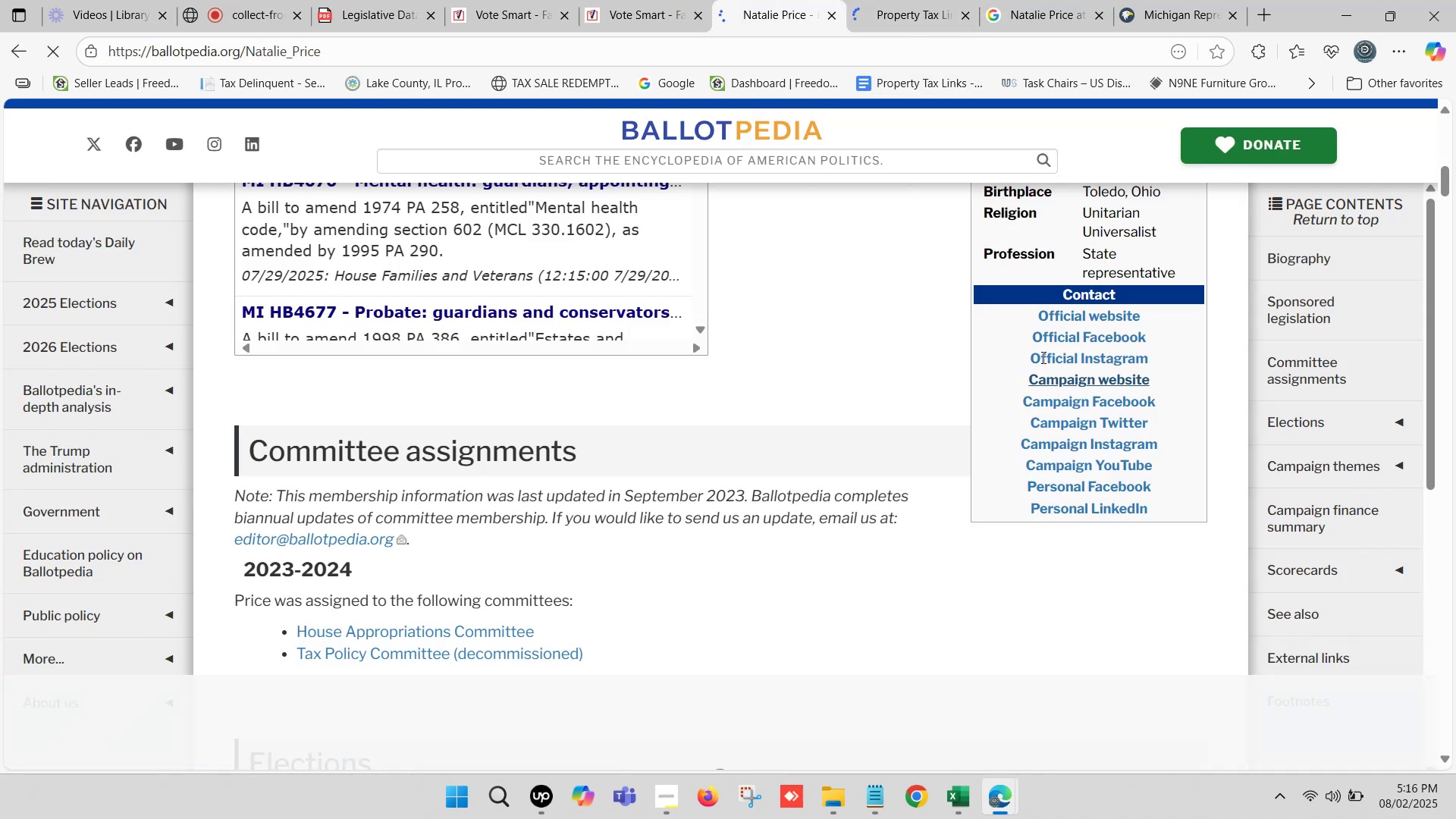 
hold_key(key=ControlLeft, duration=1.13)
left_click([1074, 379])
 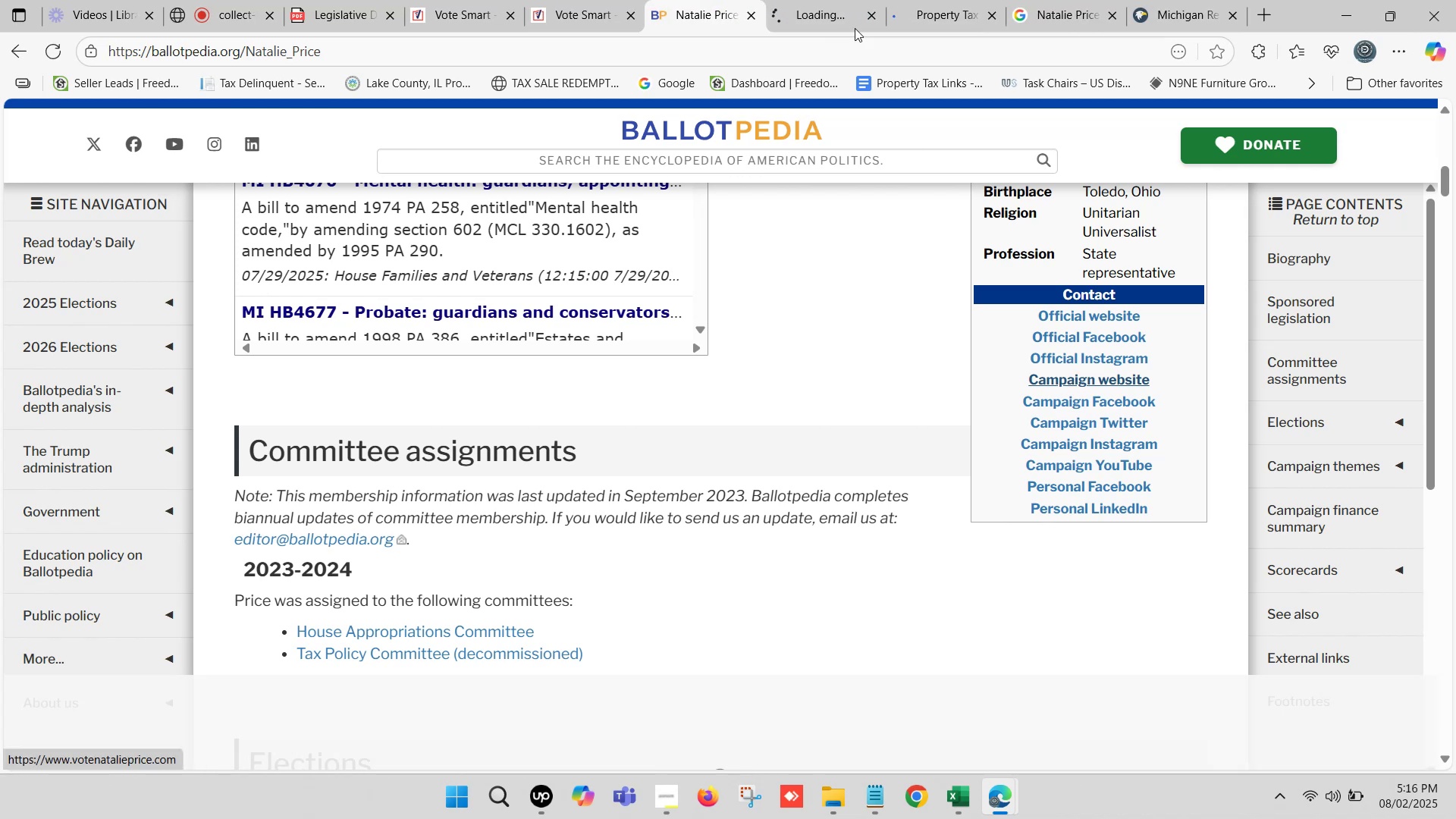 
left_click([839, 0])
 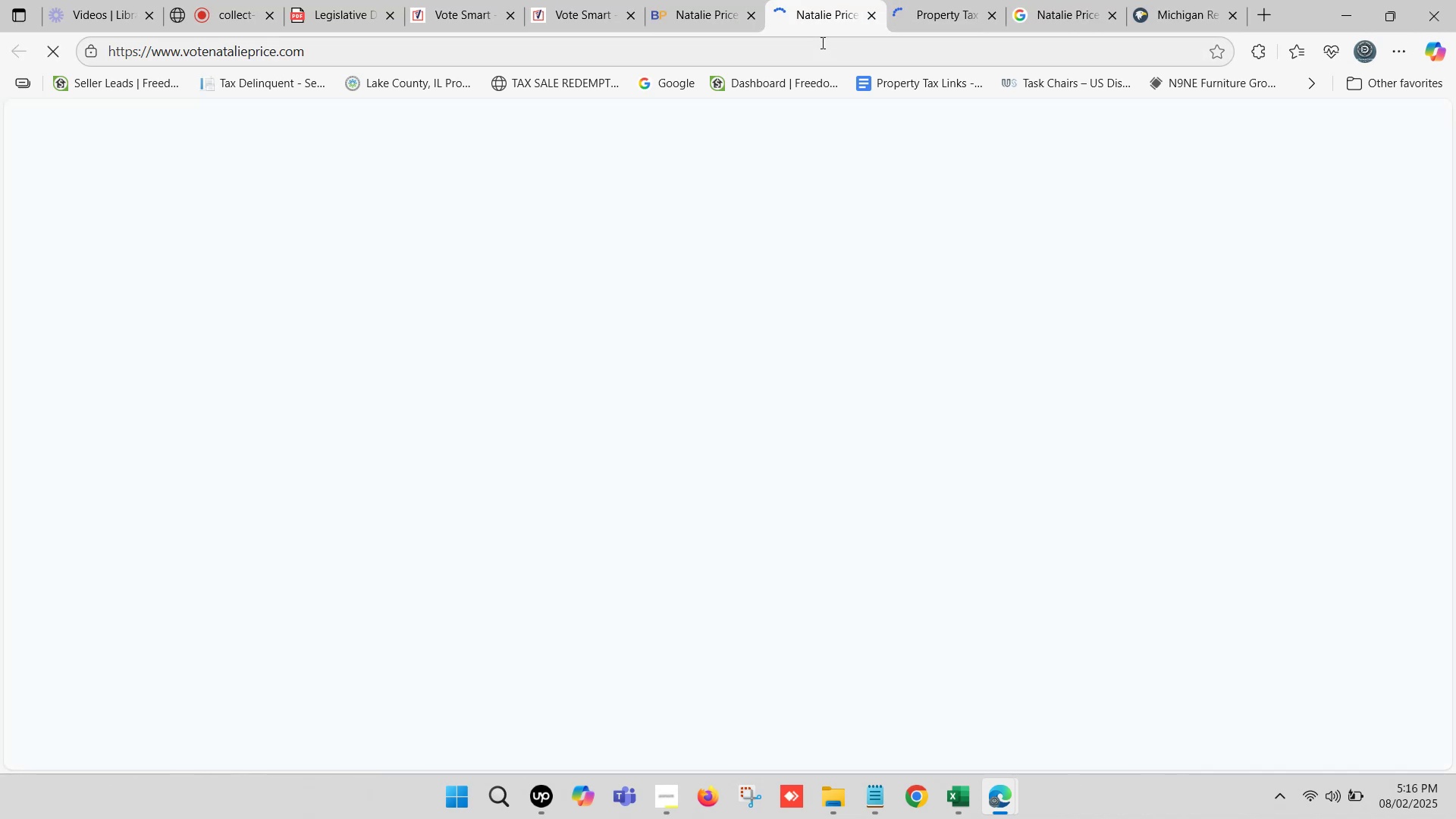 
left_click([823, 46])
 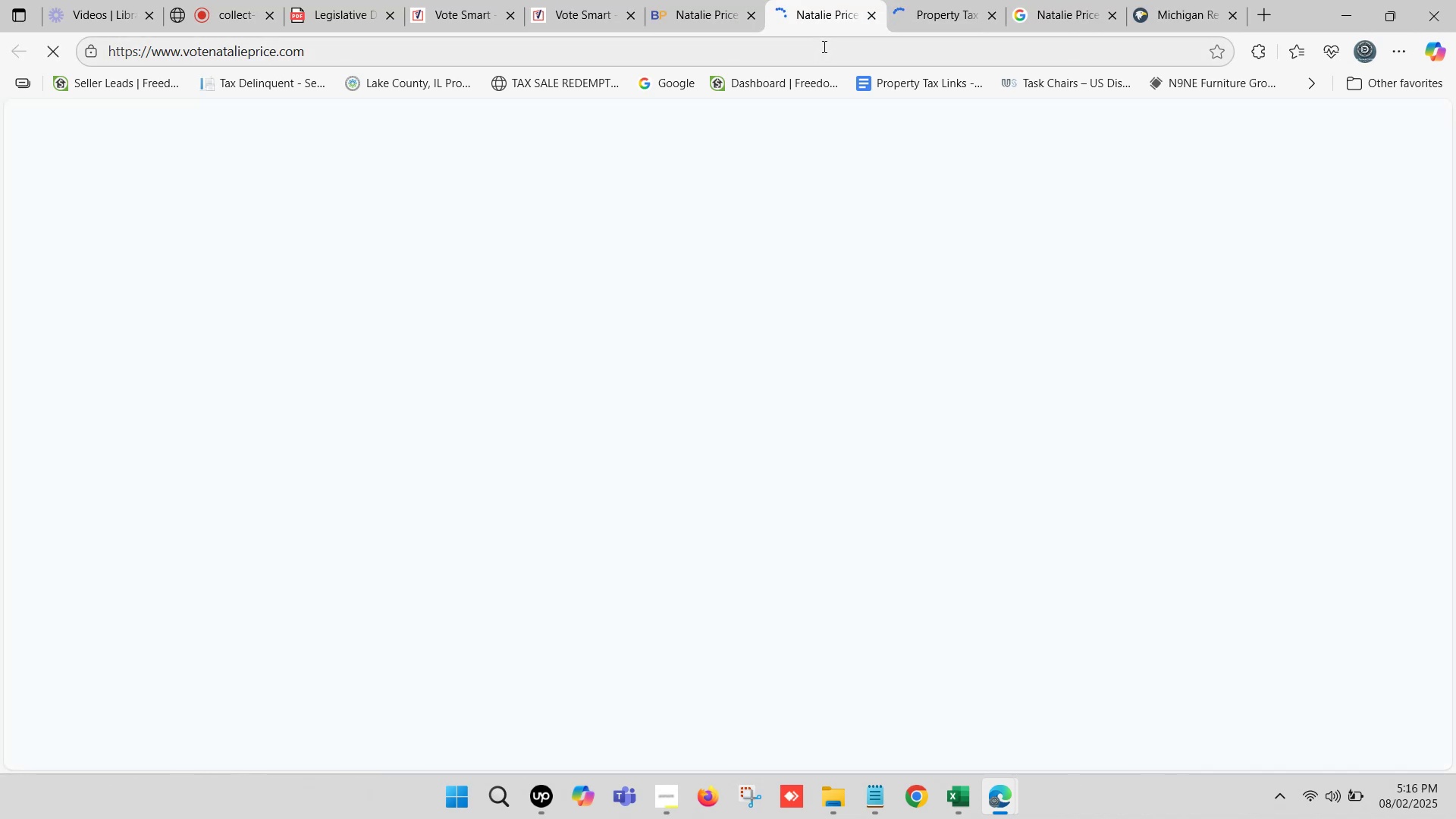 
key(Control+C)
 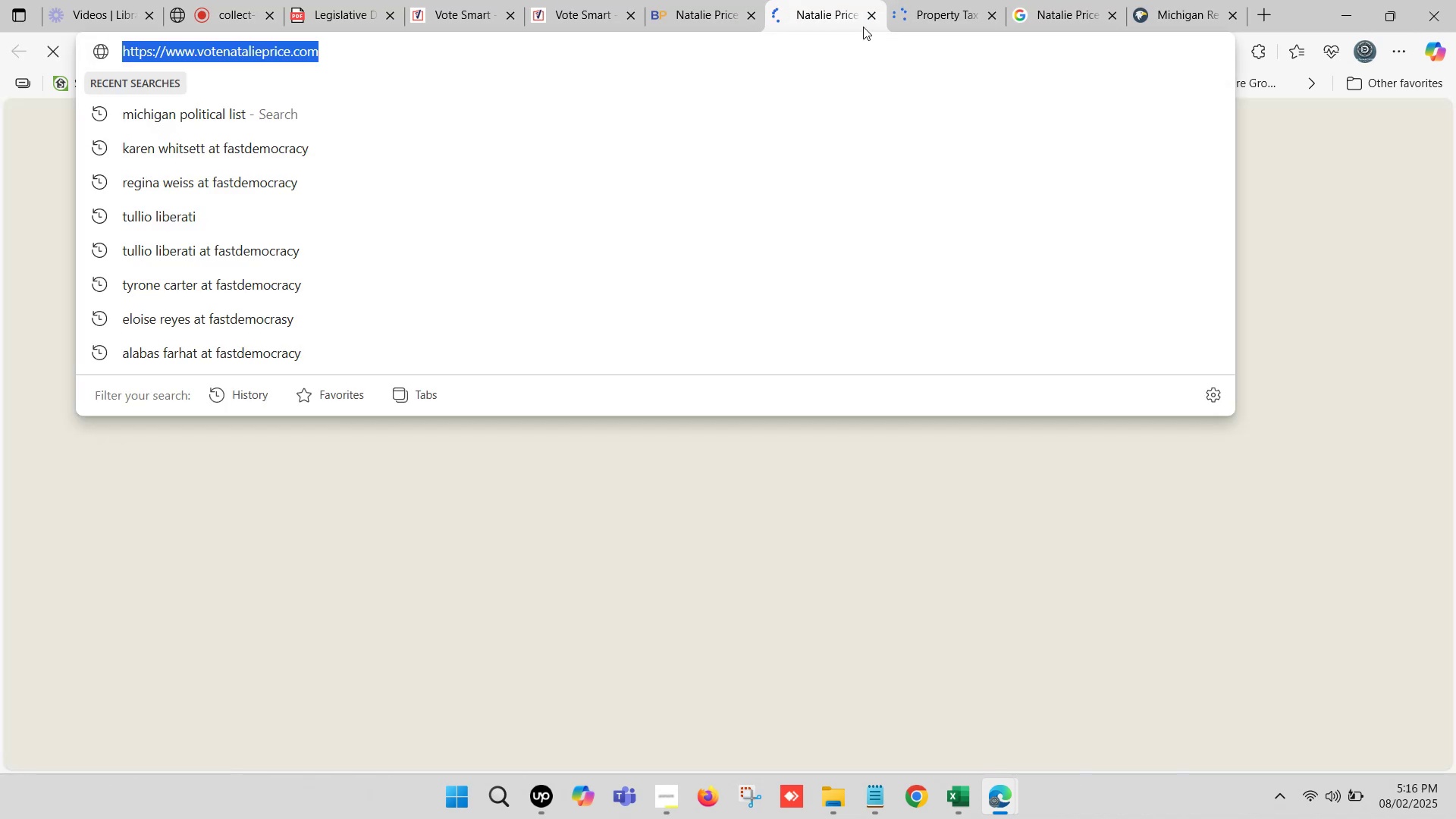 
left_click([872, 17])
 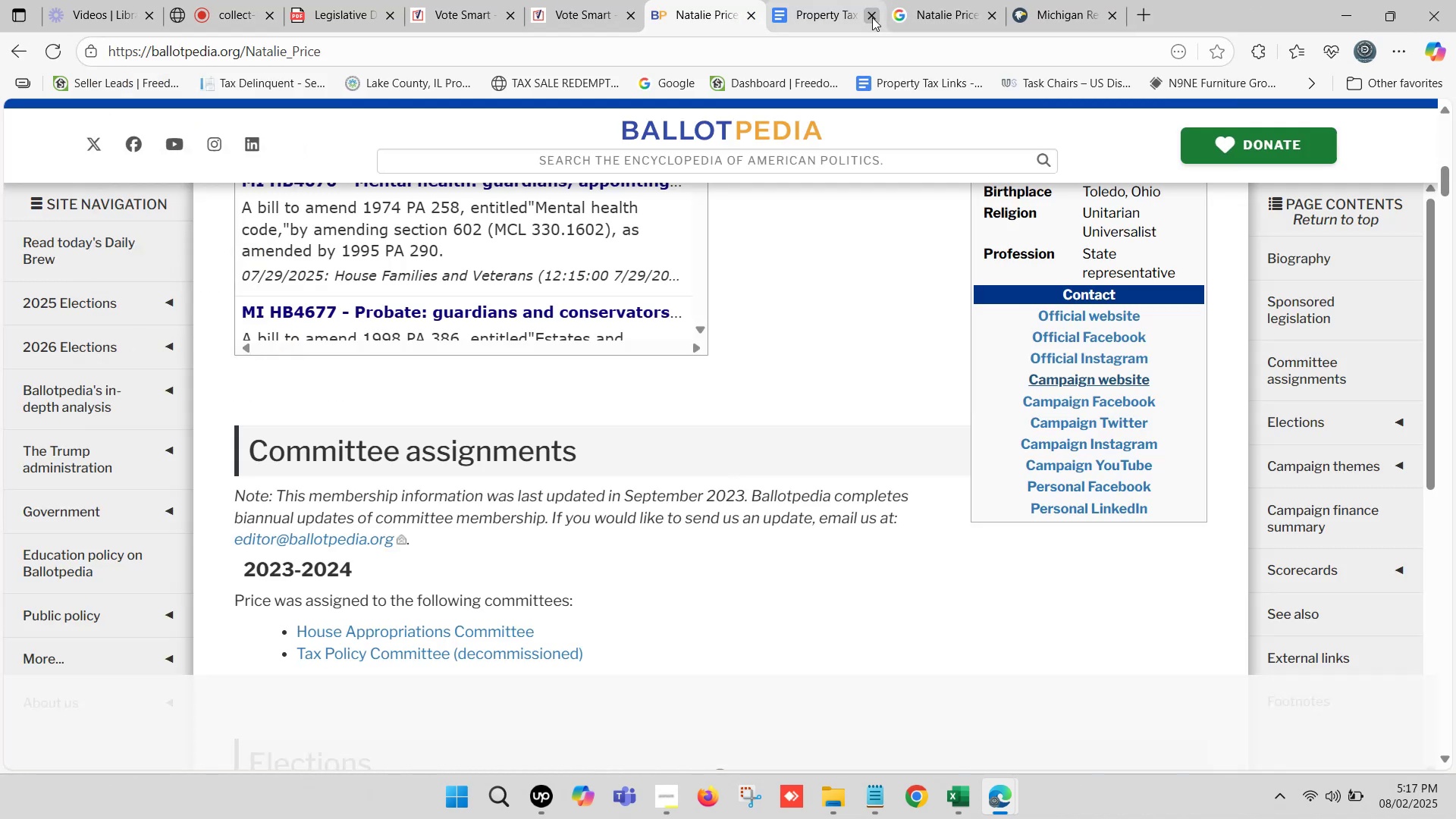 
left_click([961, 805])
 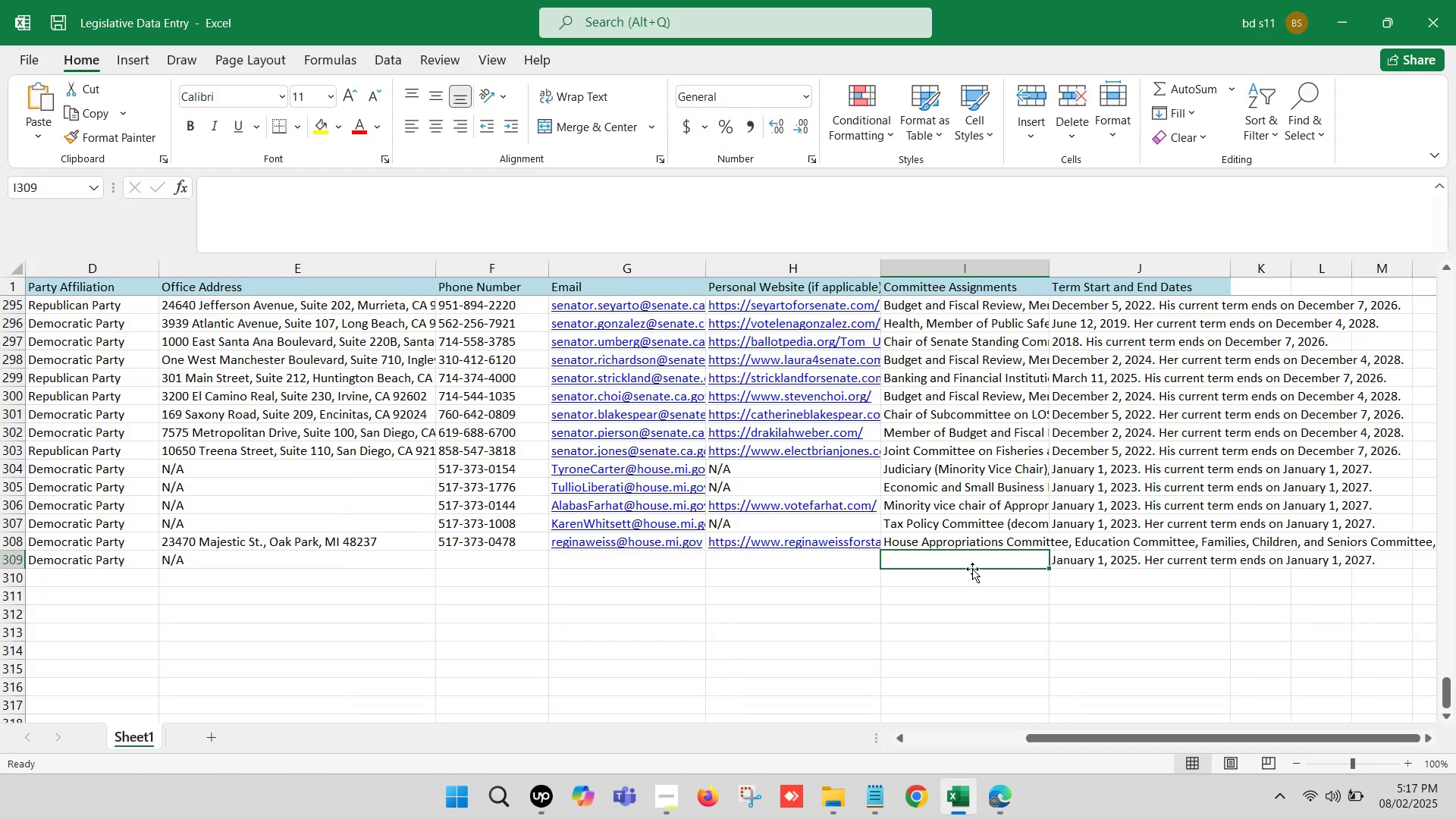 
left_click([809, 560])
 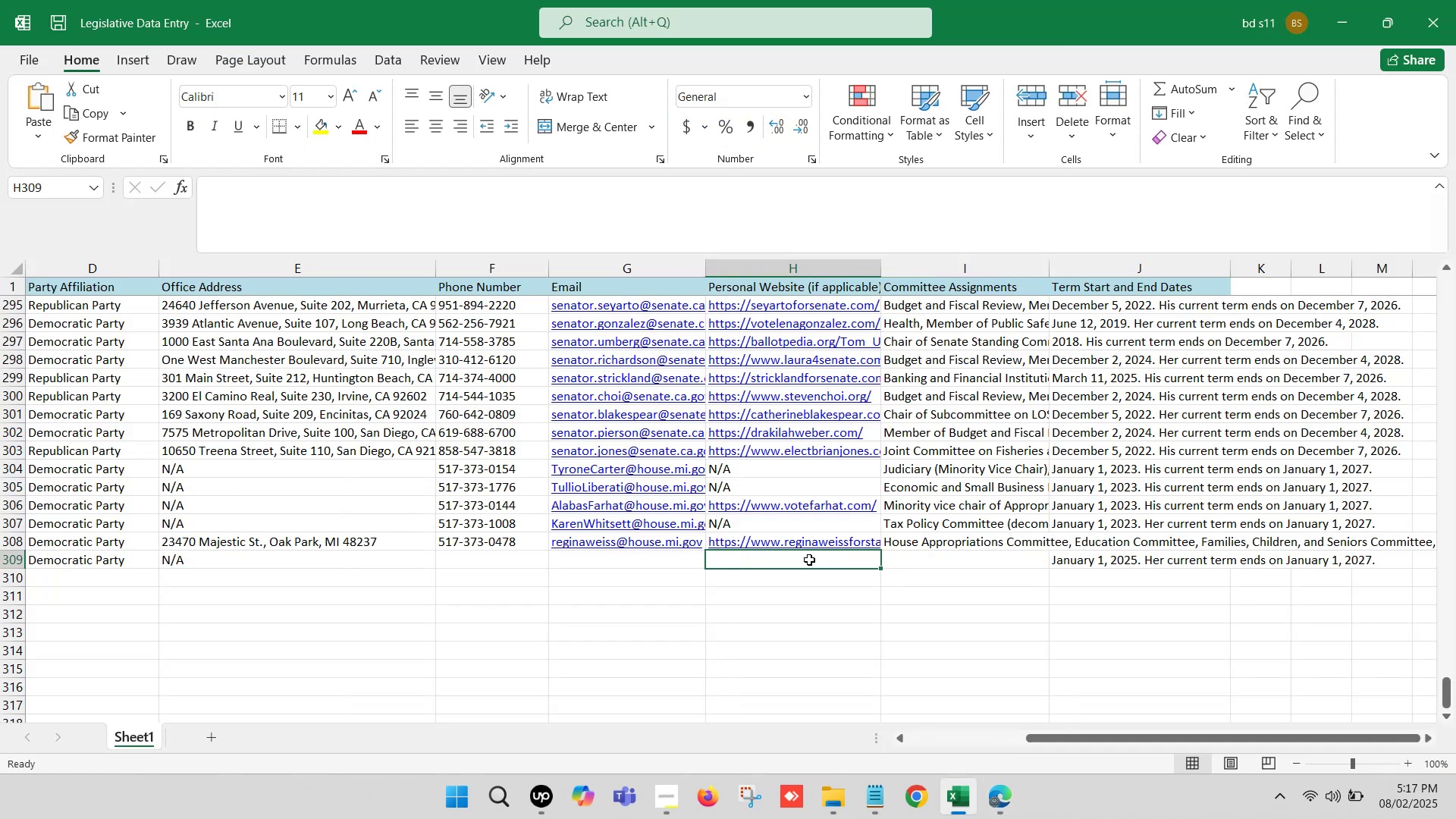 
key(Control+ControlLeft)
 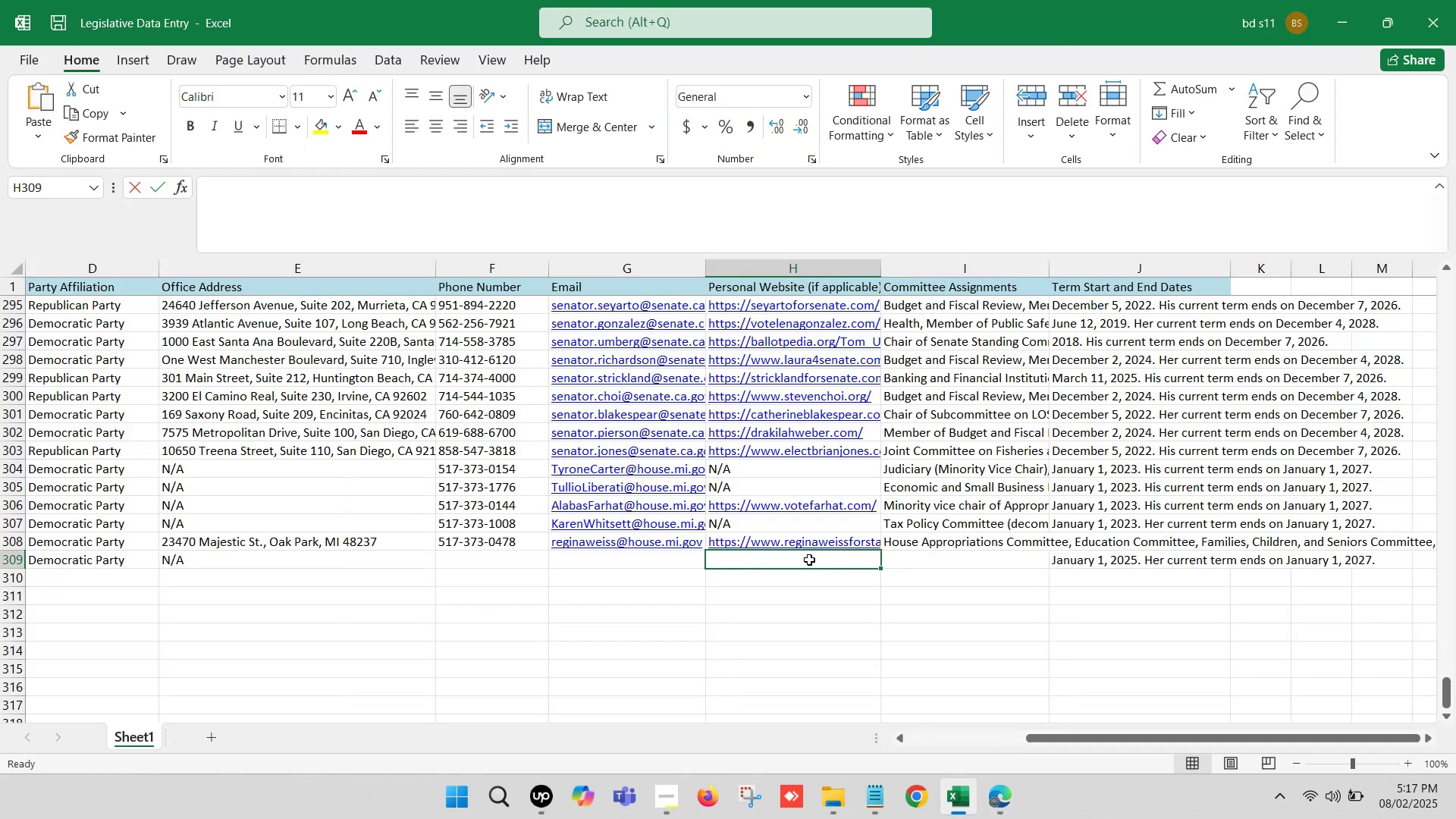 
double_click([809, 560])
 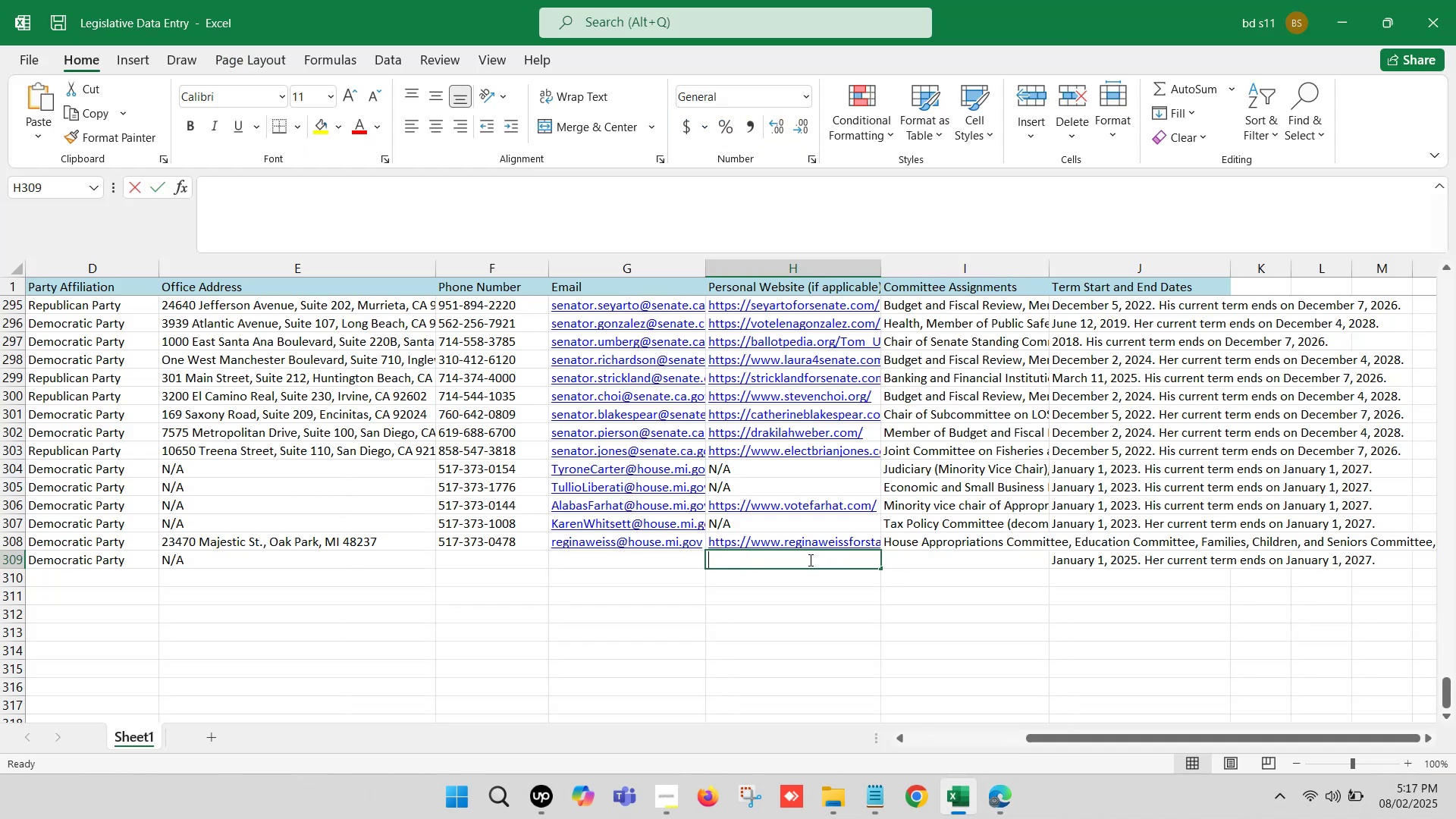 
key(Control+V)
 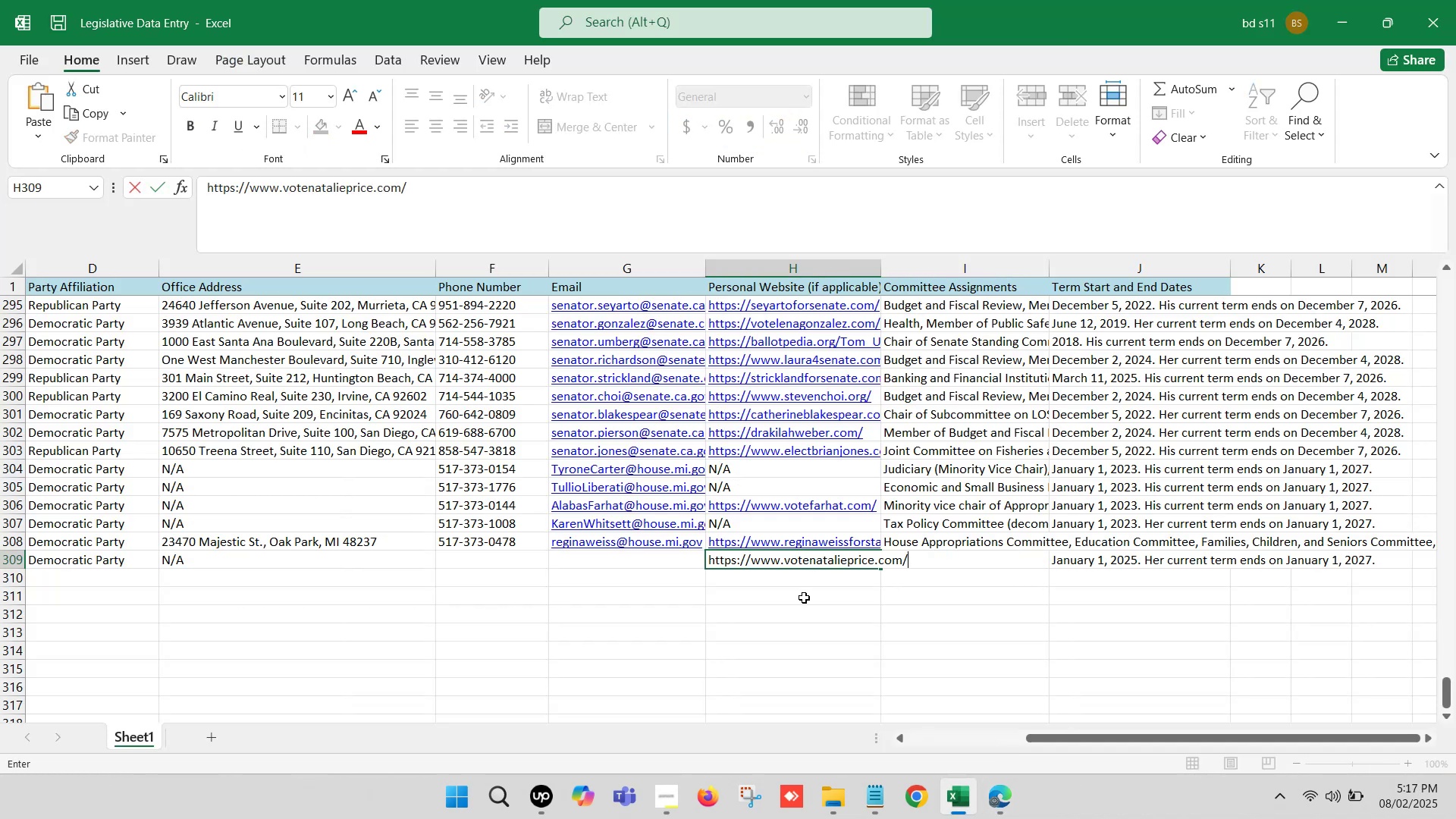 
left_click([804, 598])
 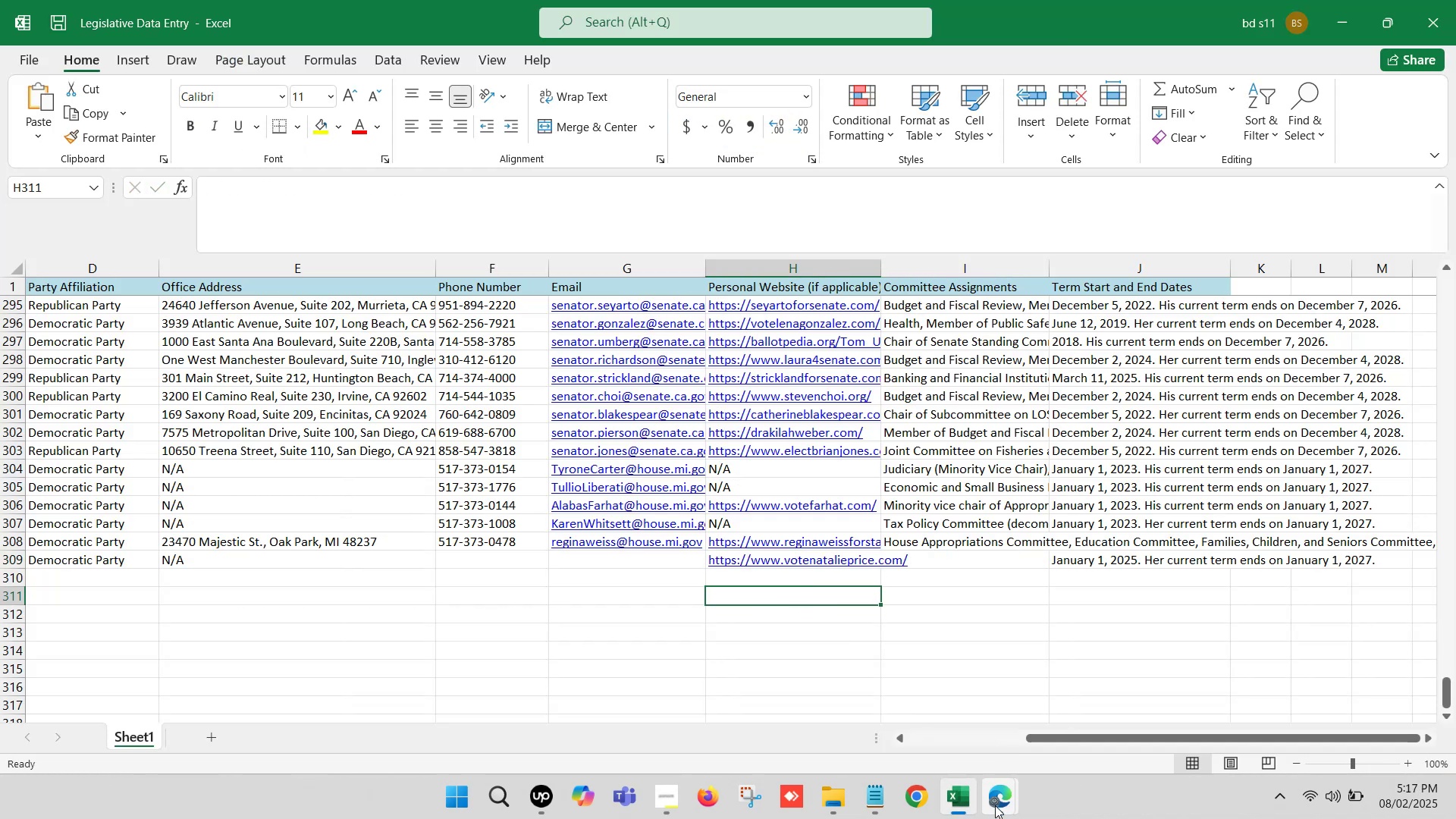 
left_click([996, 810])
 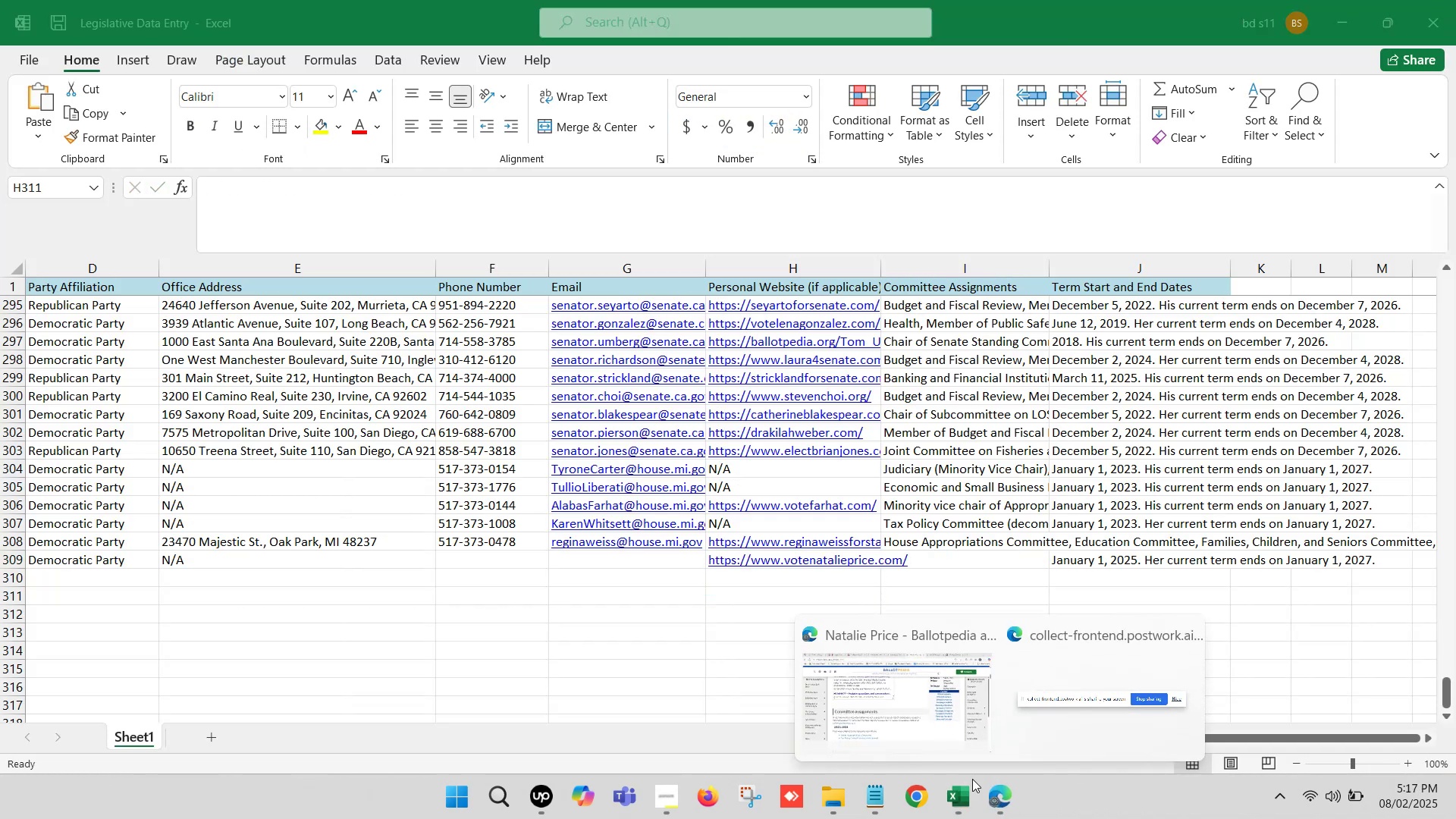 
left_click([852, 698])
 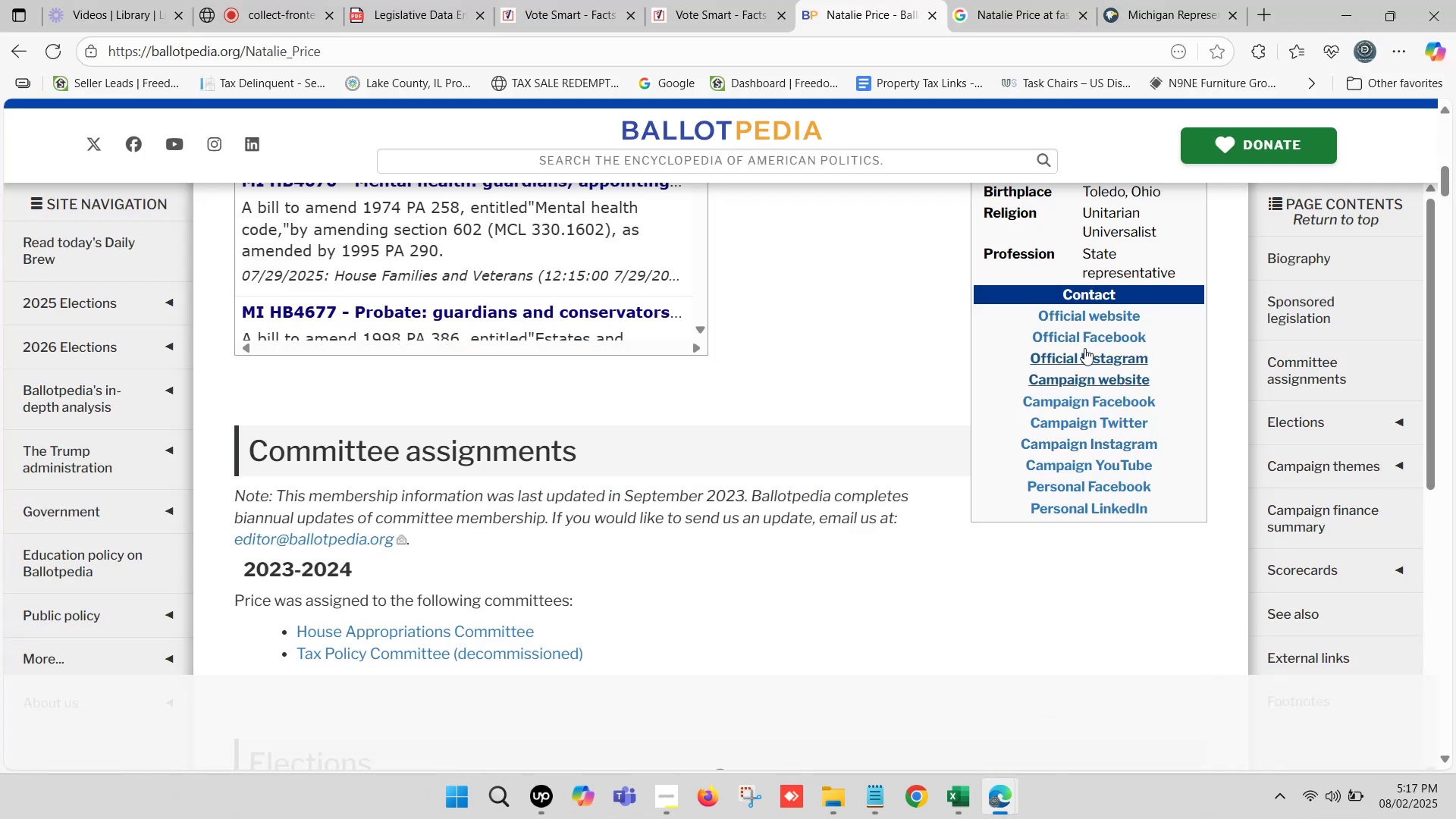 
hold_key(key=ControlLeft, duration=0.39)
left_click([1091, 318])
 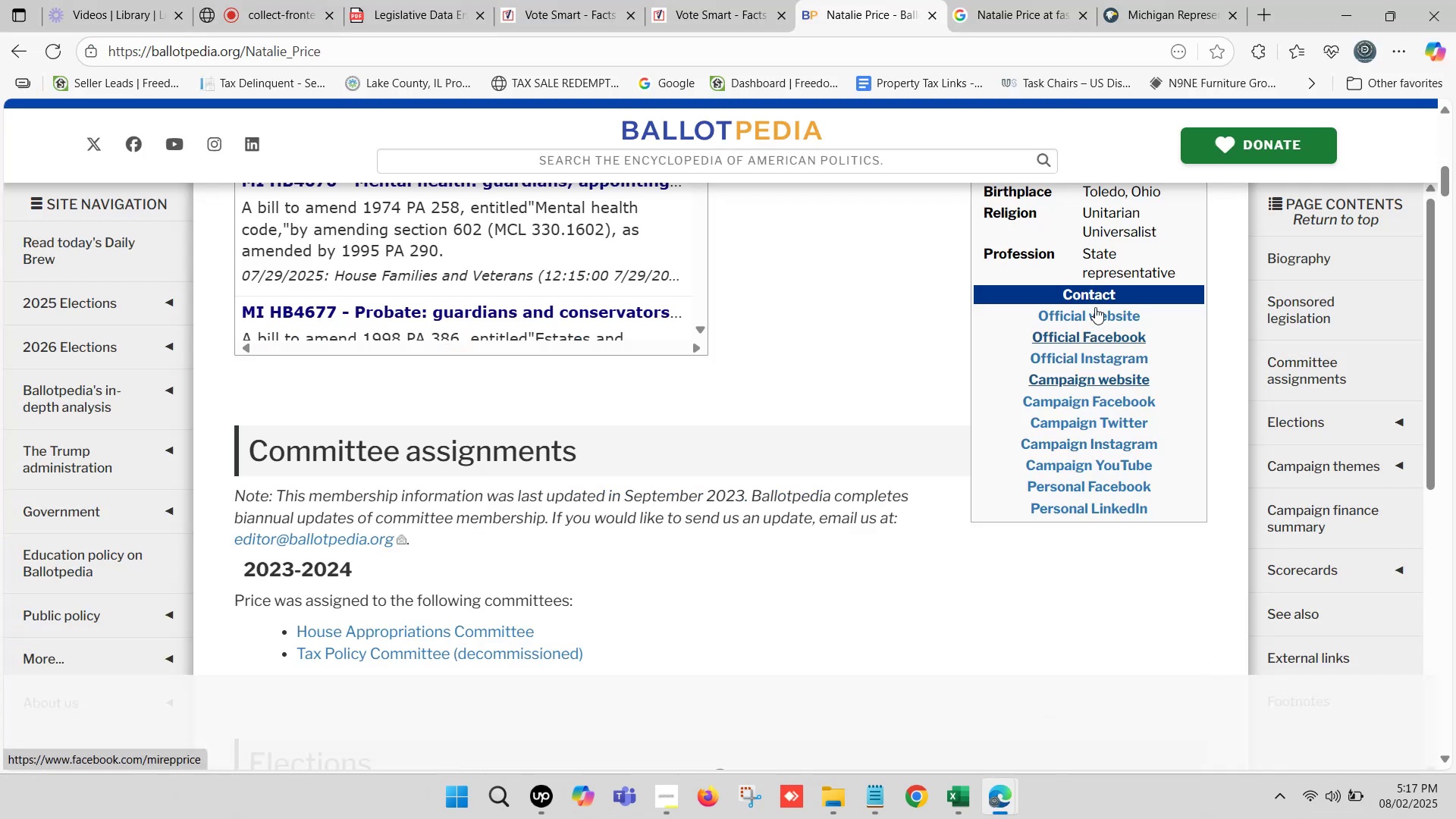 
hold_key(key=ControlLeft, duration=0.53)
 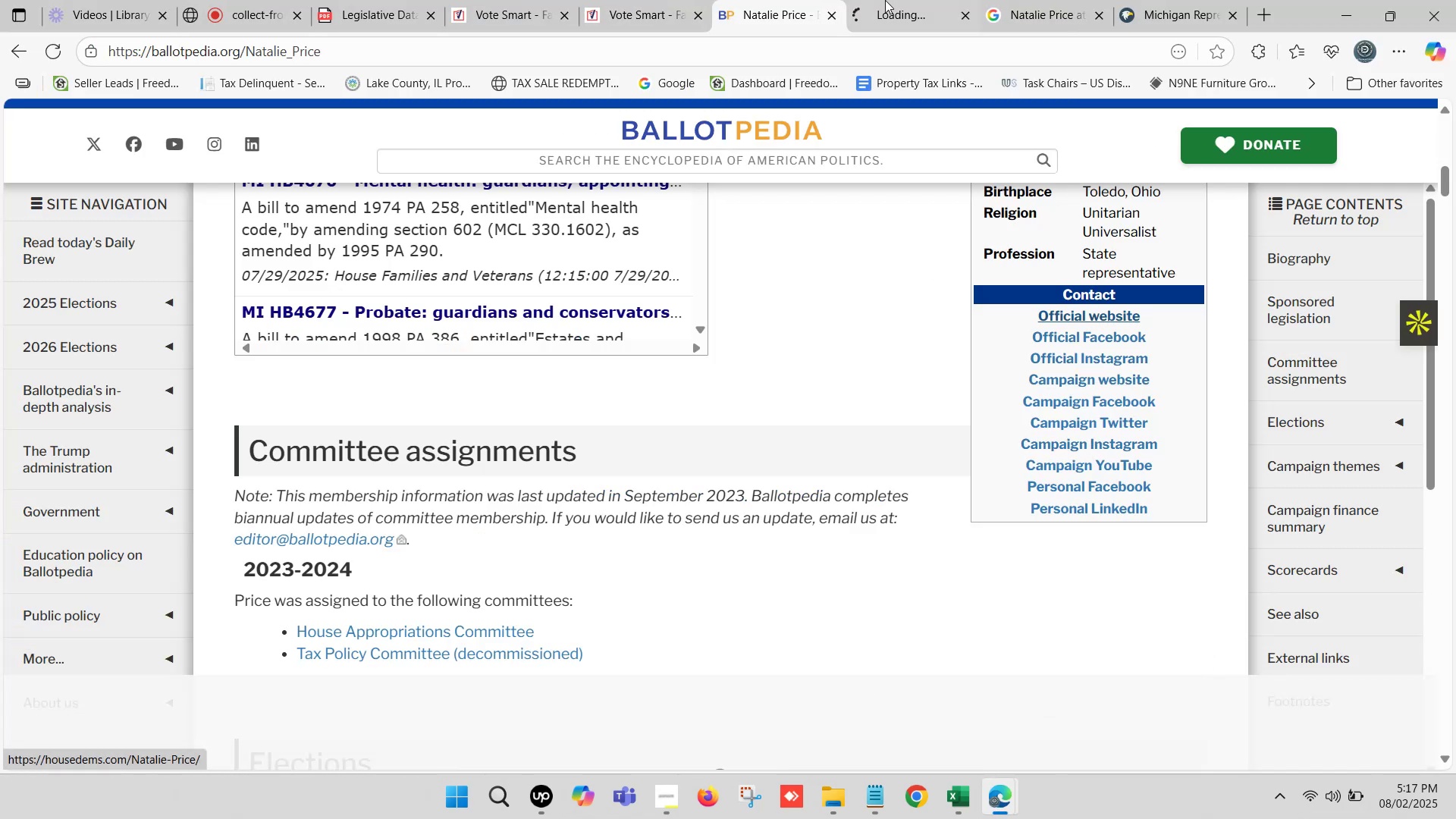 
left_click([890, 0])
 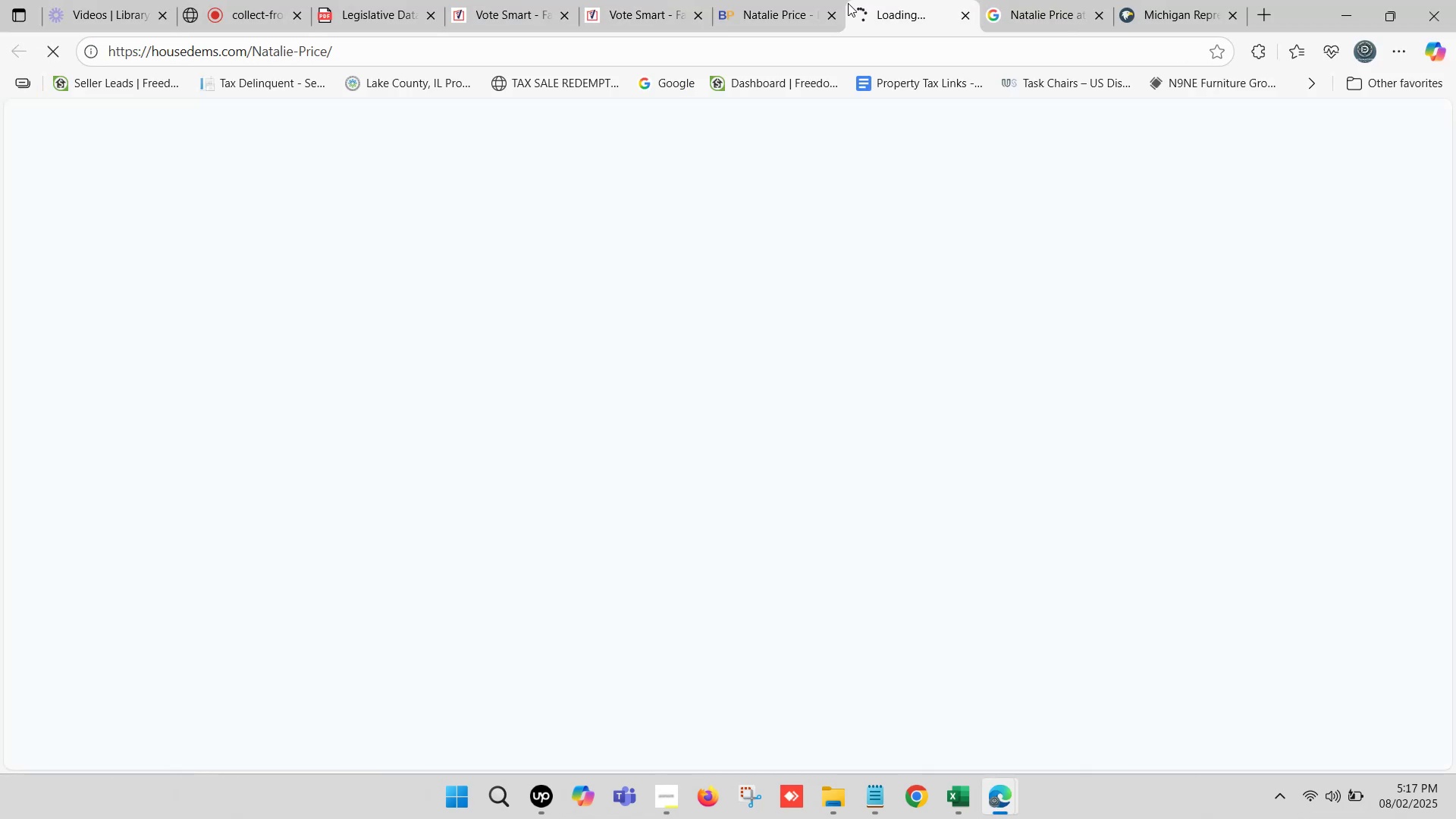 
left_click([782, 0])
 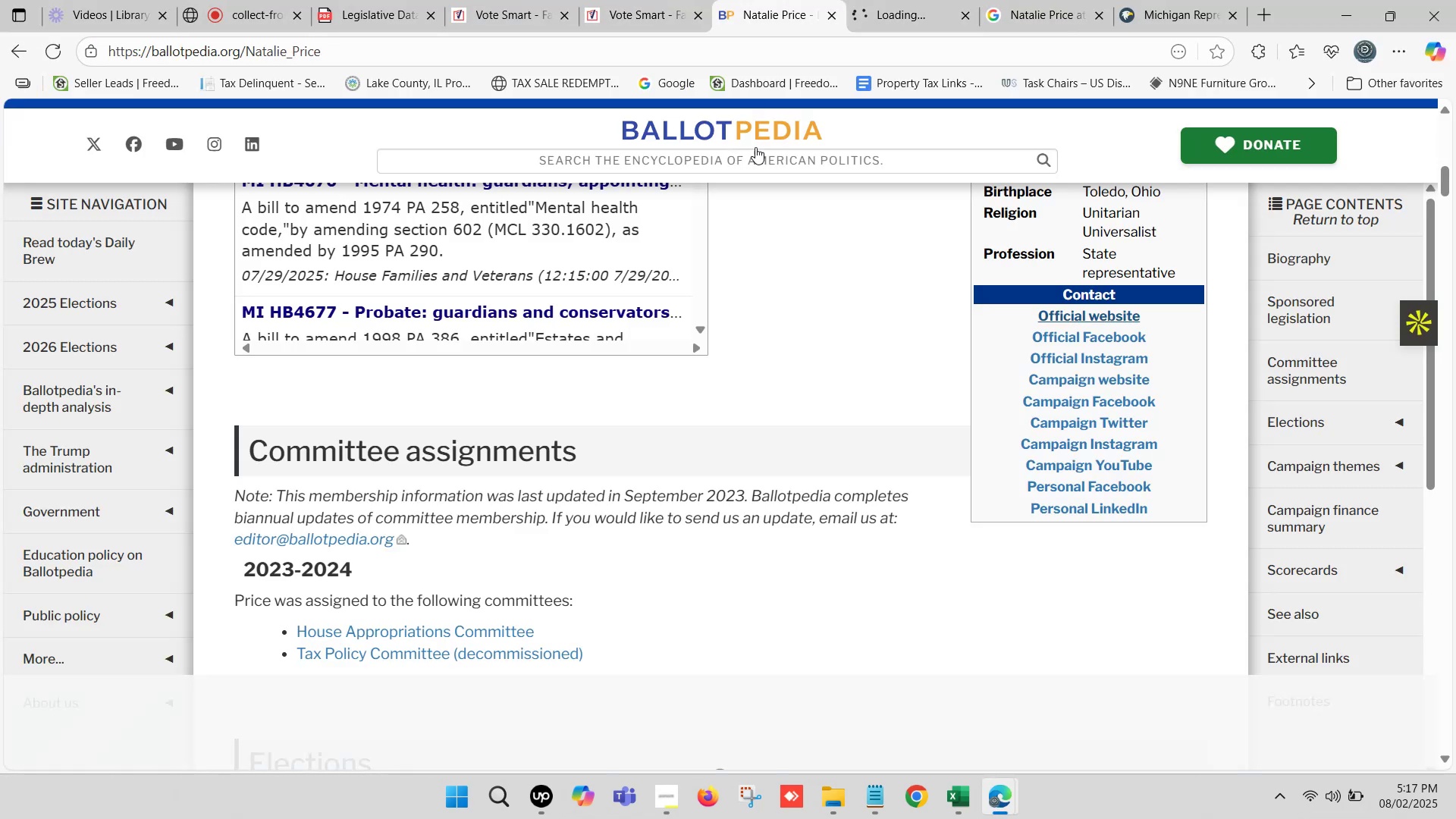 
scroll: coordinate [543, 373], scroll_direction: up, amount: 7.0
 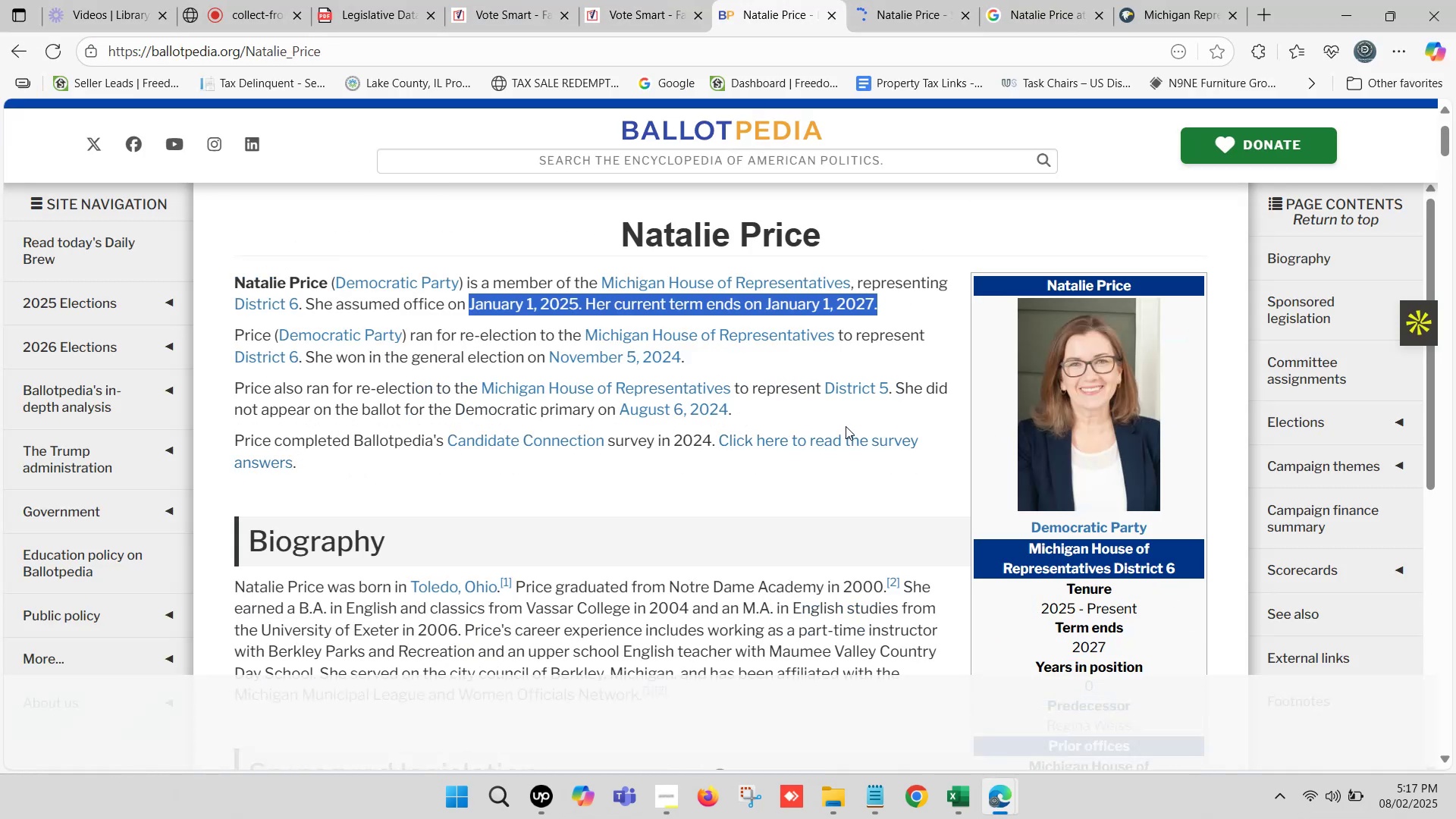 
left_click([1147, 0])
 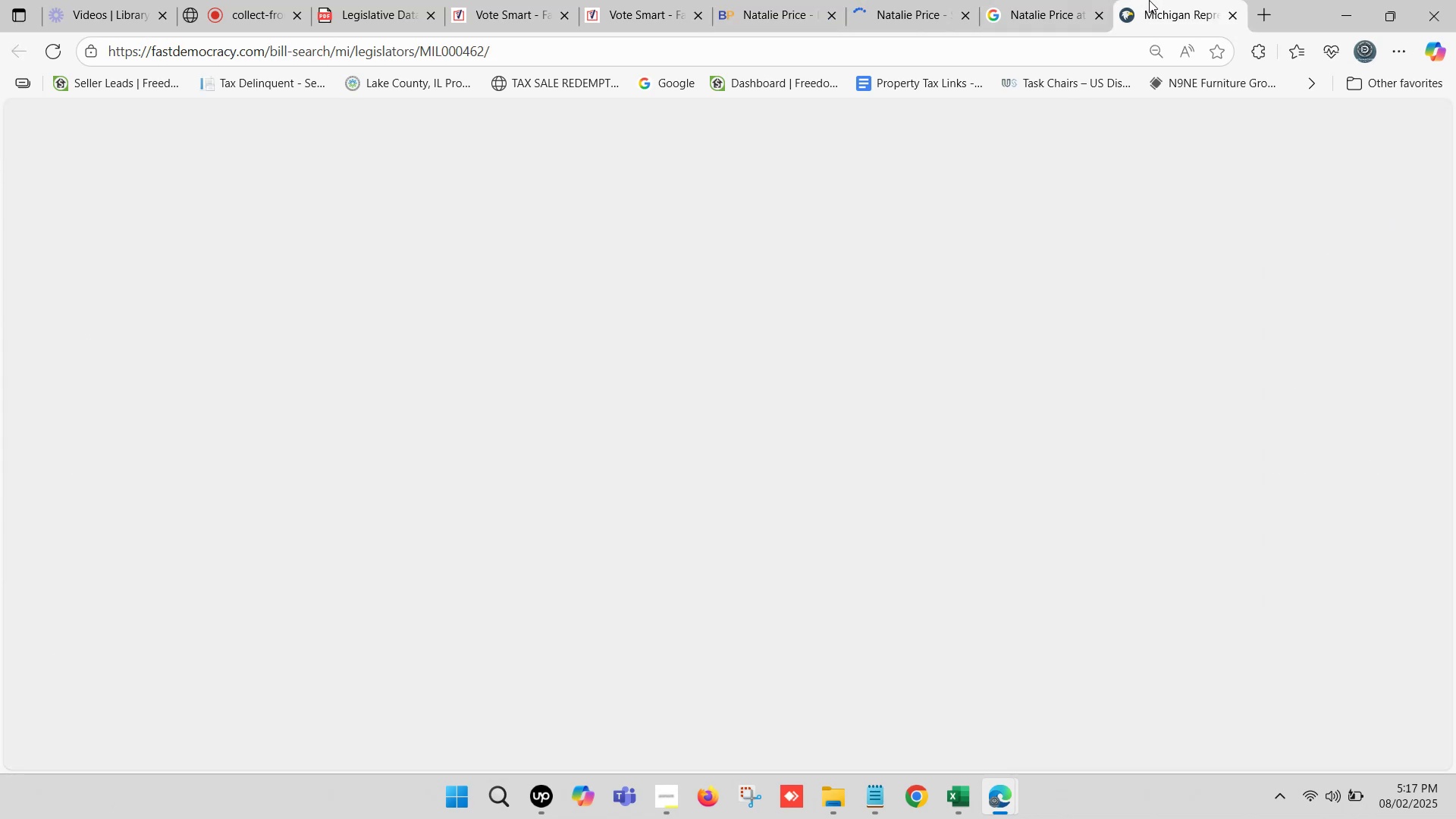 
scroll: coordinate [549, 499], scroll_direction: down, amount: 3.0
 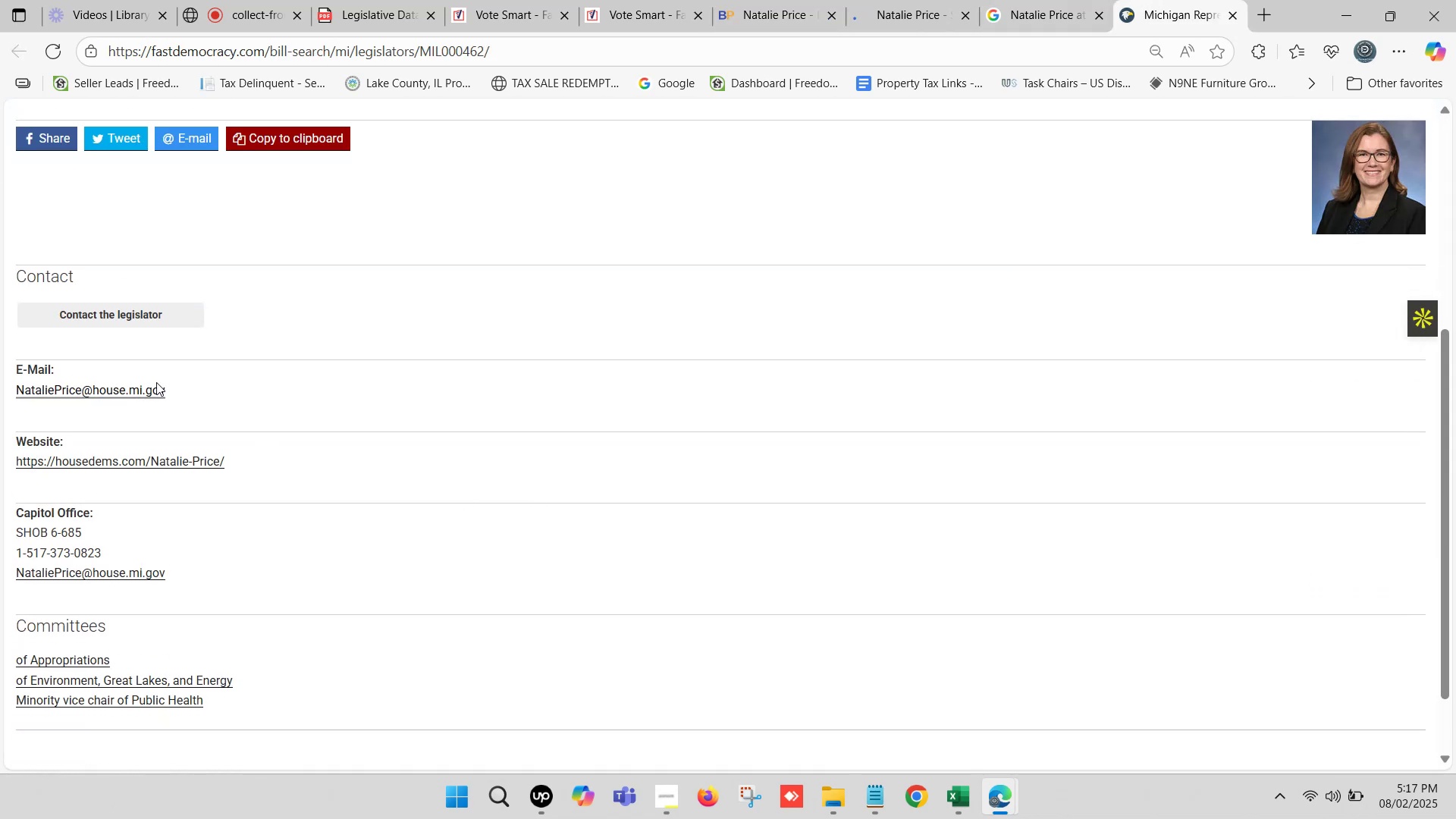 
right_click([155, 382])
 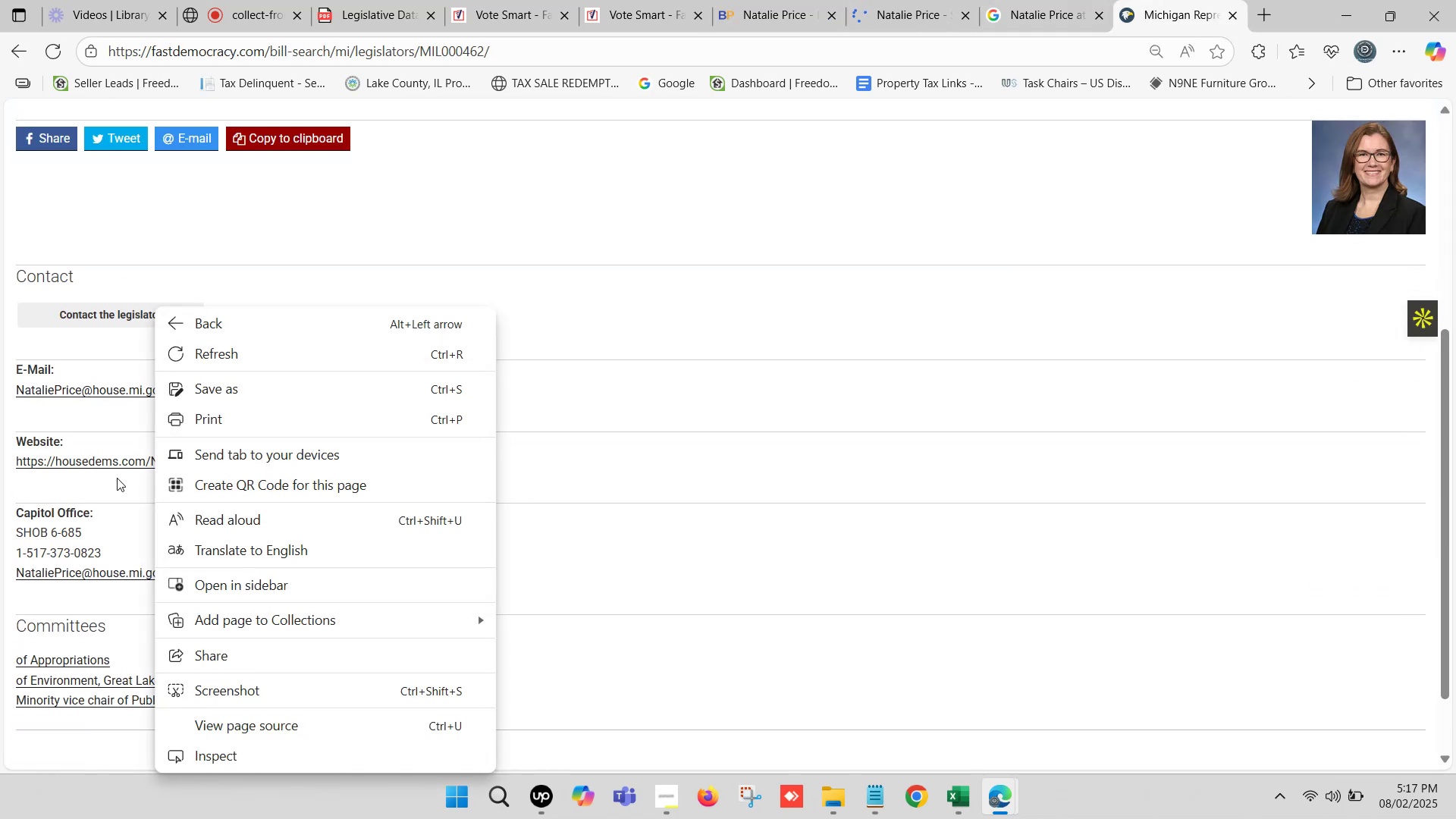 
right_click([101, 389])
 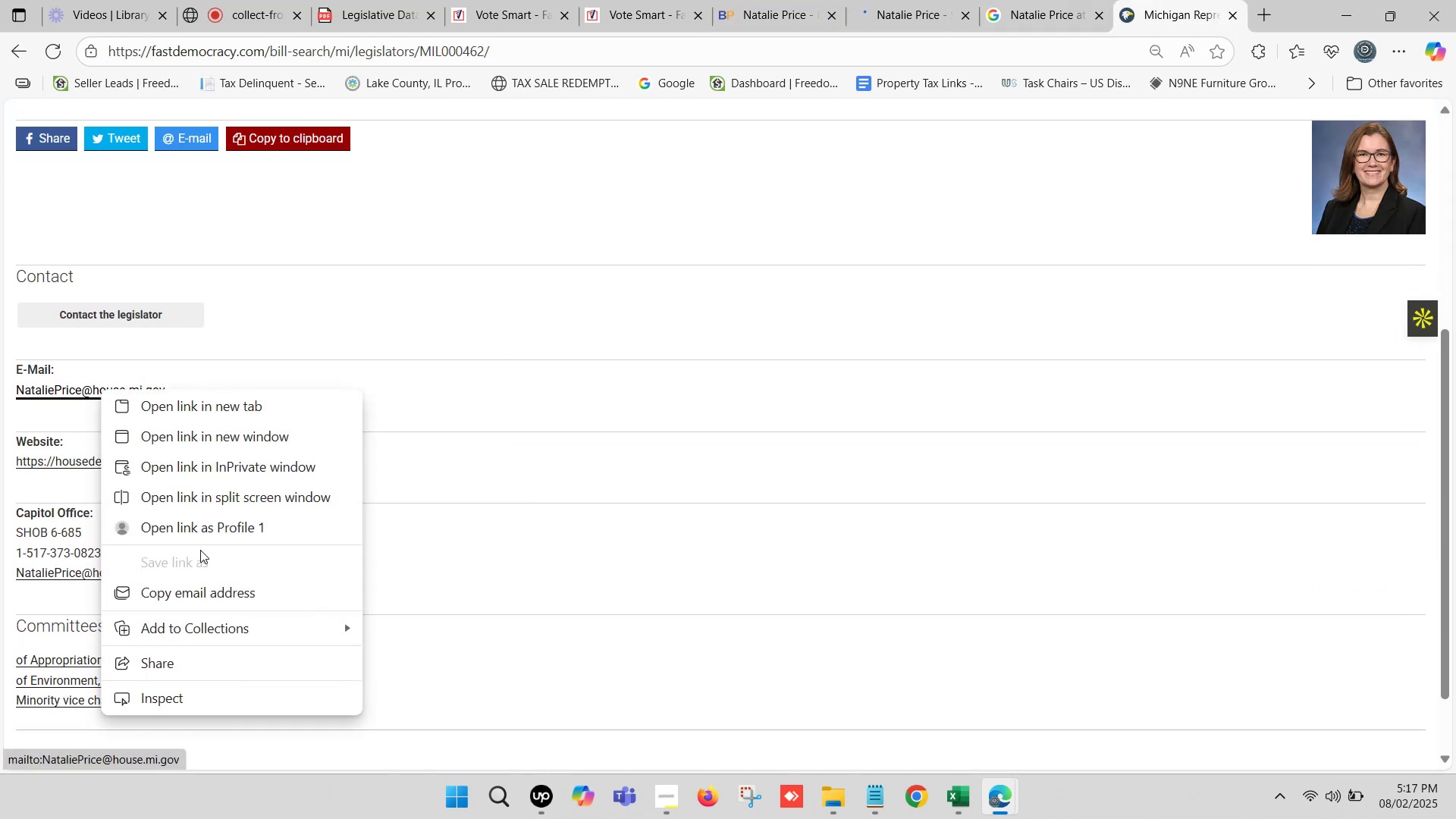 
left_click([218, 598])
 